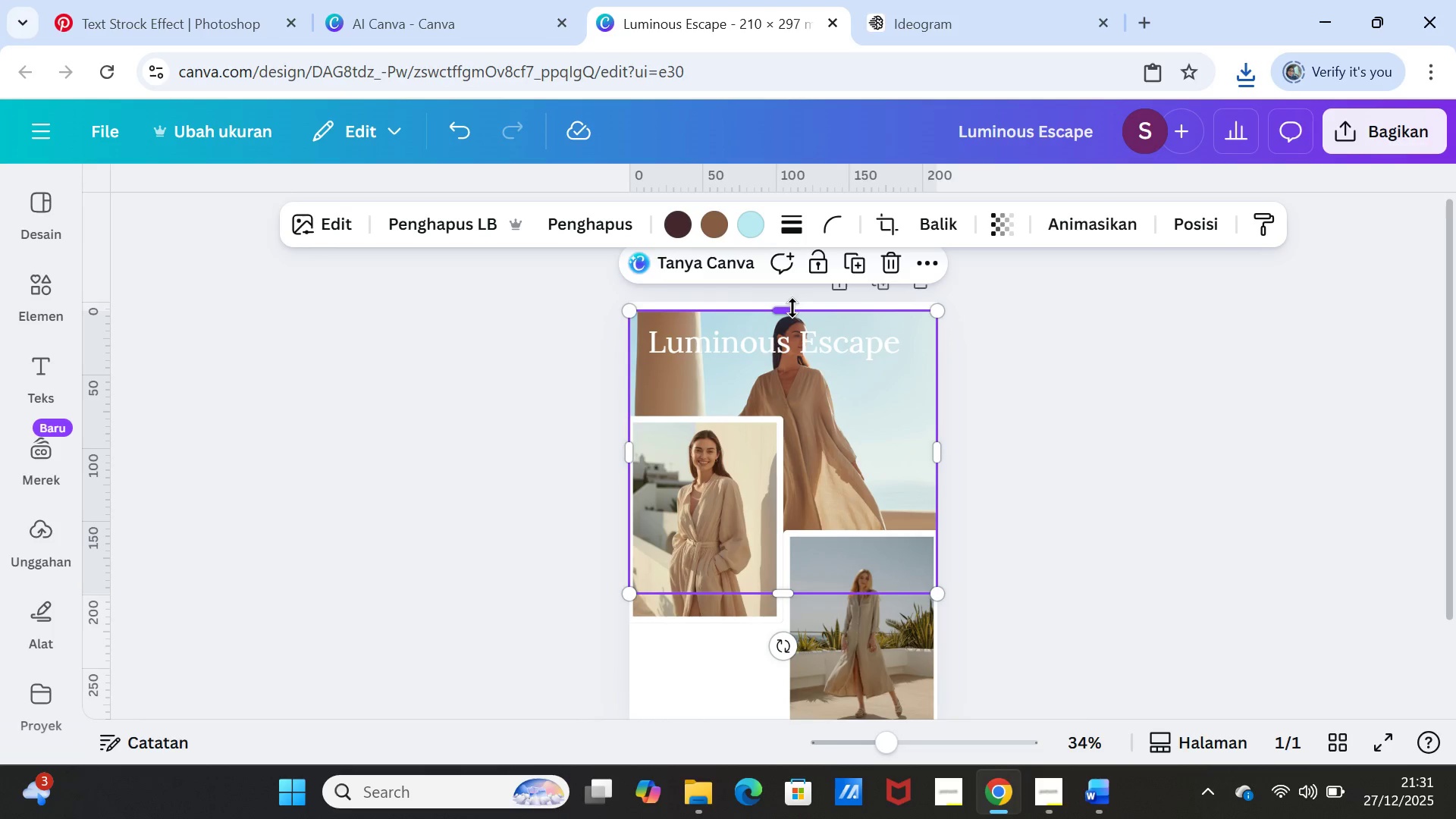 
left_click_drag(start_coordinate=[792, 308], to_coordinate=[791, 297])
 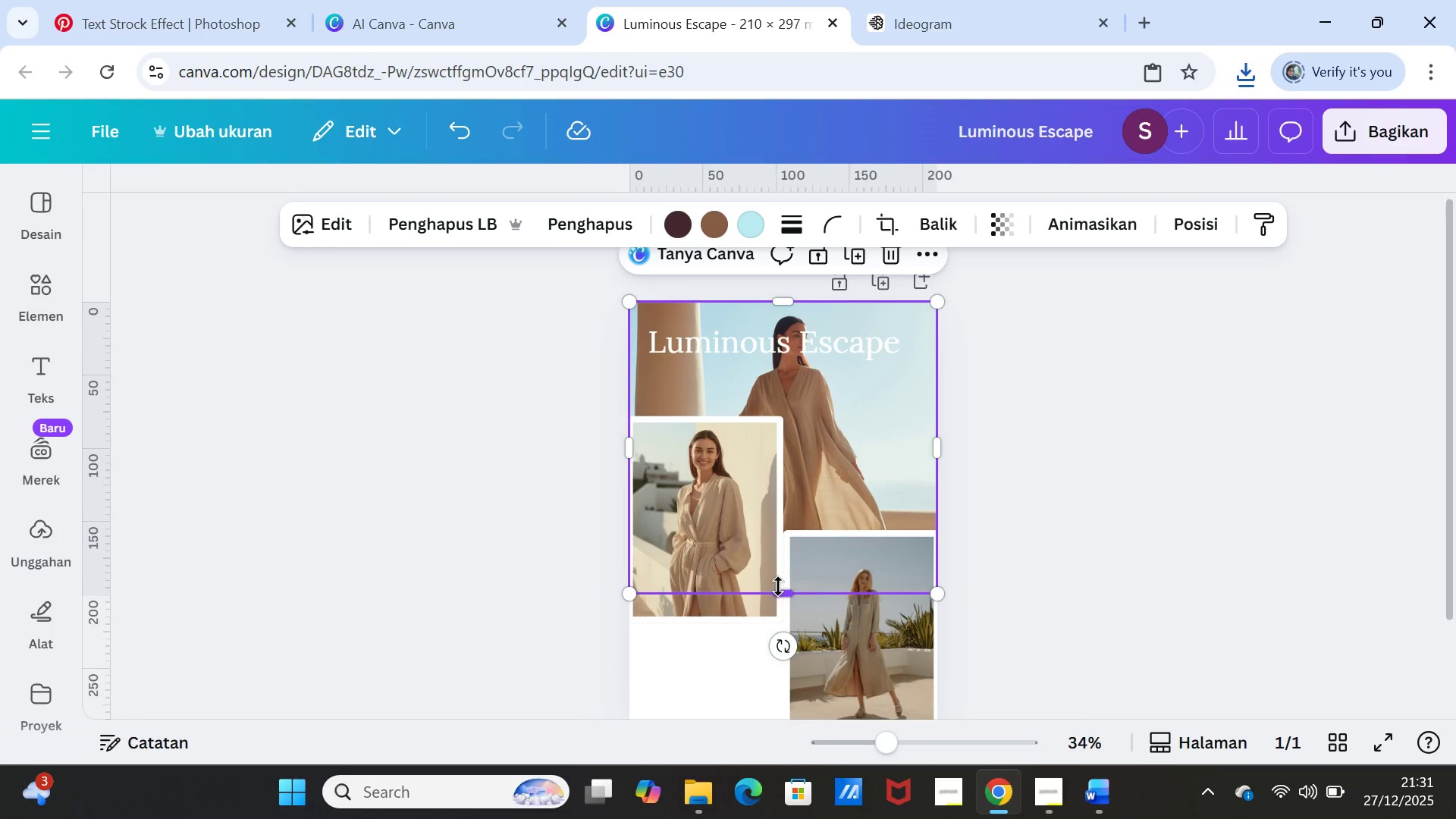 
left_click_drag(start_coordinate=[779, 586], to_coordinate=[784, 708])
 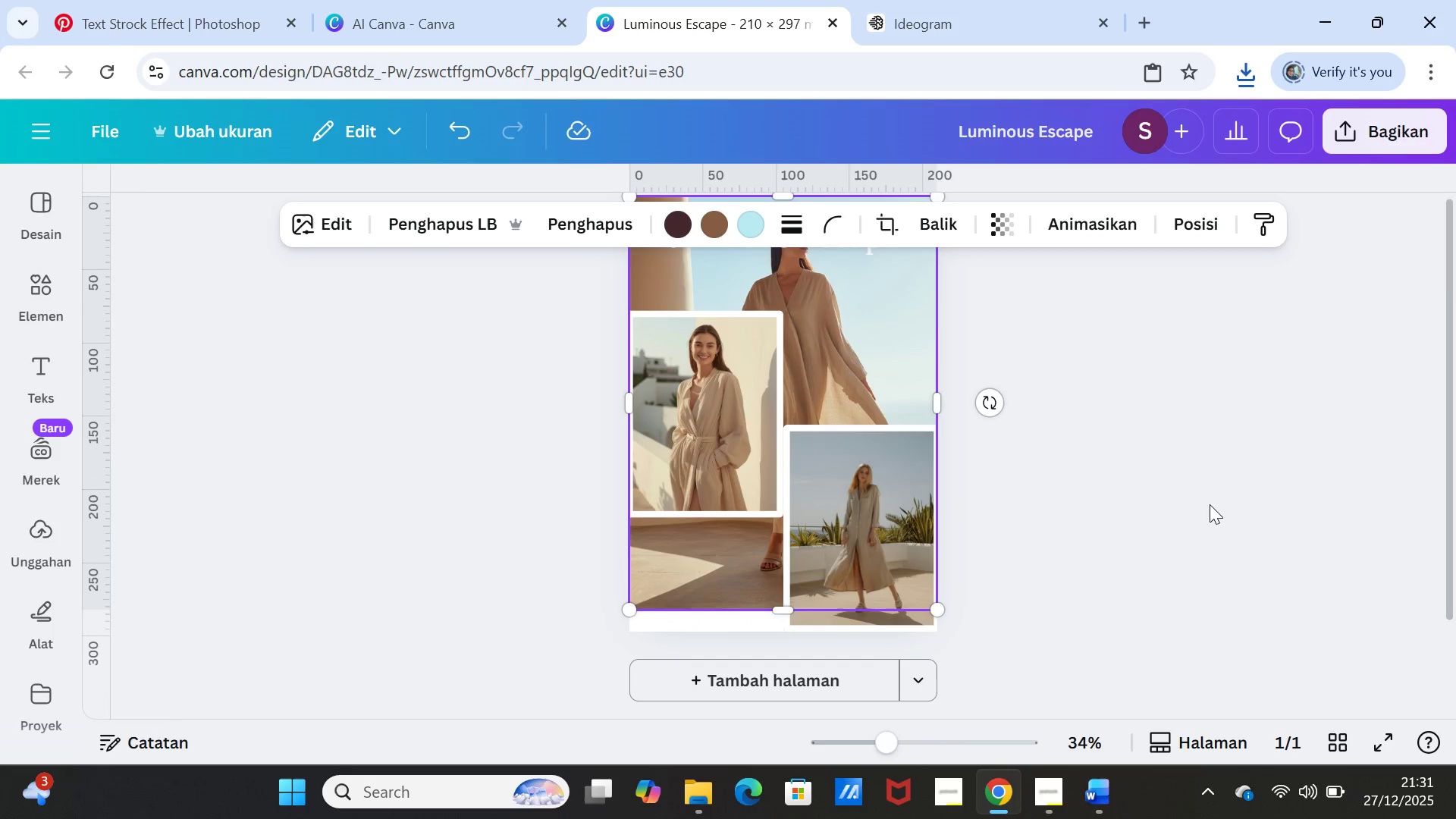 
scroll: coordinate [1210, 504], scroll_direction: down, amount: 1.0
 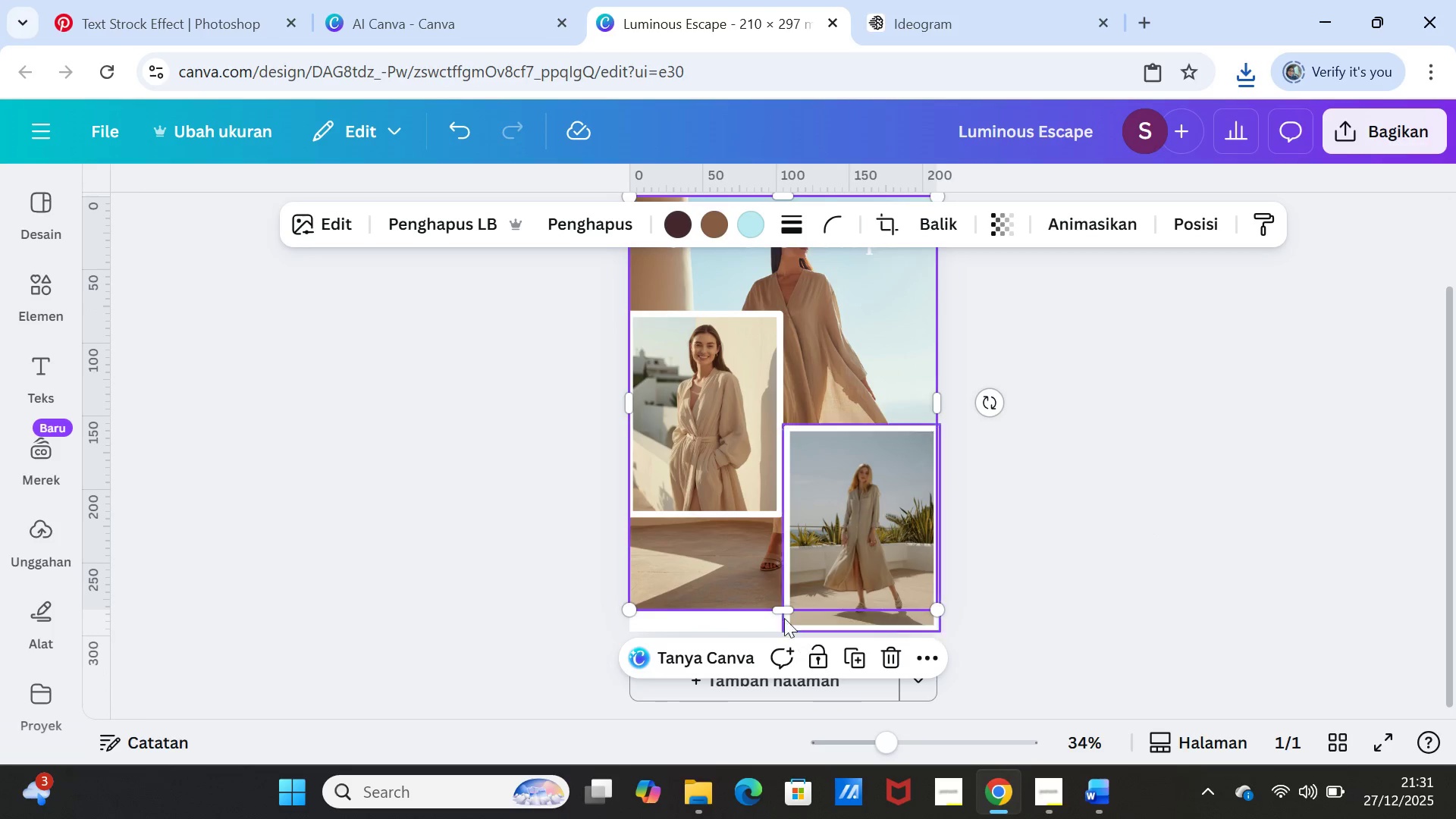 
left_click_drag(start_coordinate=[783, 615], to_coordinate=[783, 639])
 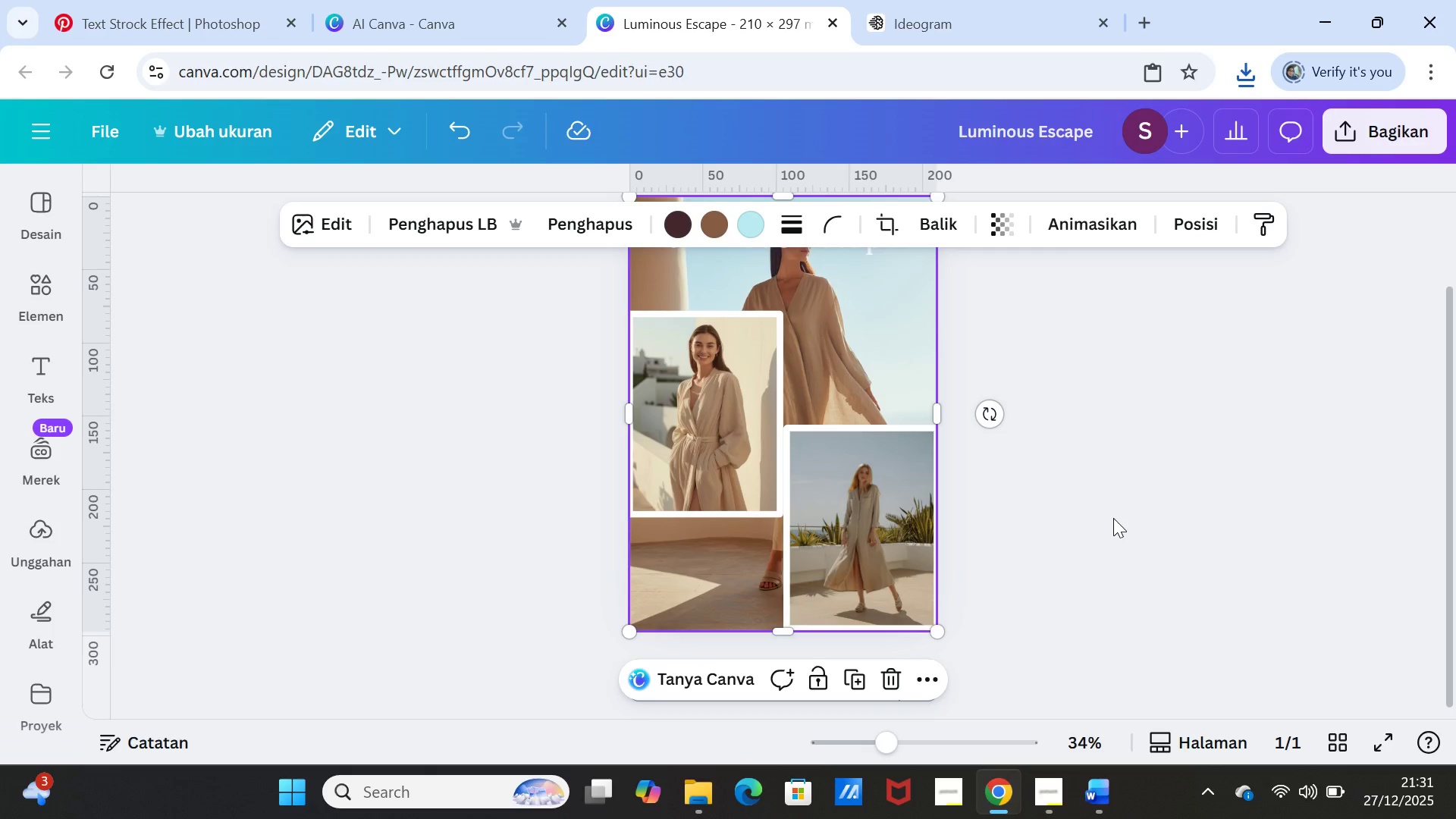 
left_click([1113, 518])
 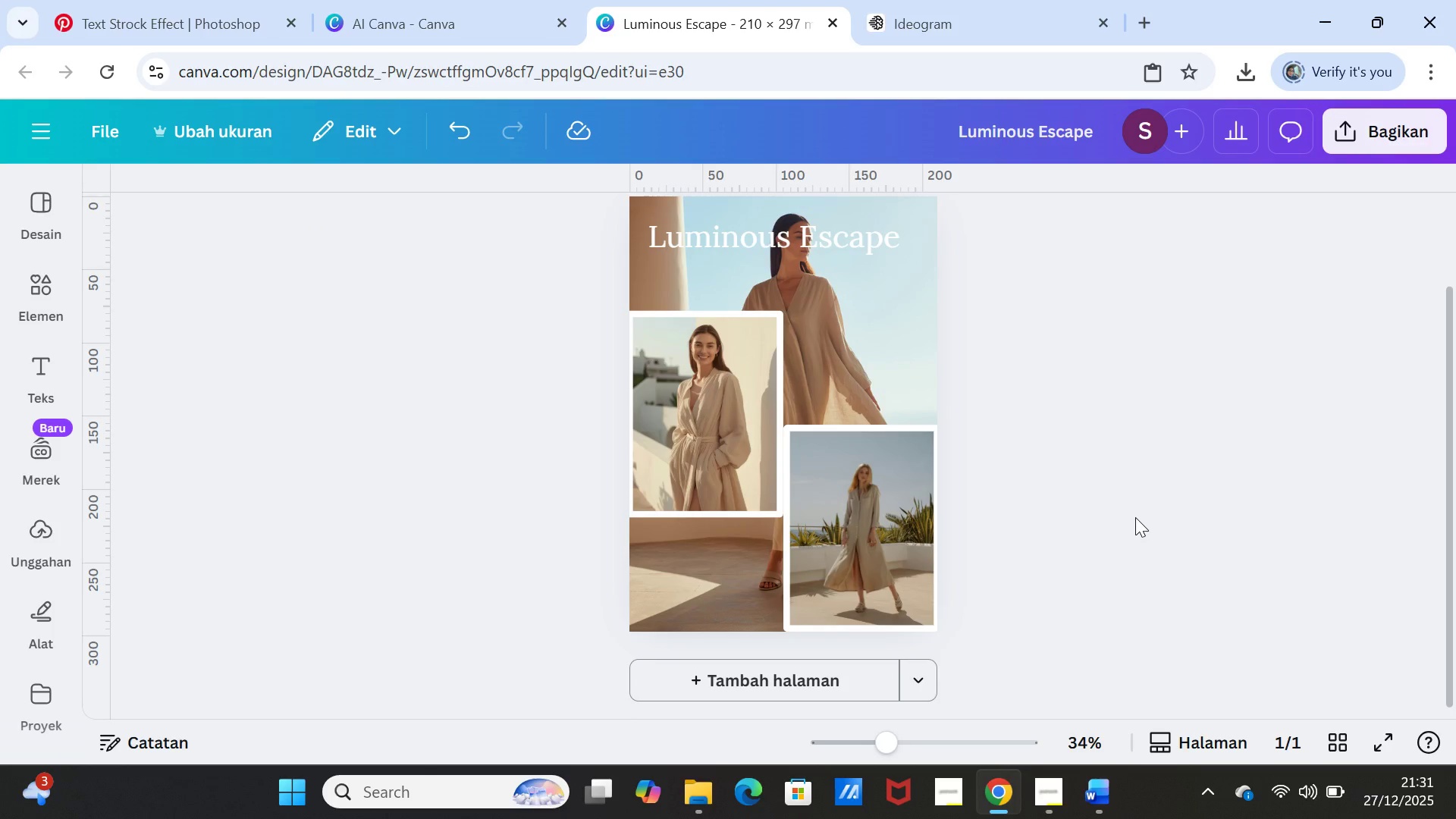 
left_click([1135, 517])
 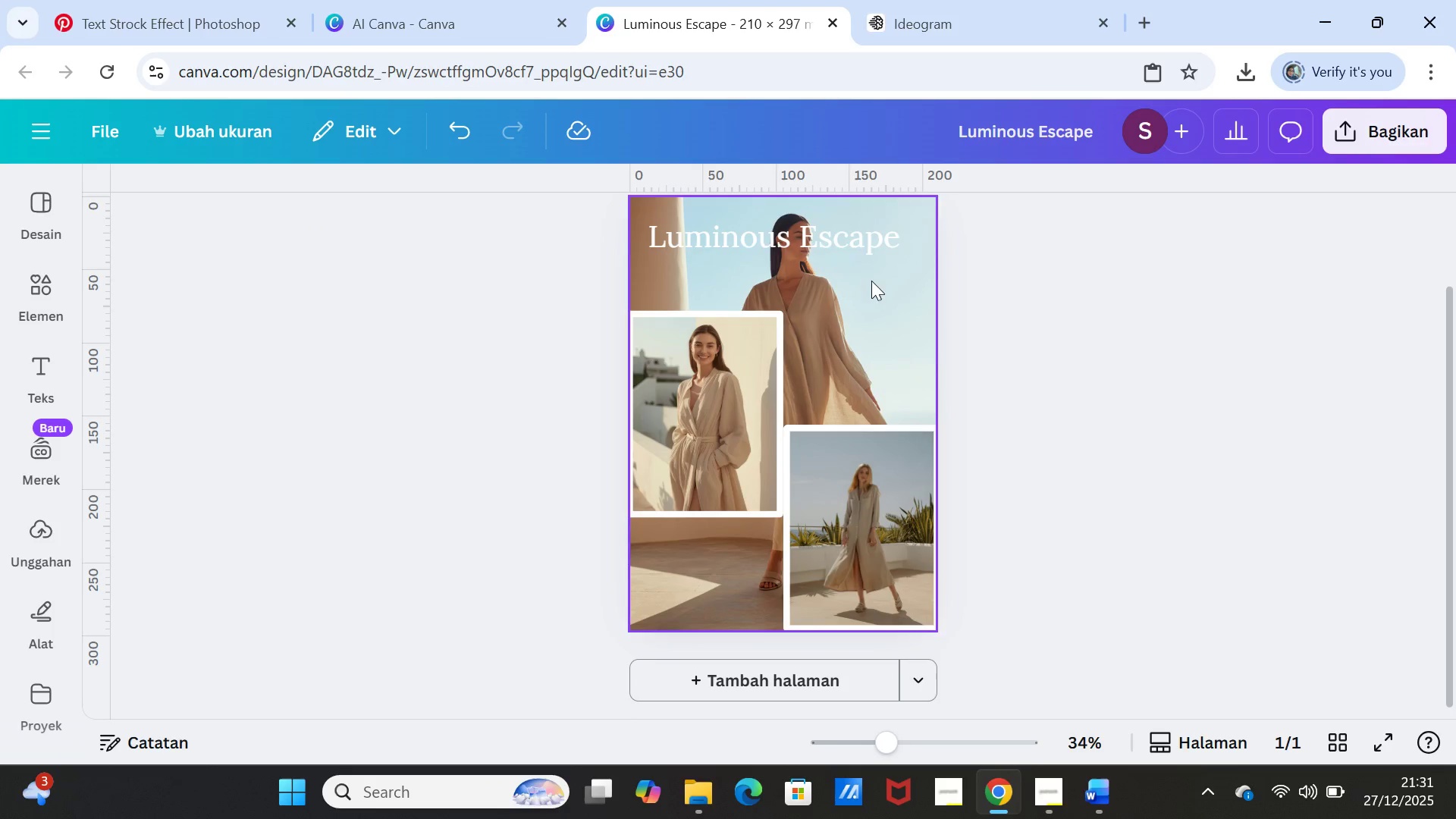 
left_click_drag(start_coordinate=[831, 242], to_coordinate=[842, 243])
 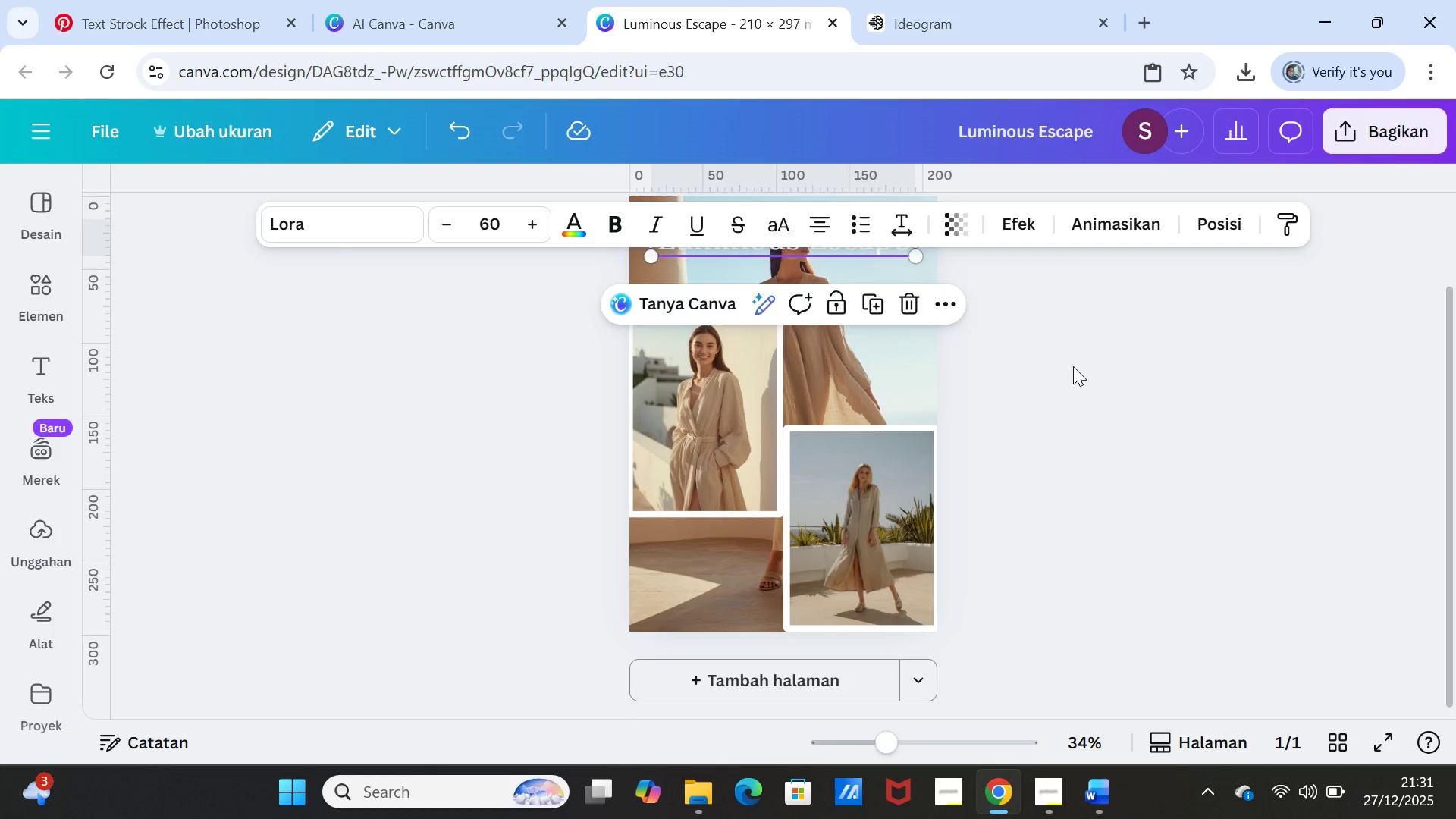 
left_click([1073, 366])
 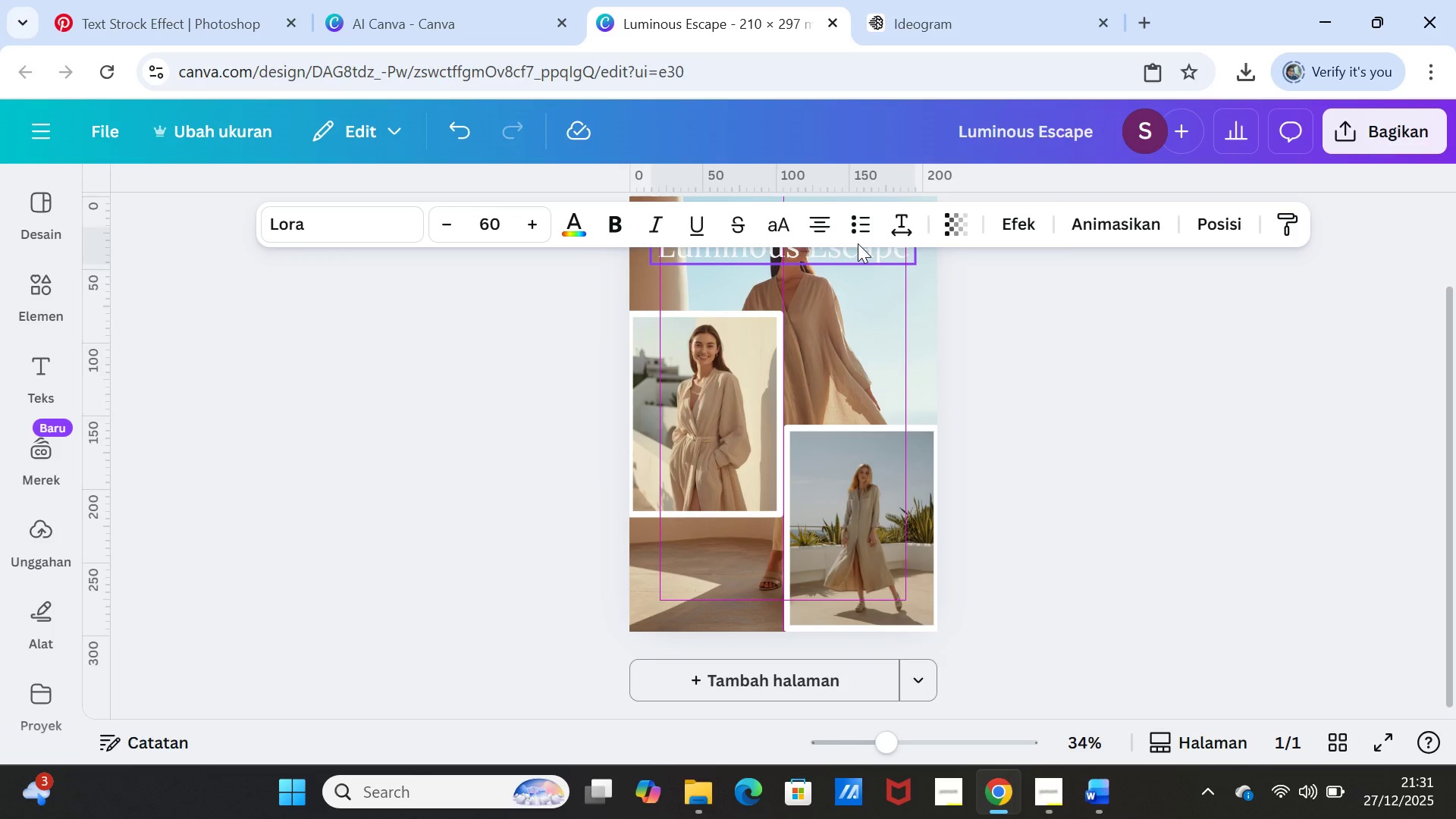 
left_click([1081, 331])
 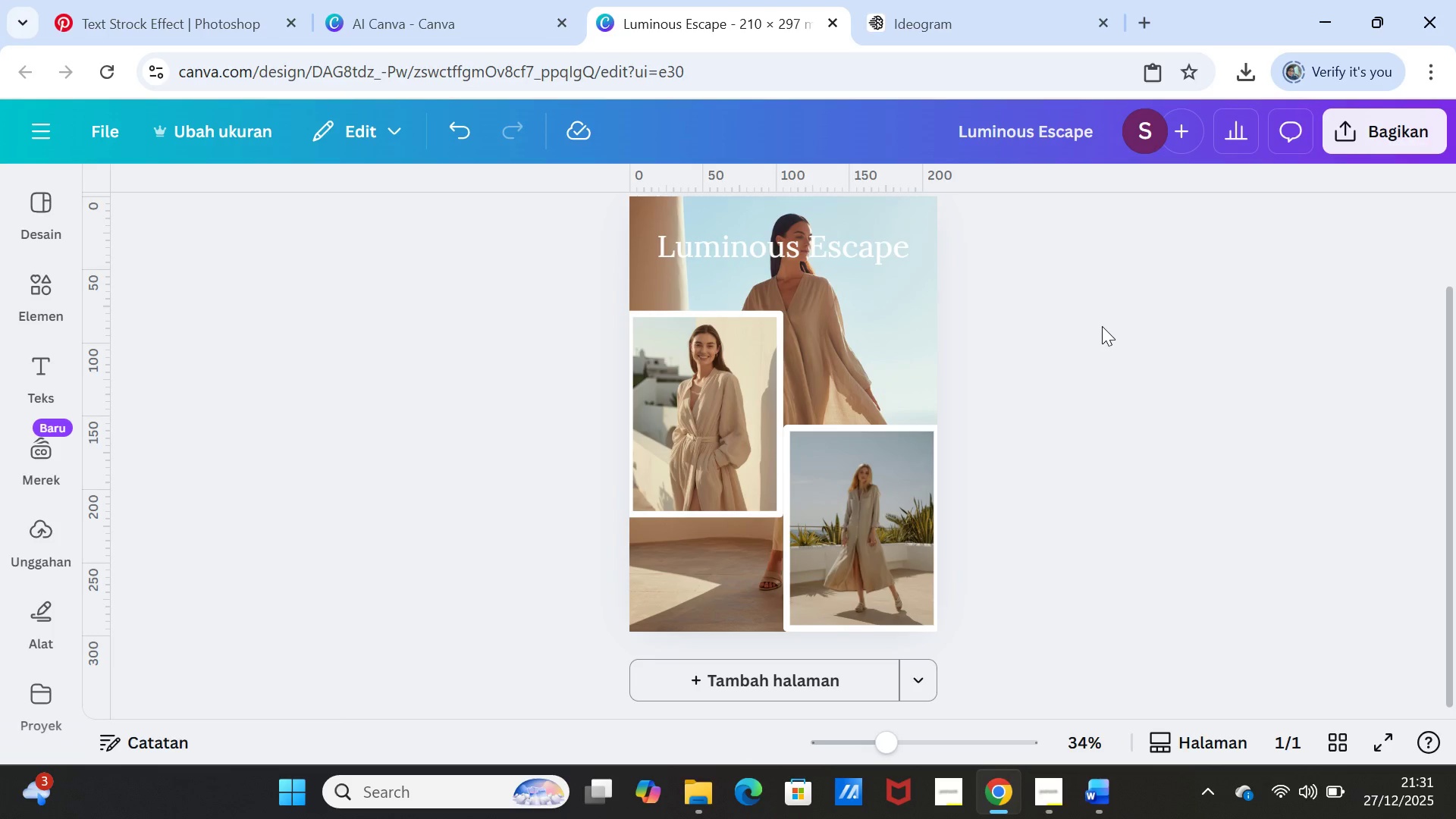 
wait(8.27)
 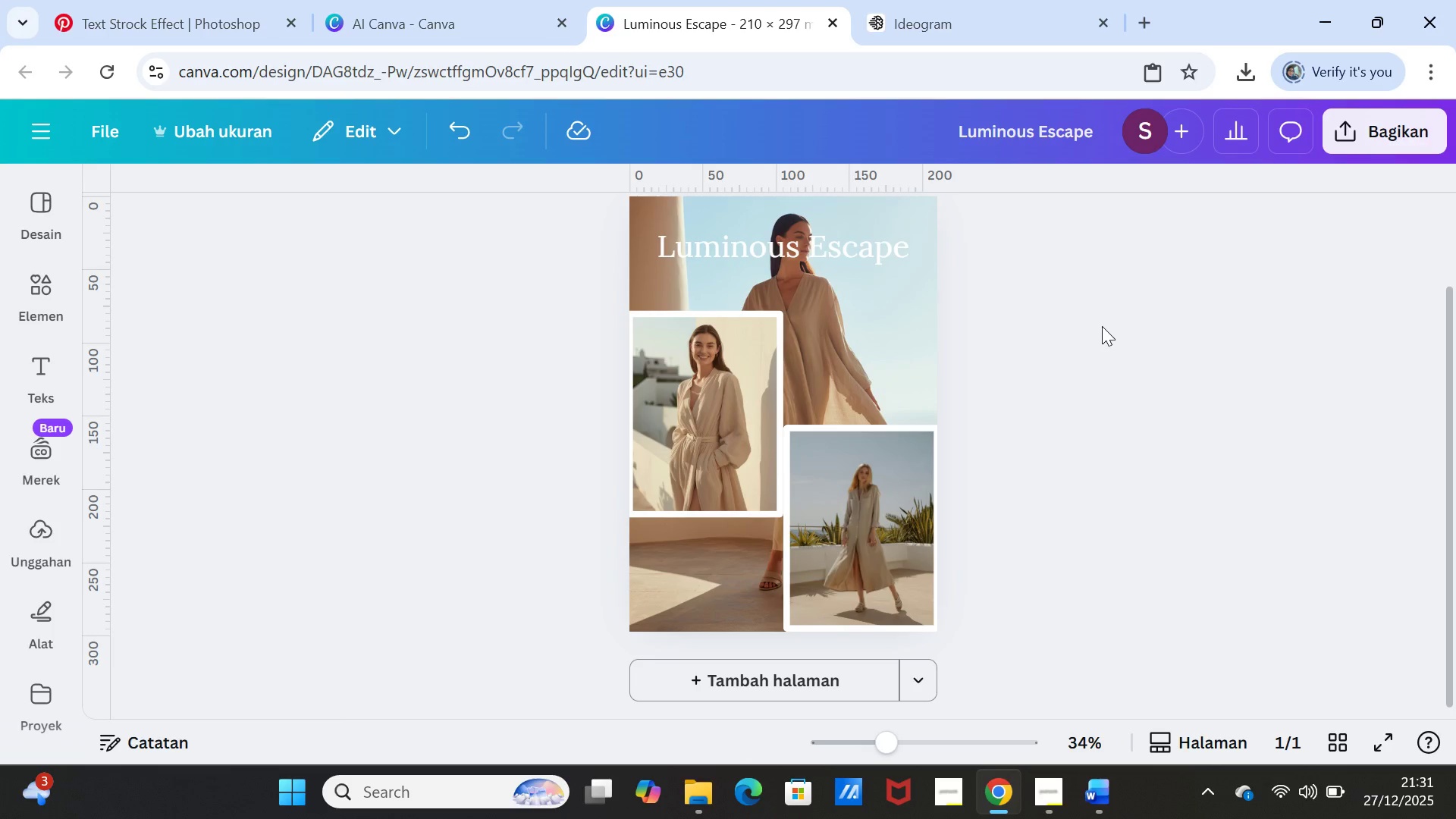 
left_click([44, 362])
 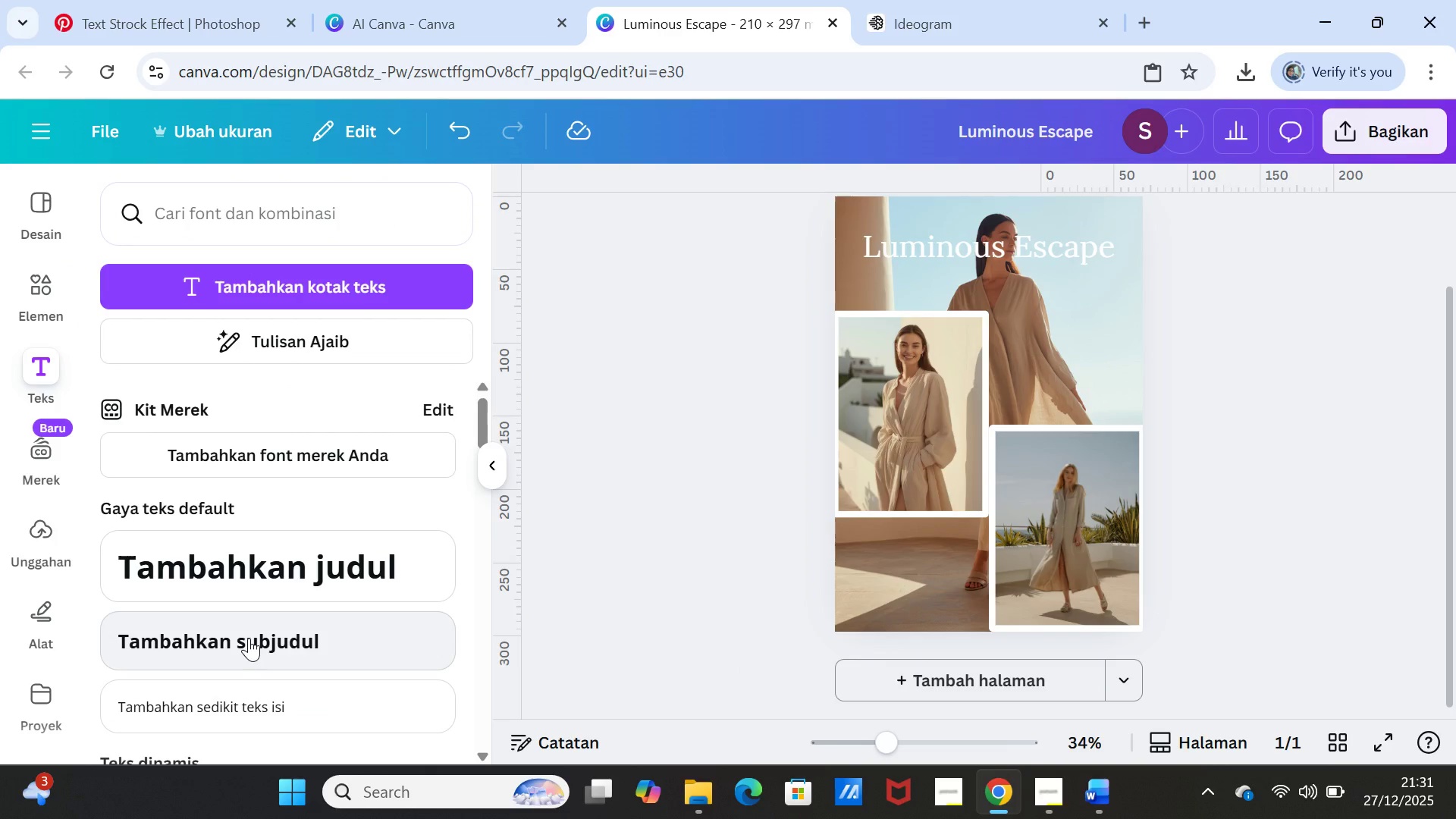 
left_click([249, 638])
 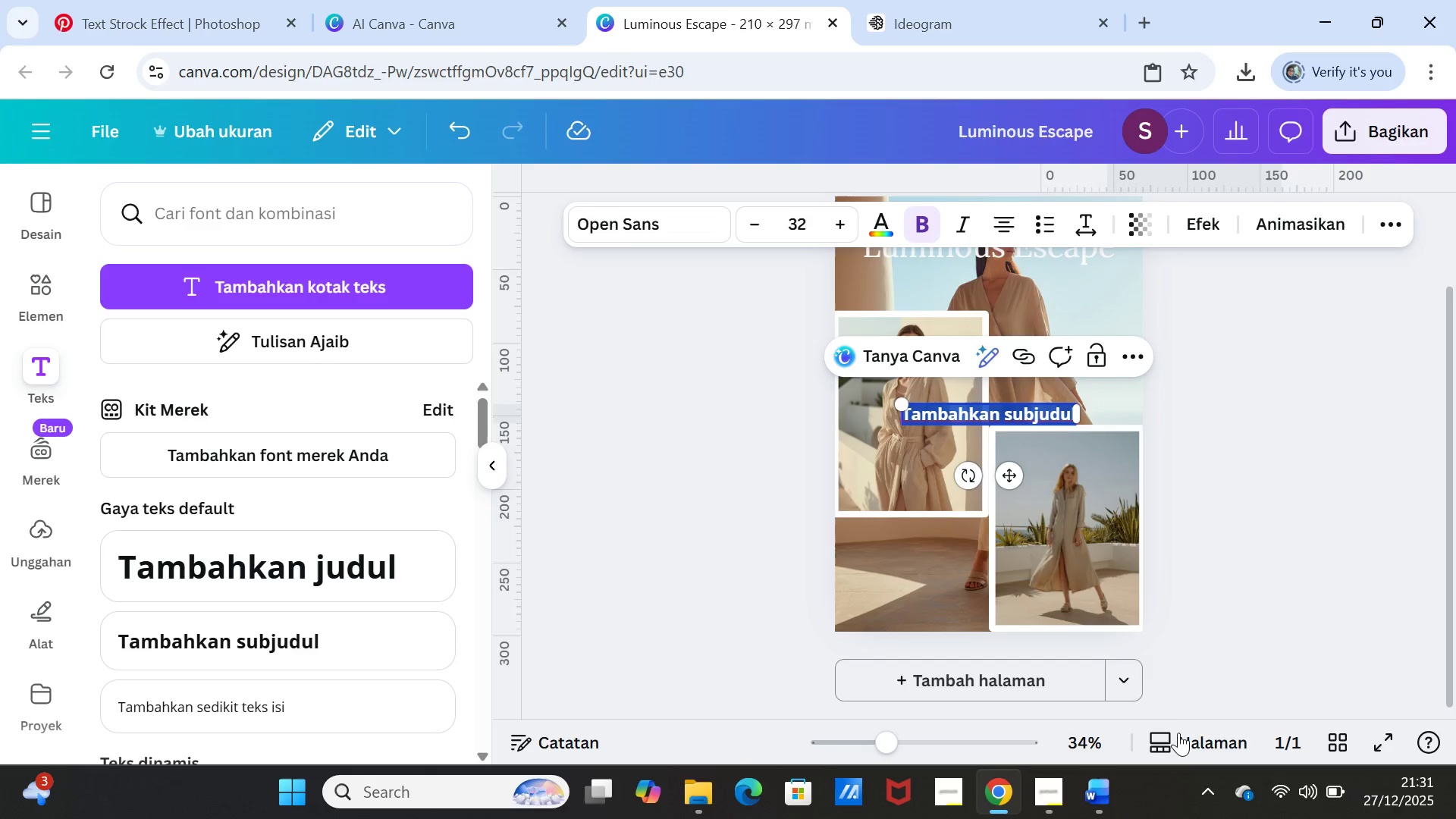 
left_click([1094, 789])
 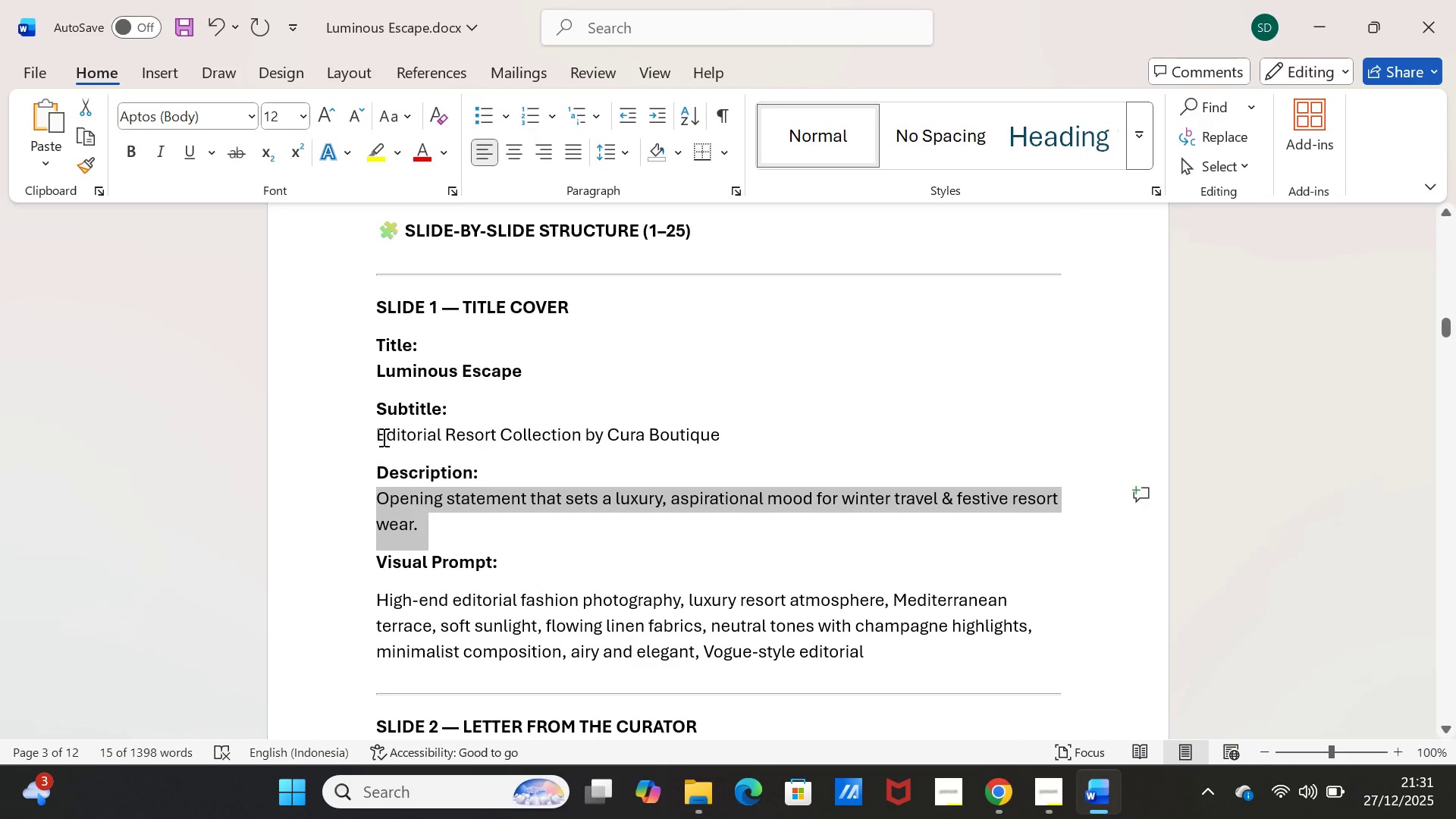 
left_click_drag(start_coordinate=[372, 431], to_coordinate=[724, 439])
 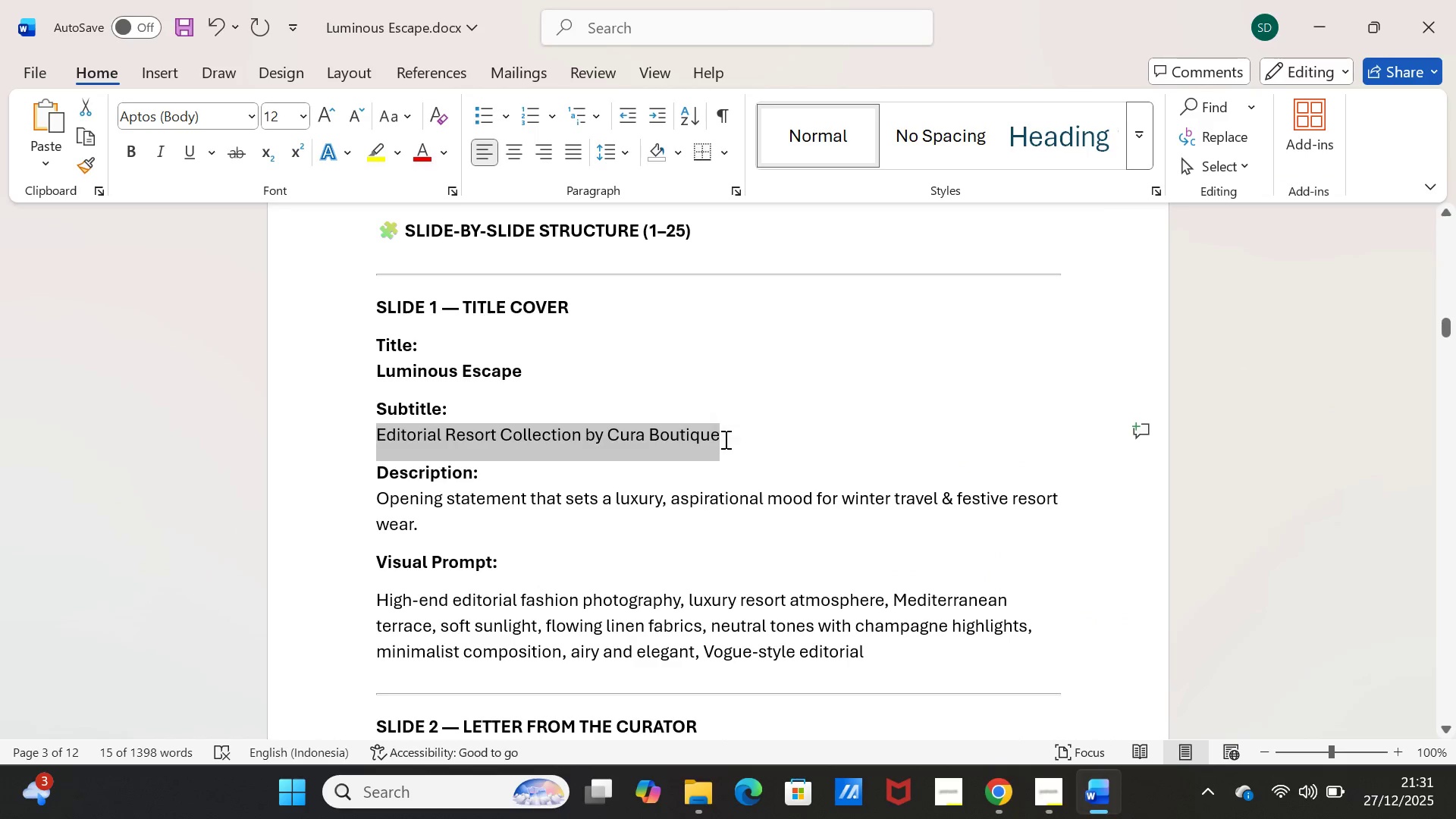 
key(Control+C)
 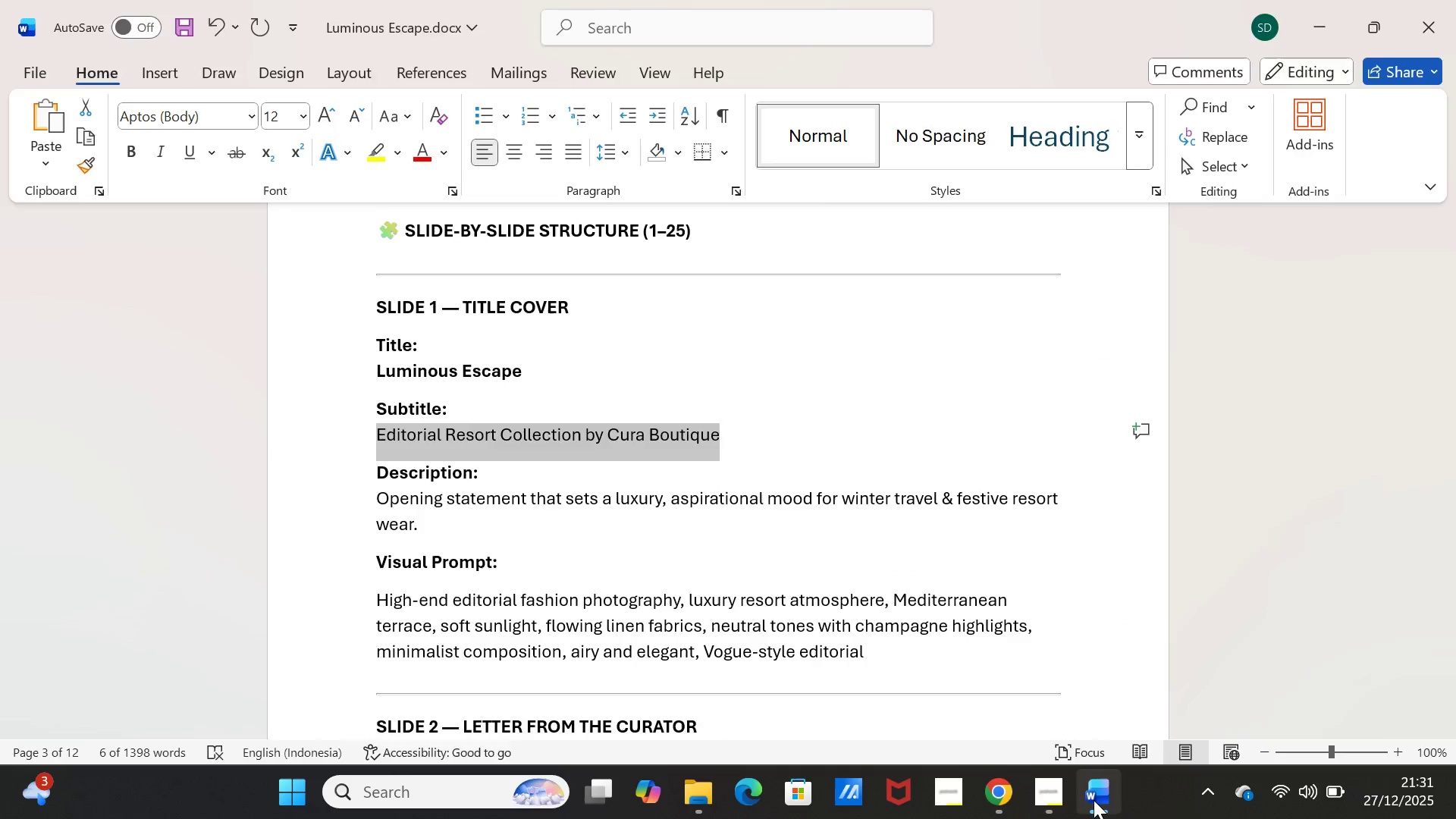 
left_click([1094, 800])
 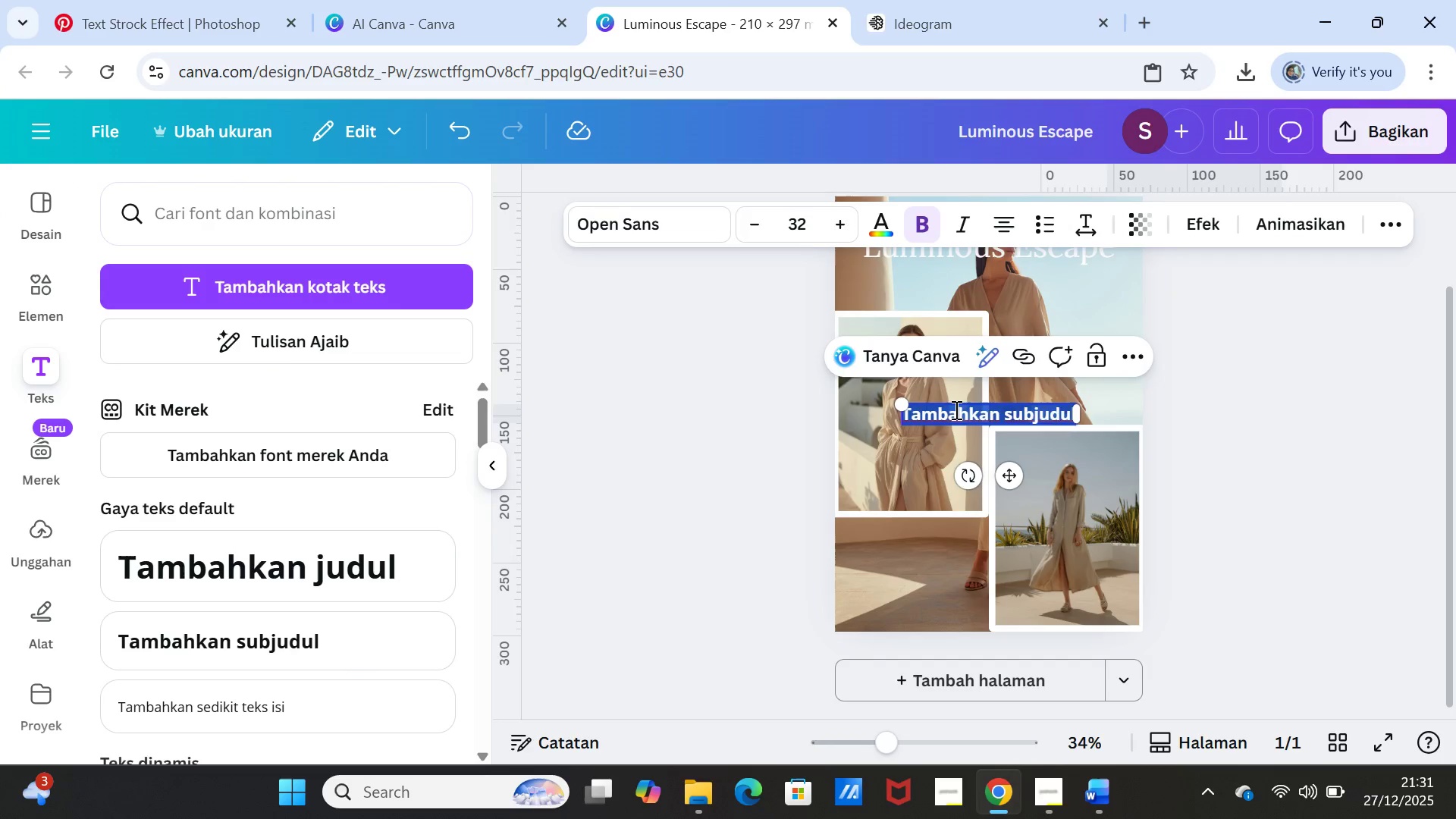 
double_click([955, 410])
 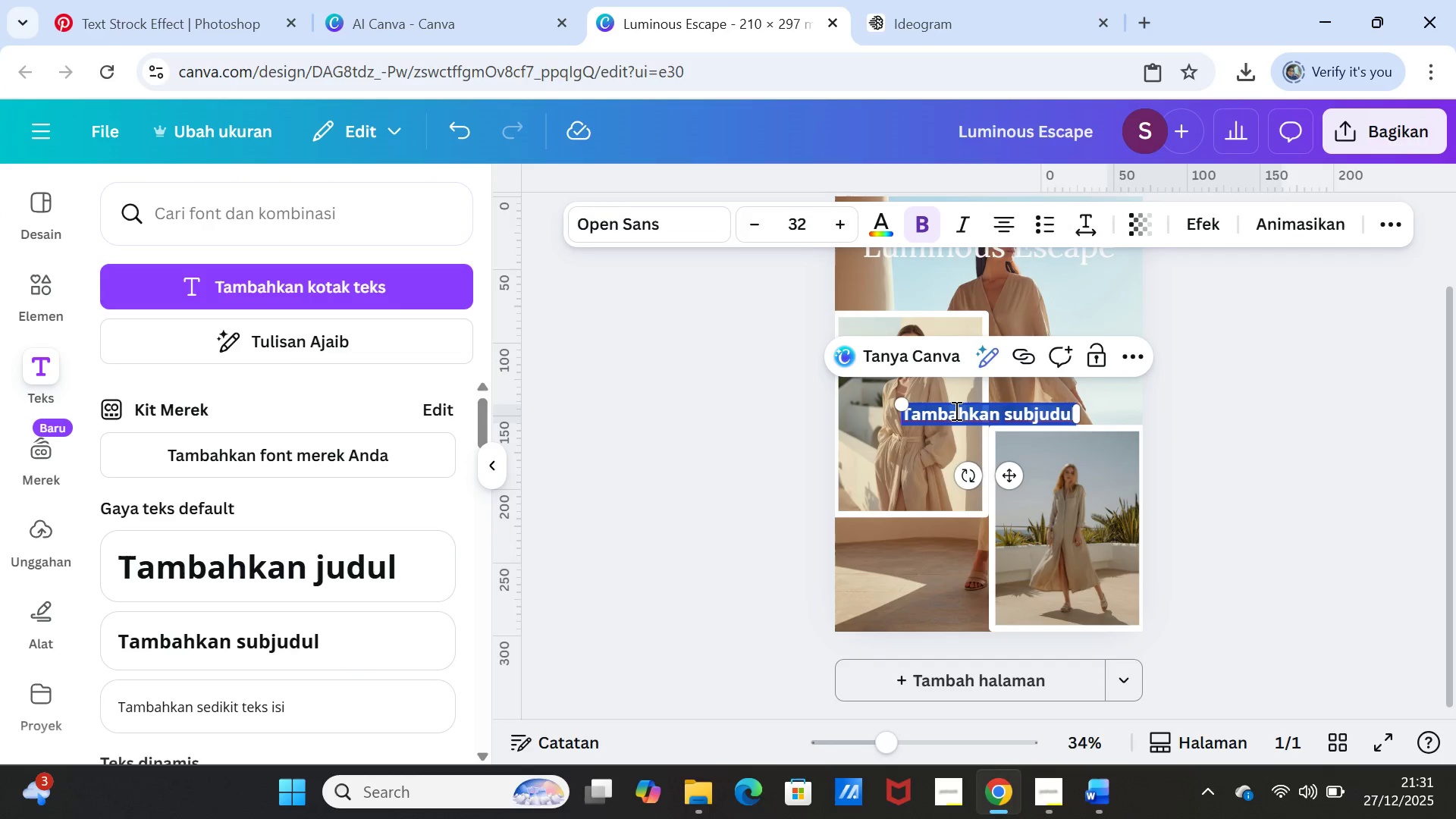 
triple_click([955, 410])
 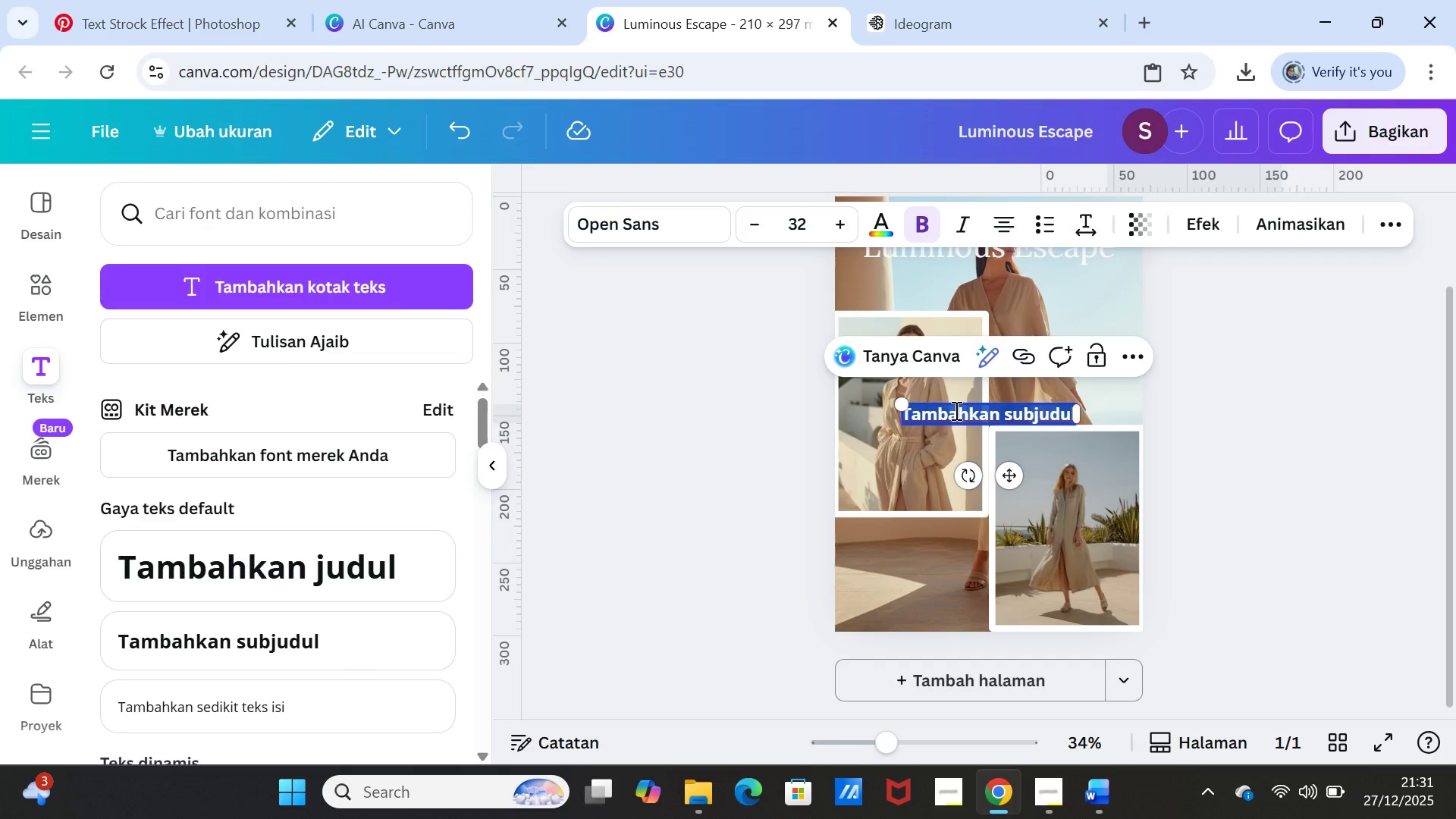 
key(Control+V)
 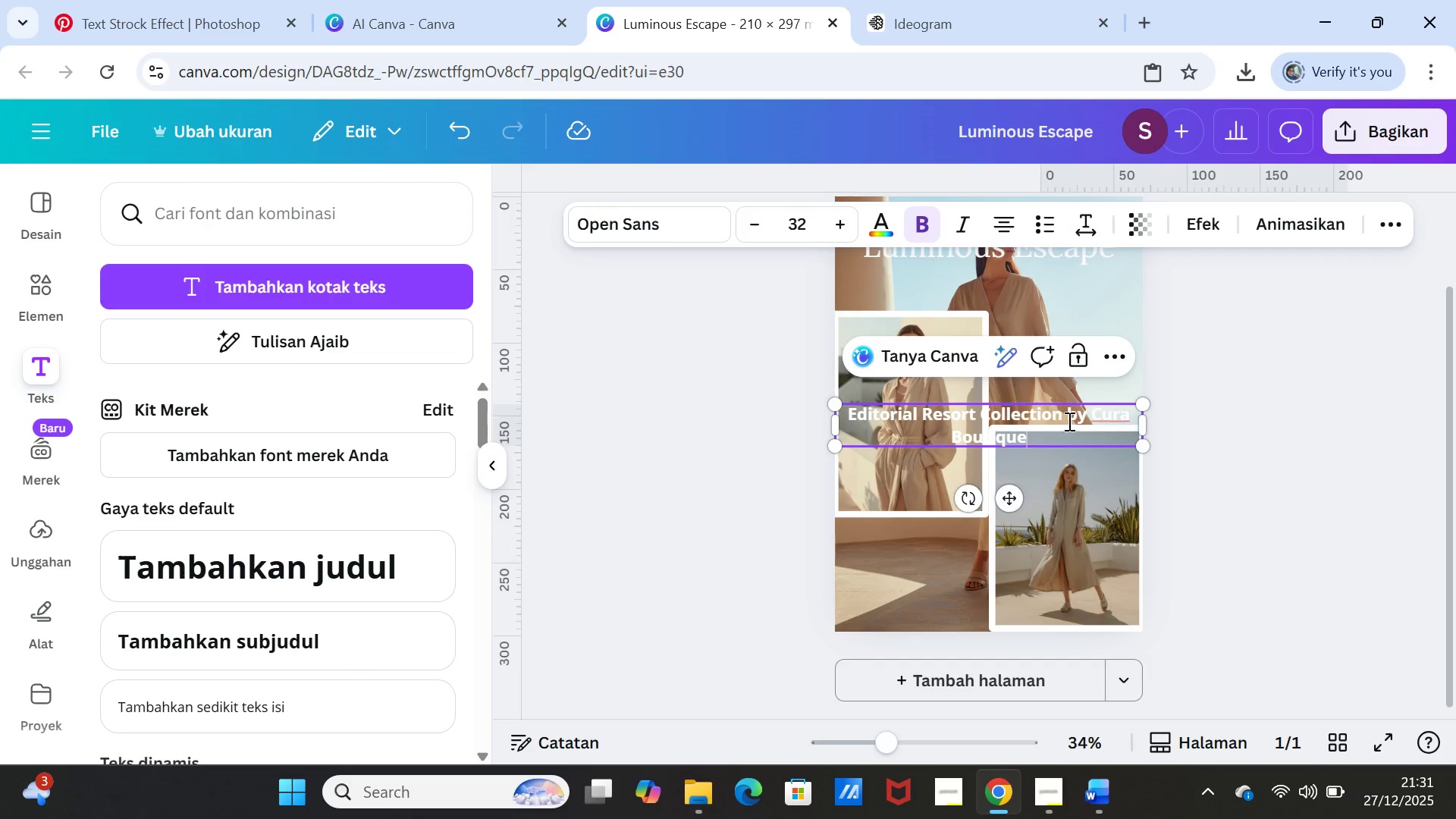 
left_click([1065, 415])
 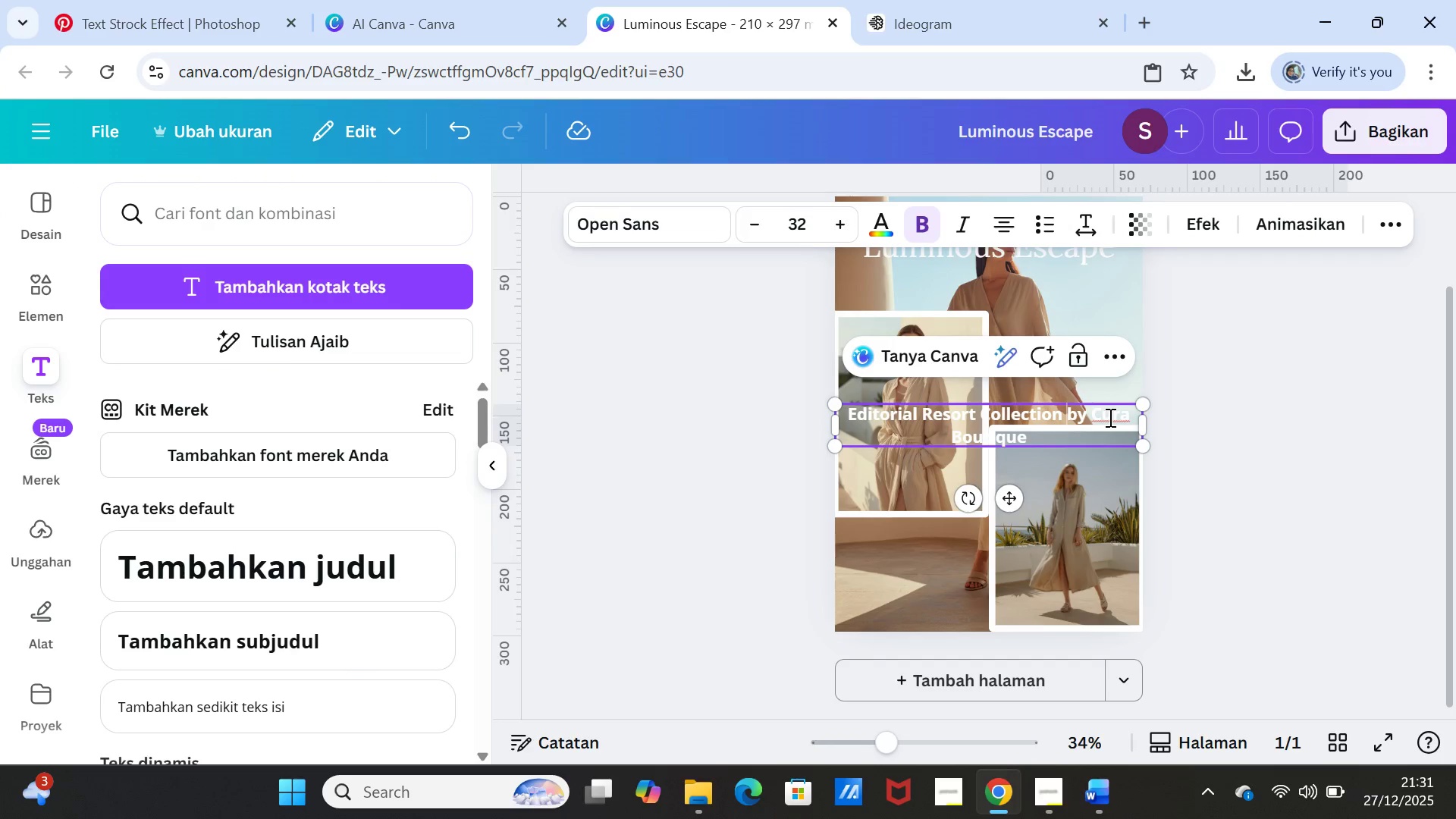 
key(Enter)
 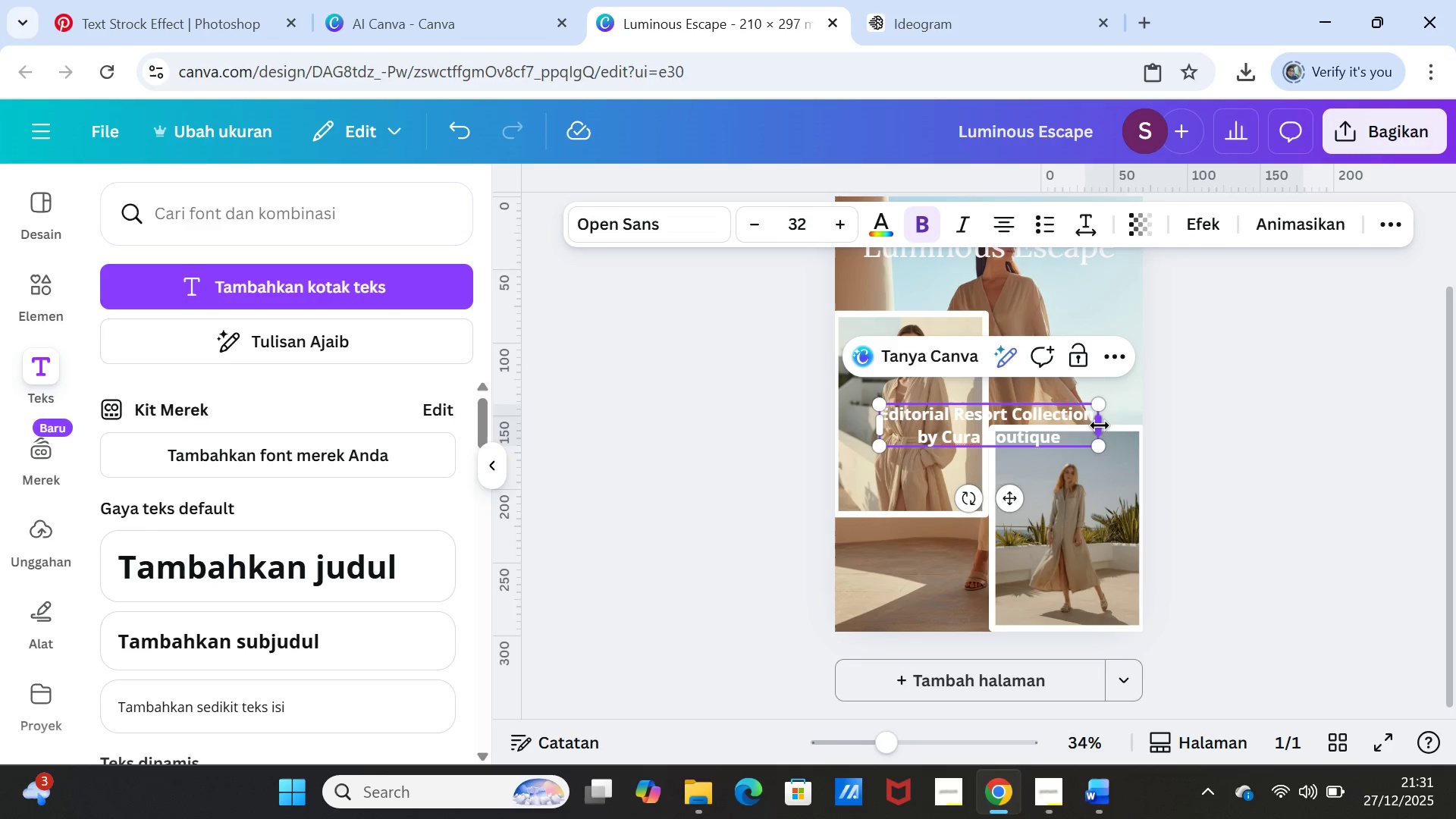 
double_click([1029, 414])
 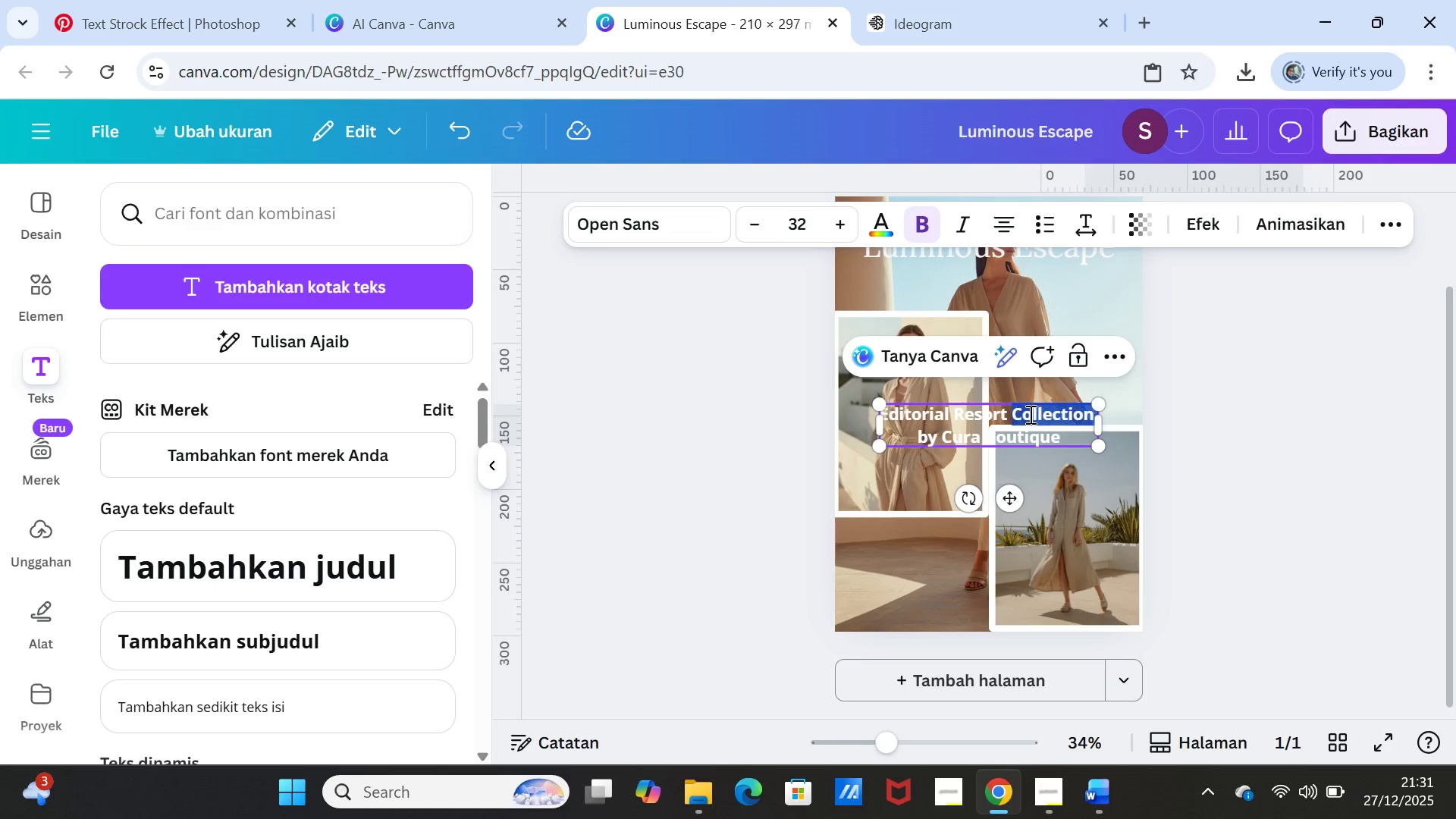 
triple_click([1029, 414])
 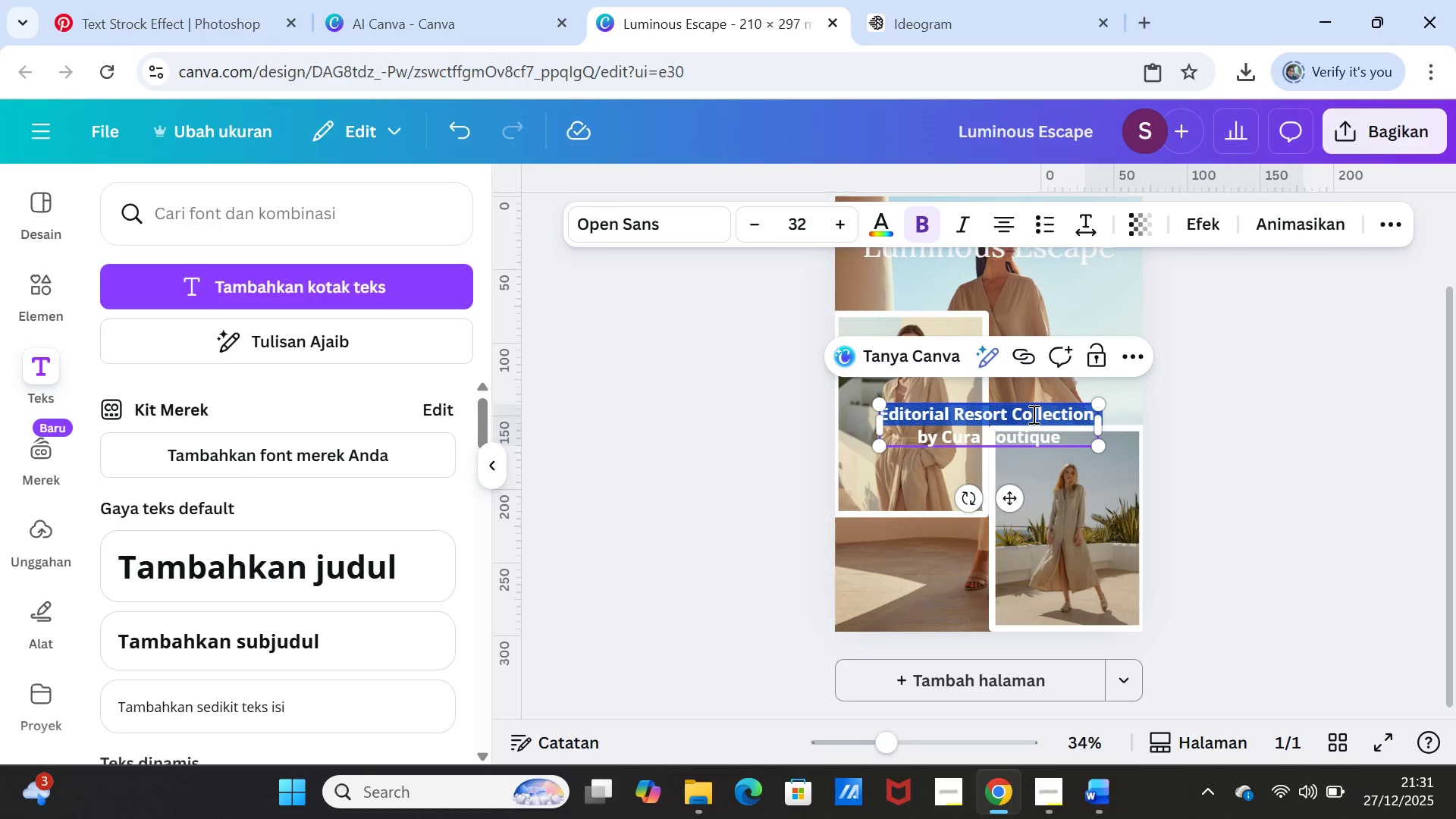 
key(Shift+ArrowDown)
 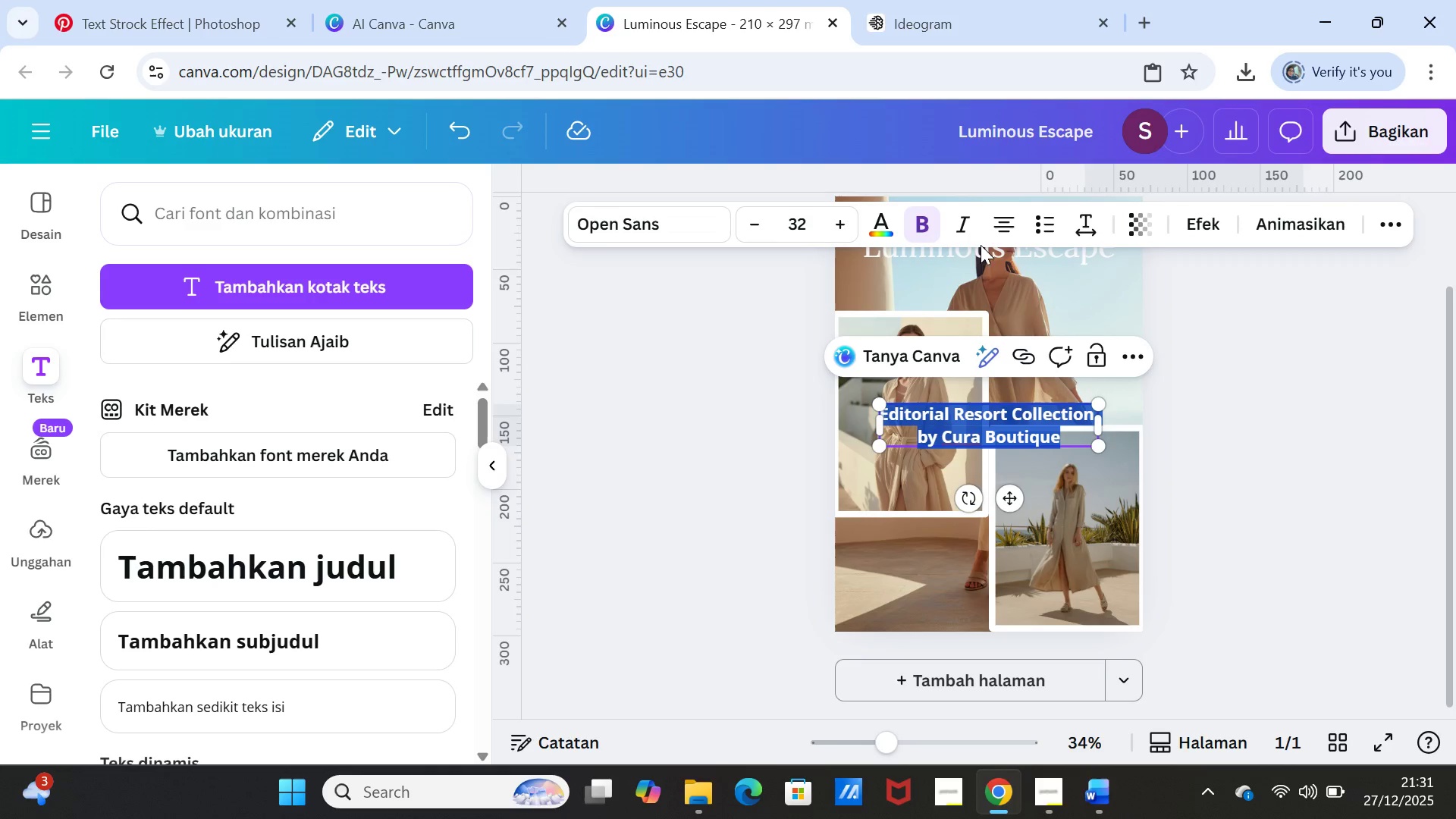 
left_click([1087, 225])
 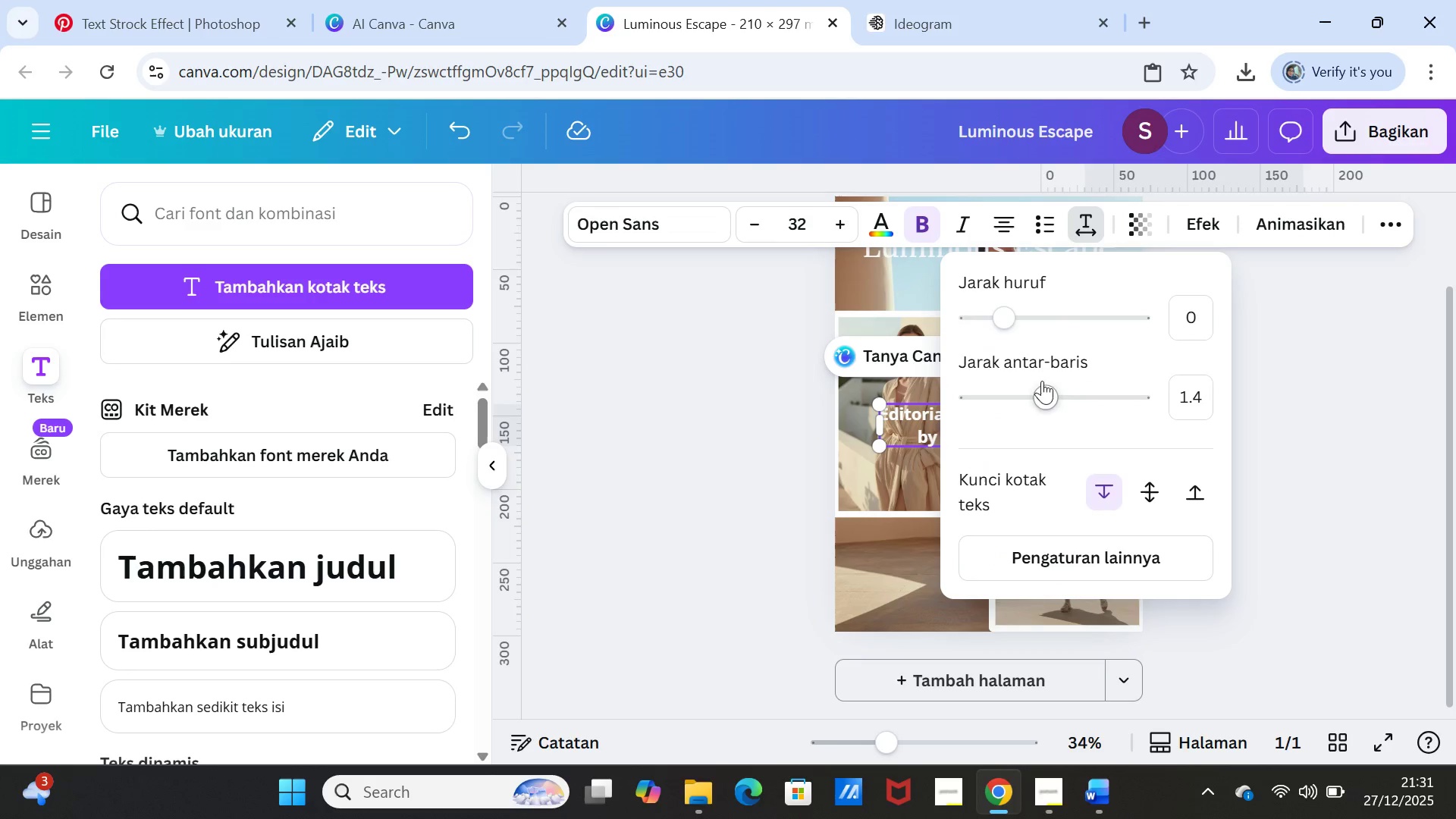 
left_click_drag(start_coordinate=[1043, 388], to_coordinate=[1011, 382])
 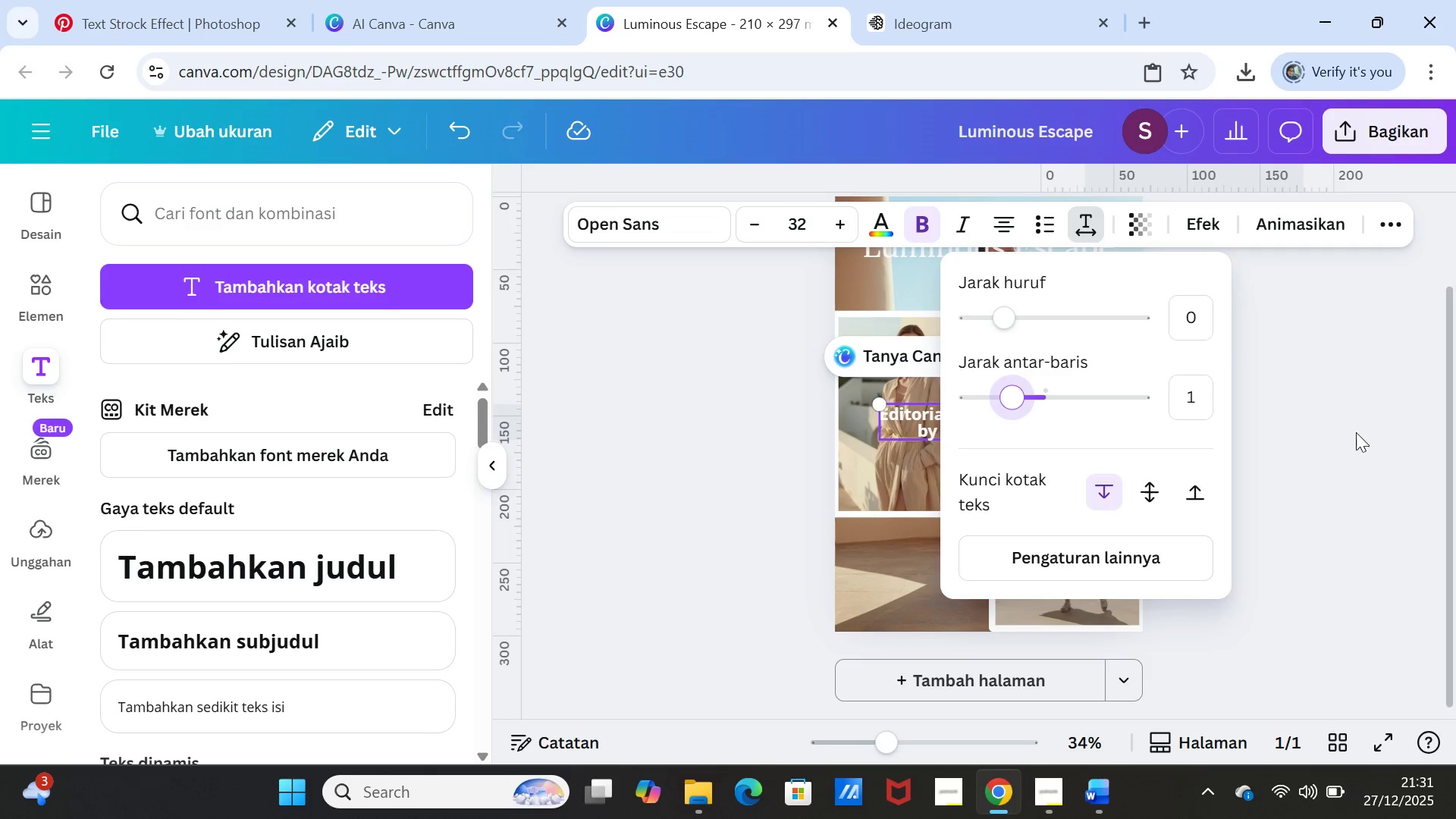 
left_click([1356, 432])
 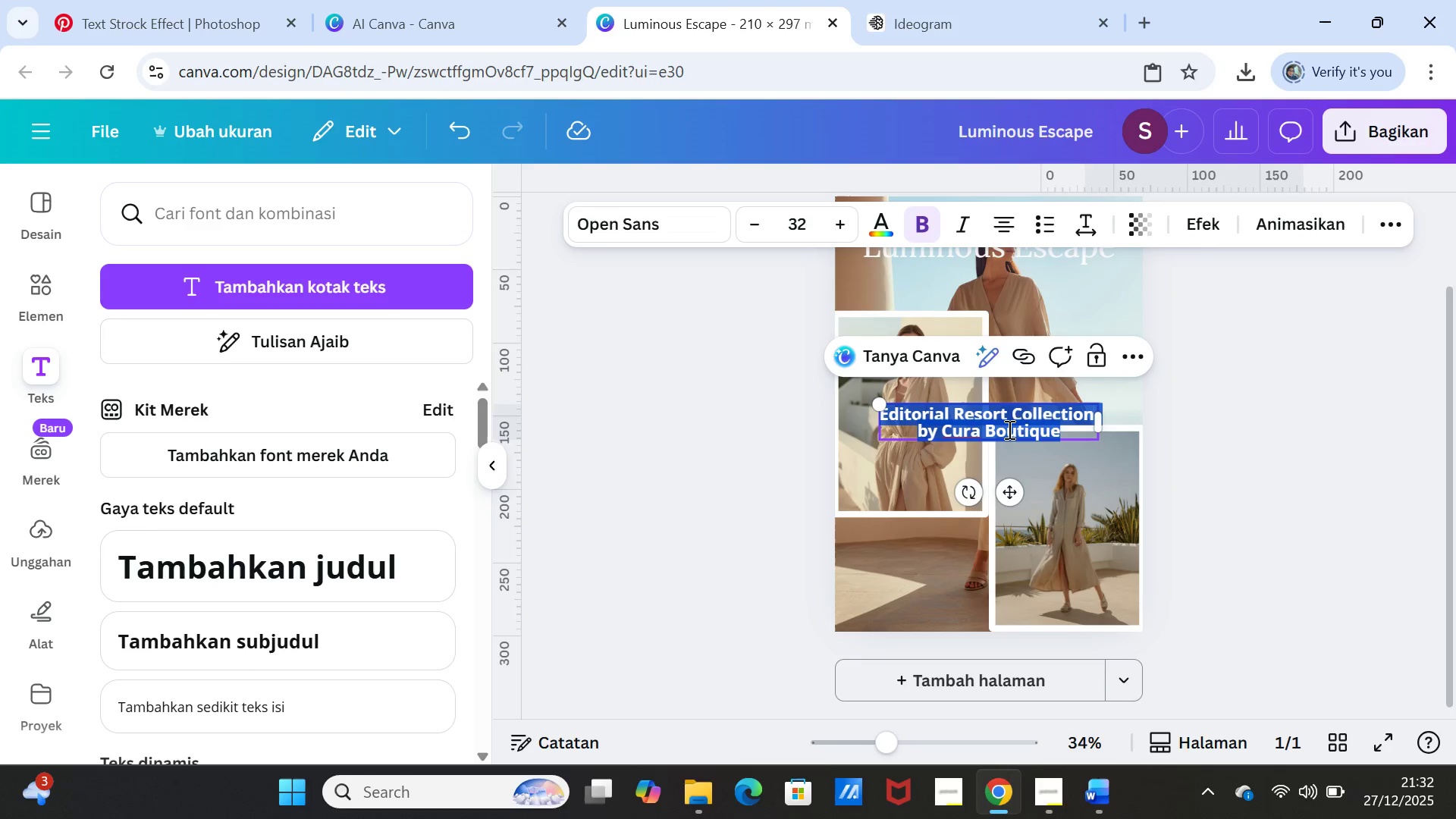 
left_click([1213, 435])
 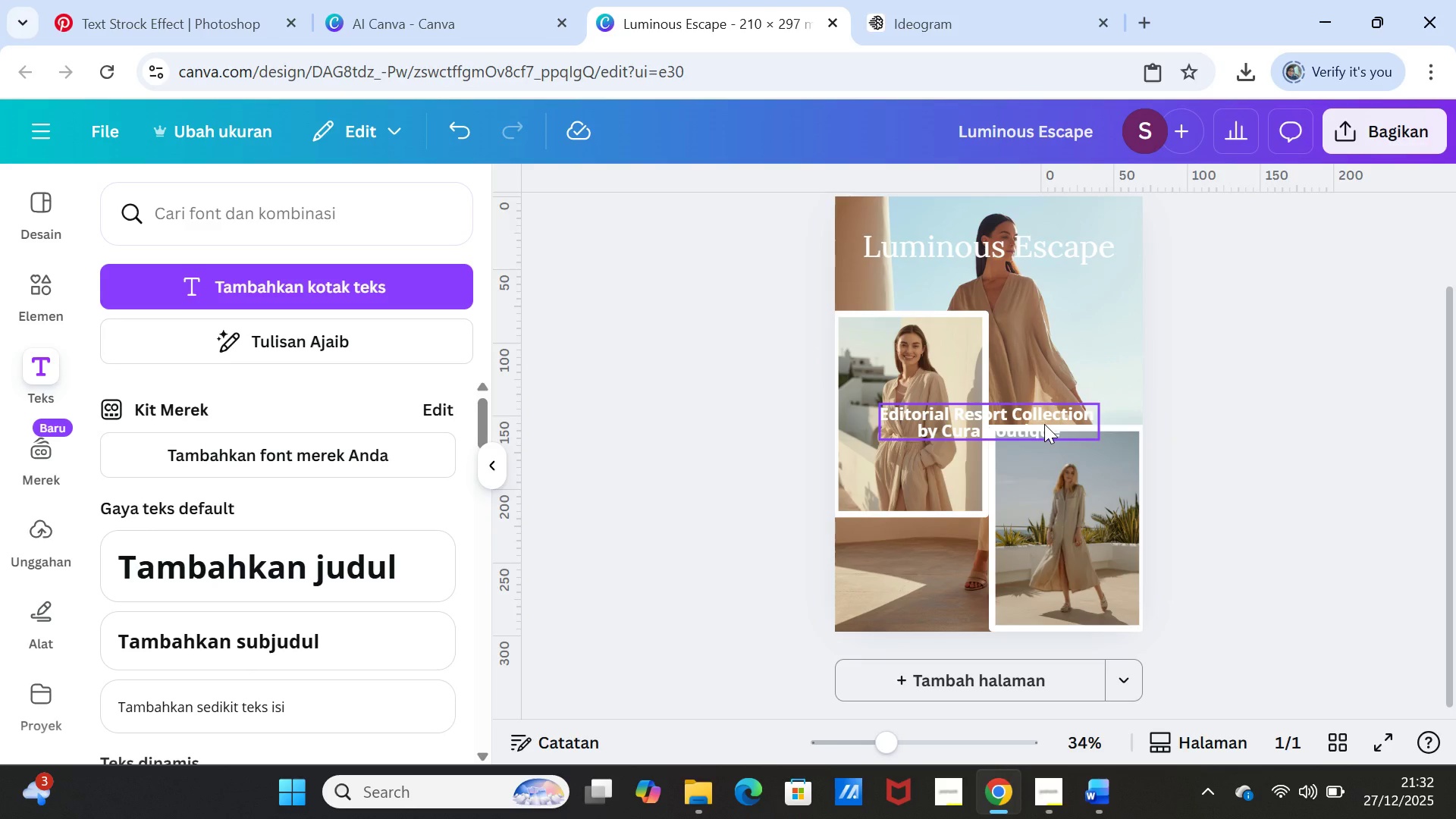 
left_click_drag(start_coordinate=[1044, 424], to_coordinate=[1095, 356])
 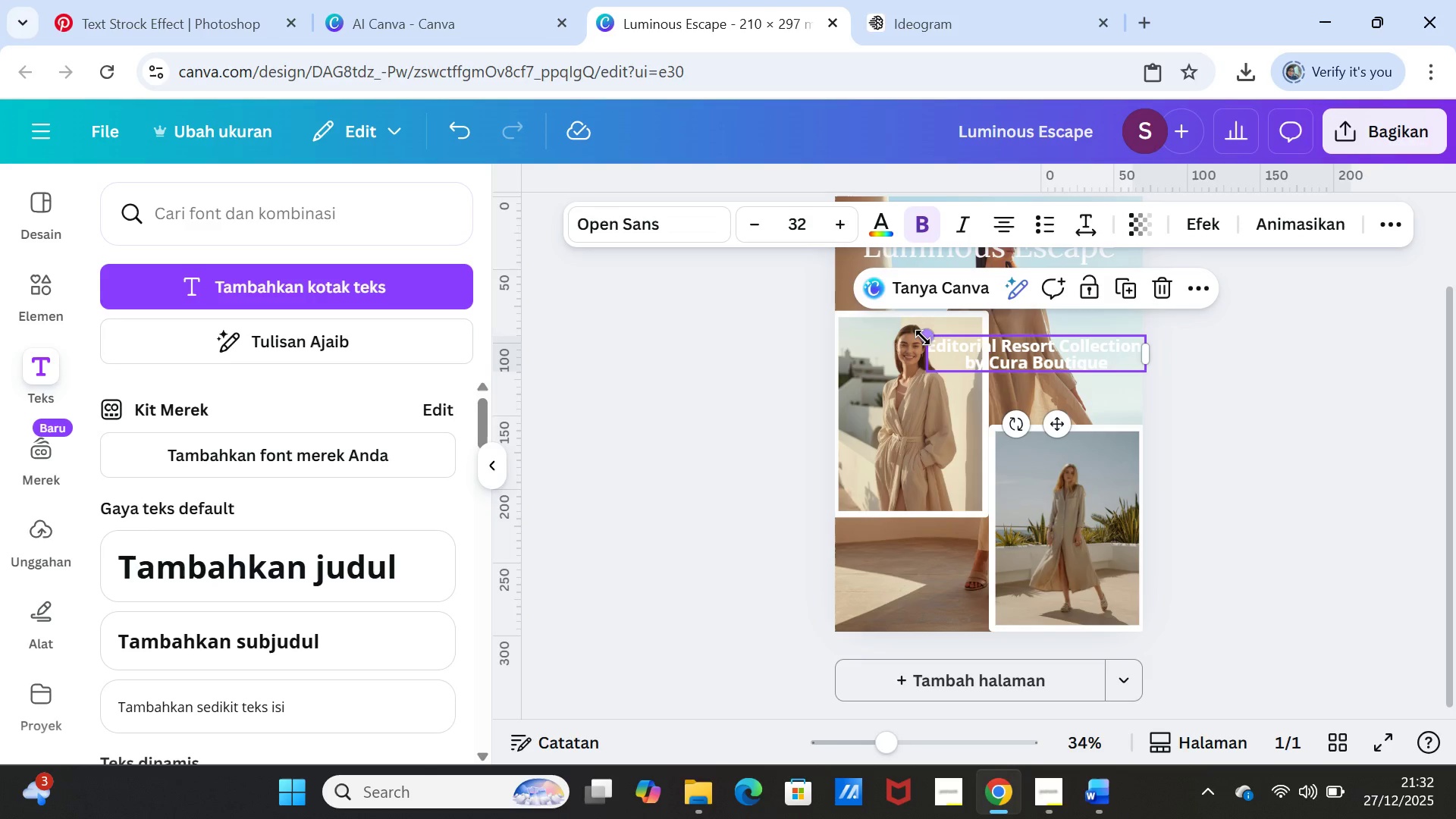 
left_click([923, 337])
 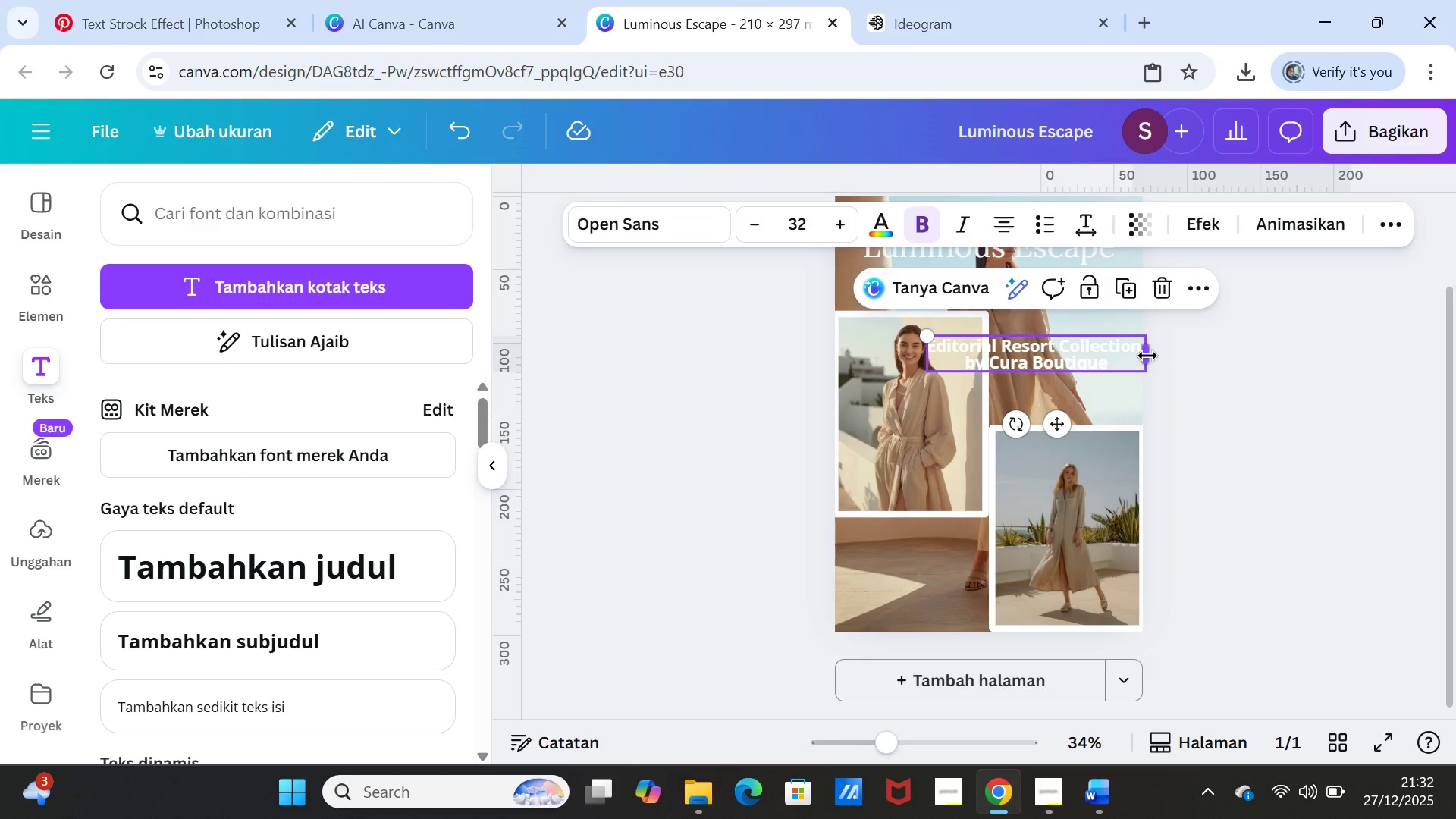 
left_click_drag(start_coordinate=[1147, 356], to_coordinate=[1056, 343])
 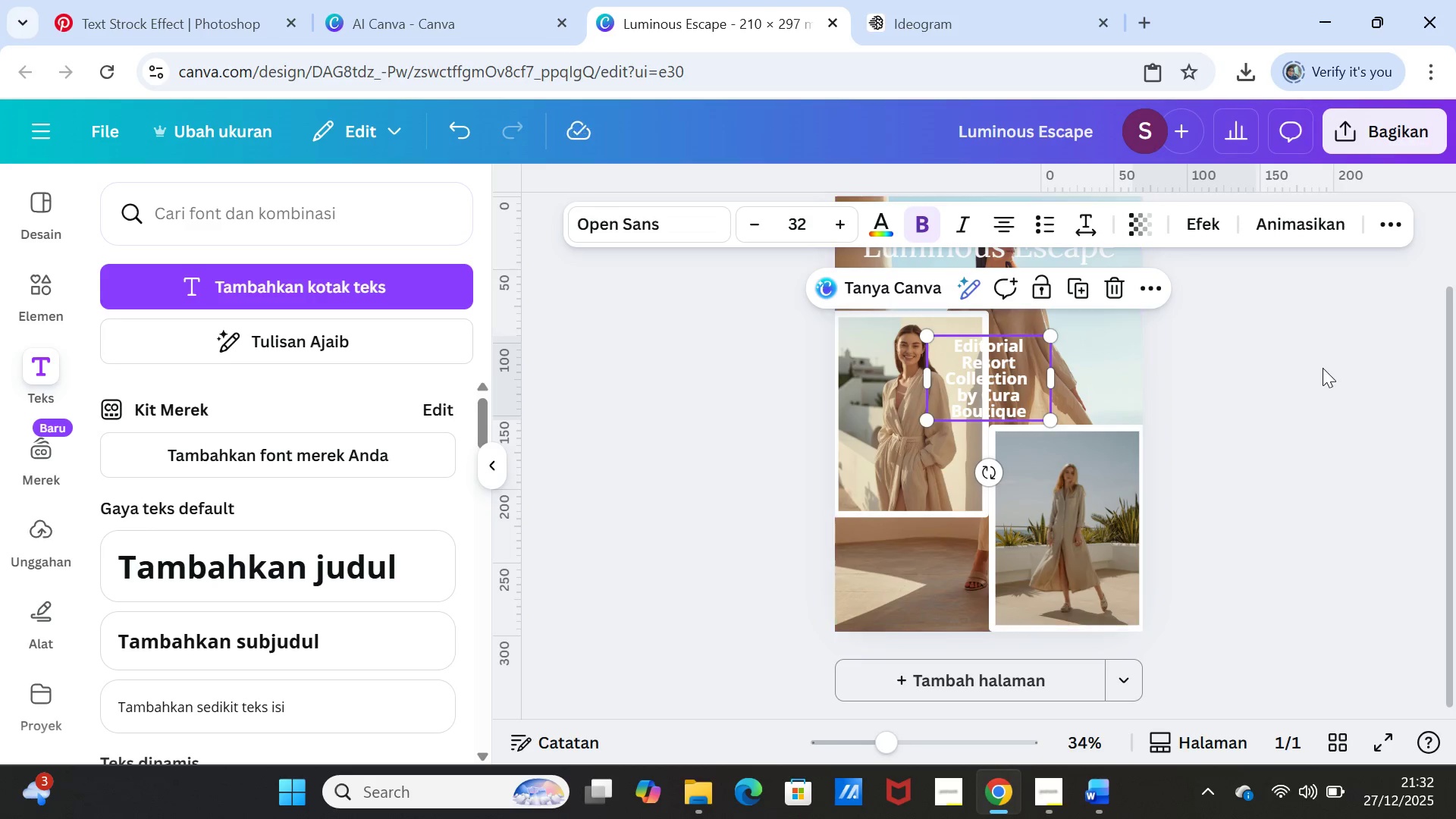 
left_click([1323, 368])
 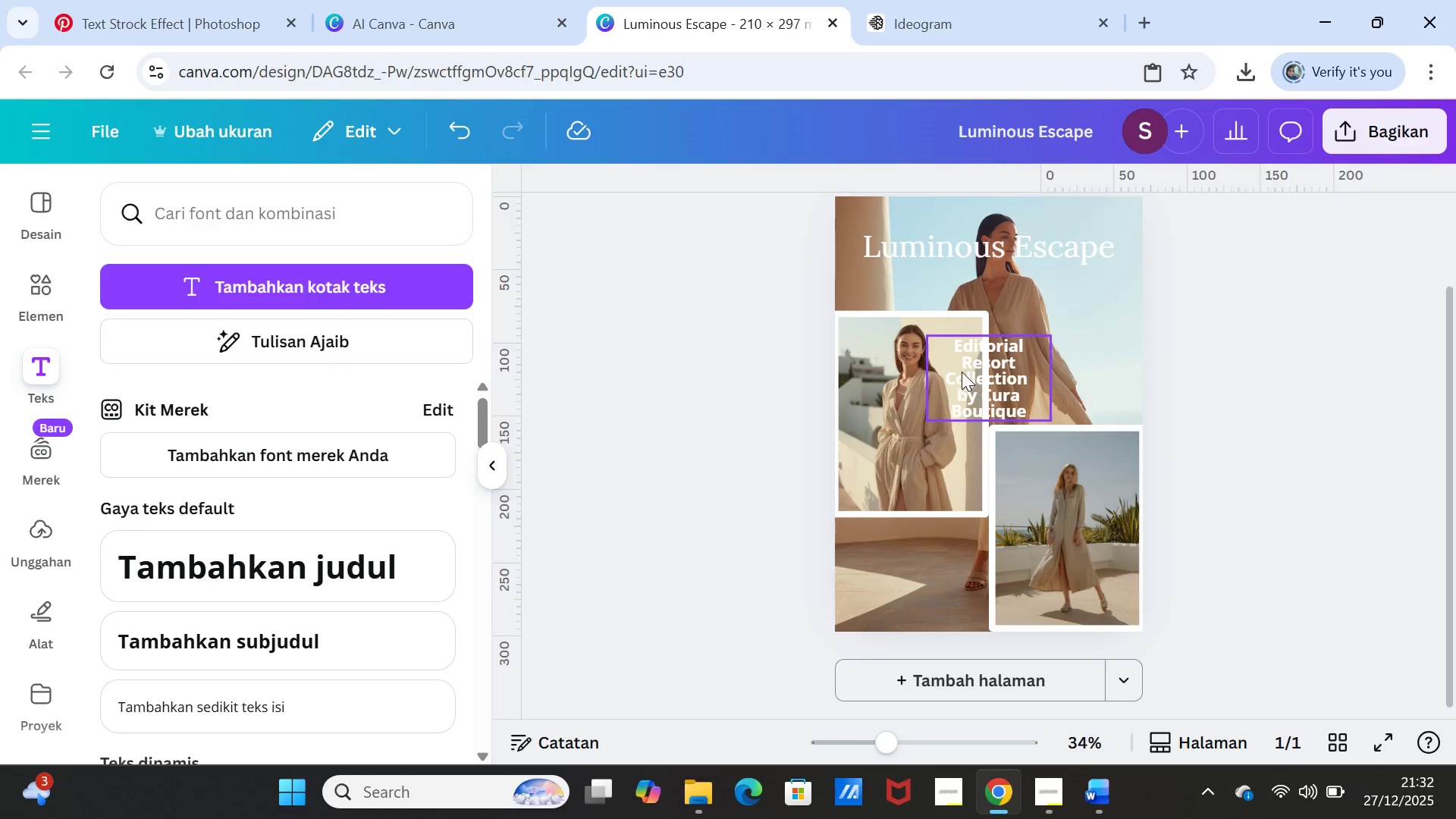 
left_click_drag(start_coordinate=[962, 372], to_coordinate=[1031, 361])
 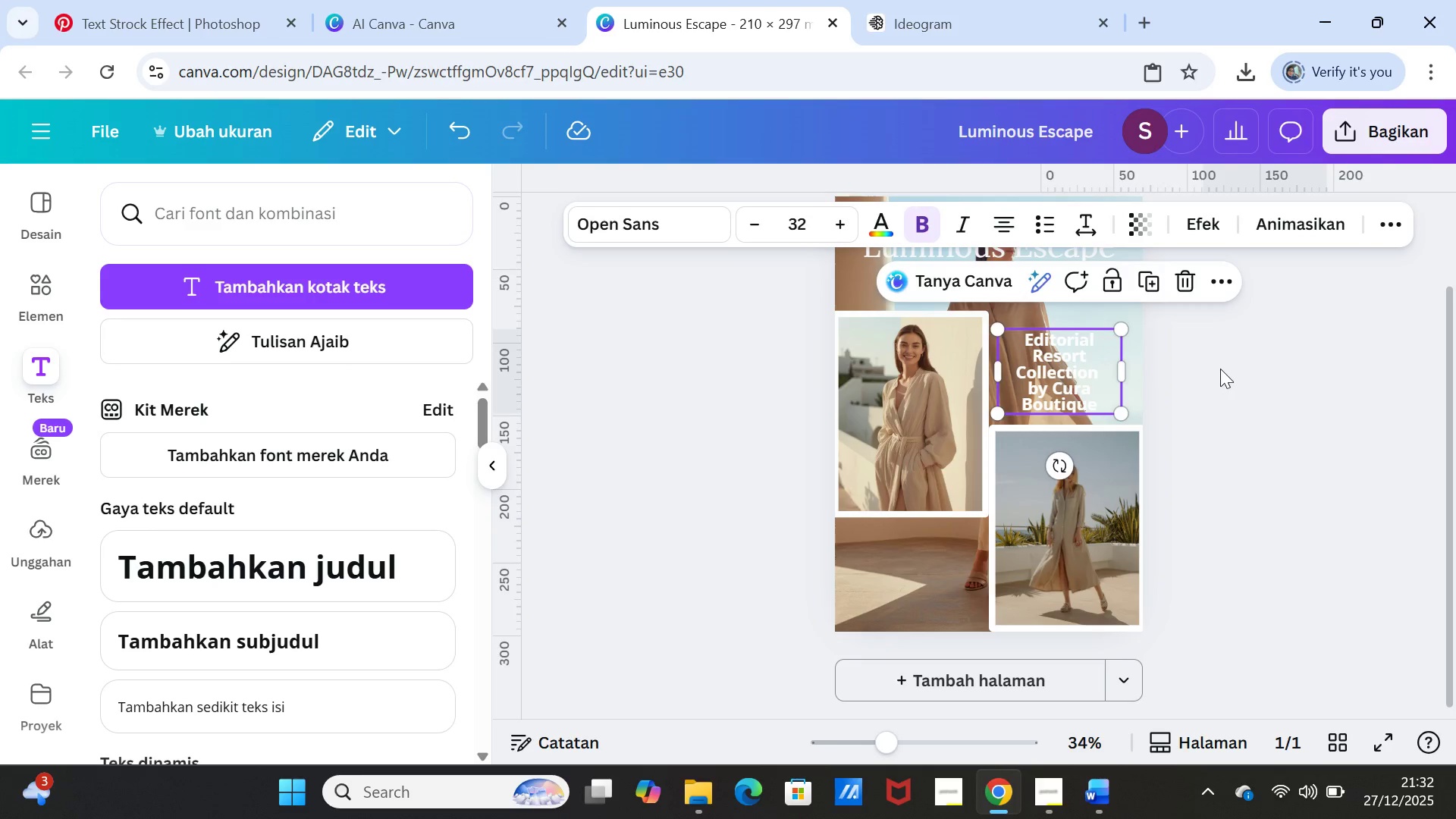 
left_click([1220, 369])
 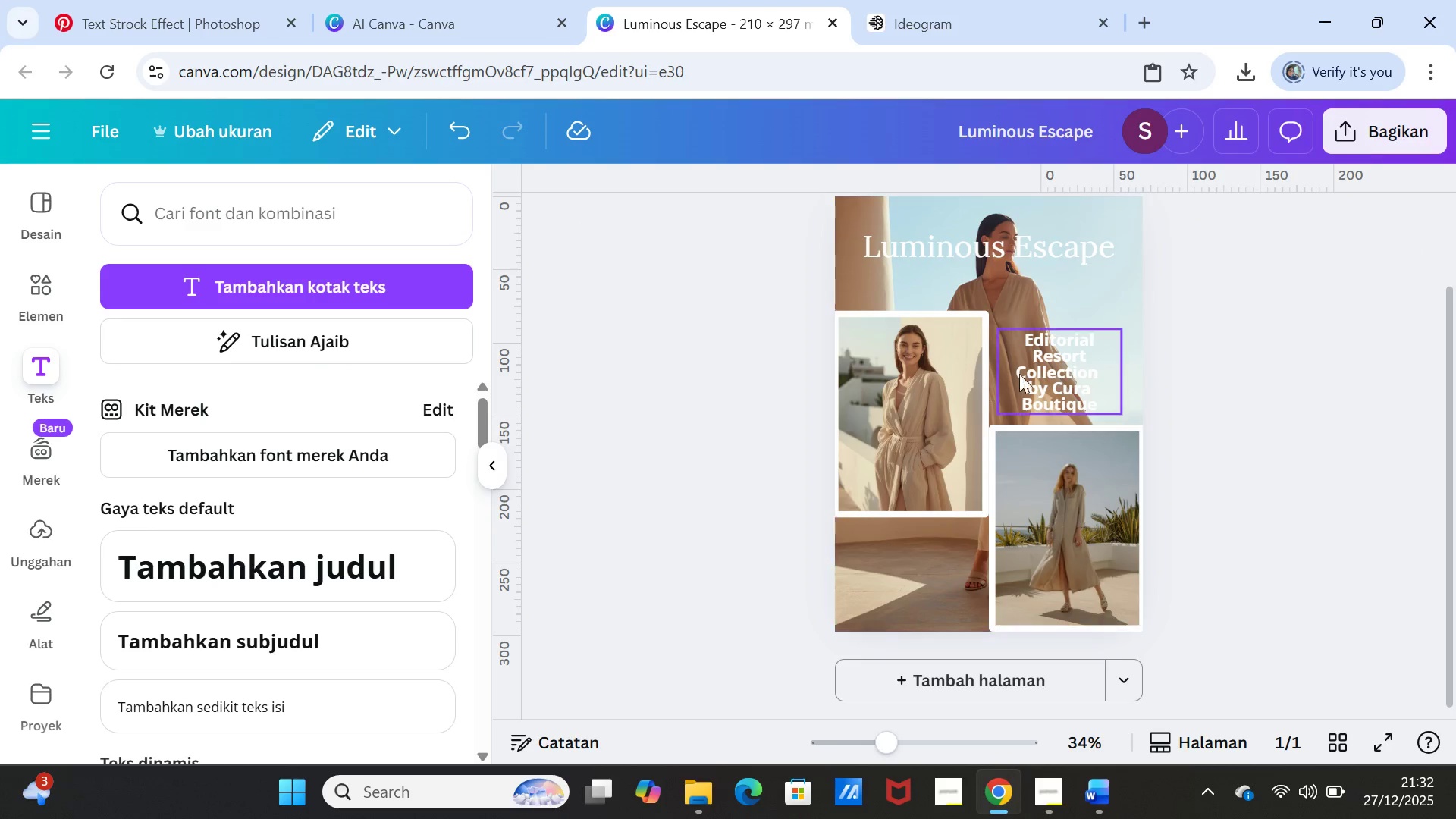 
left_click([1034, 372])
 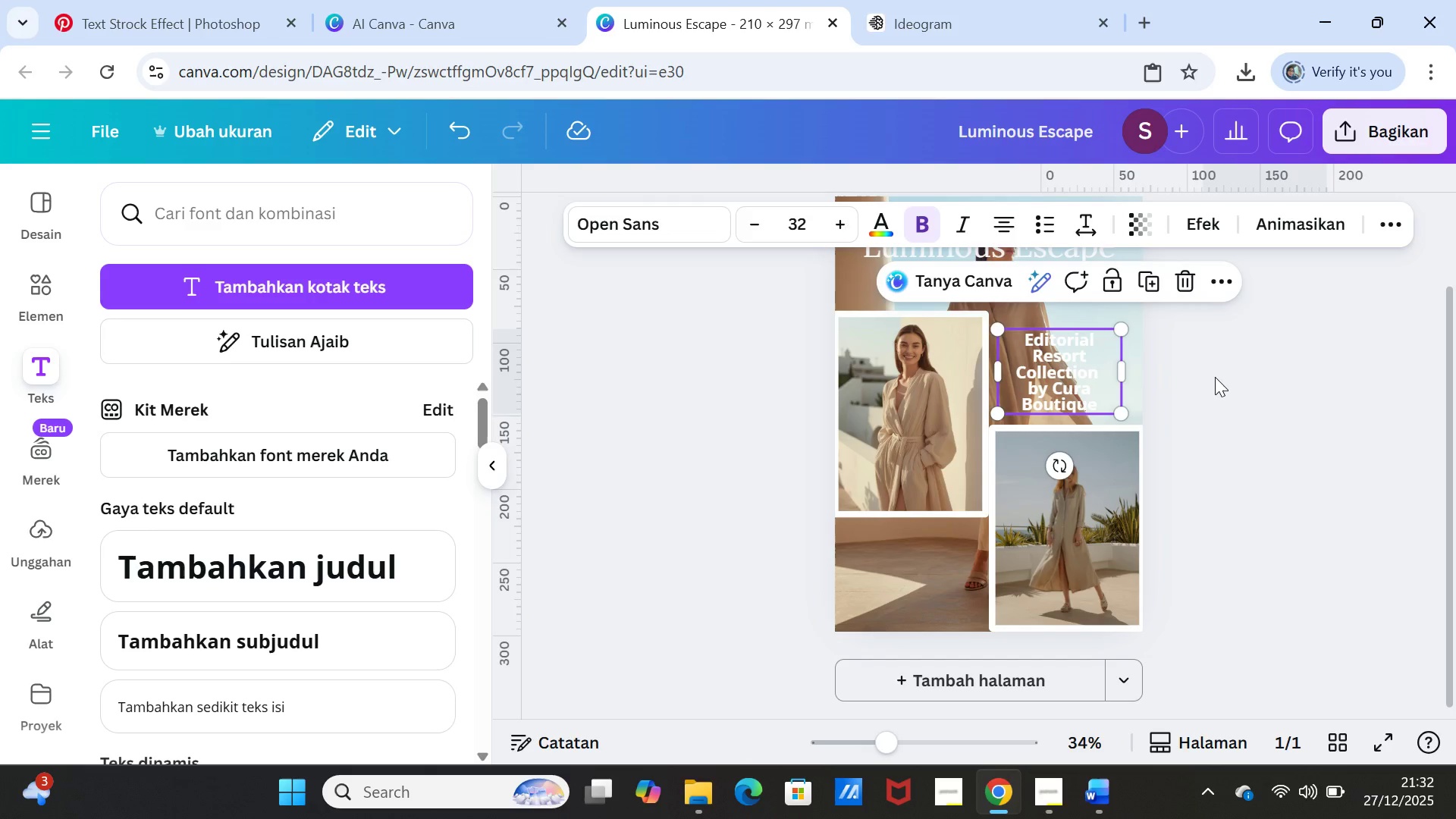 
left_click([1215, 377])
 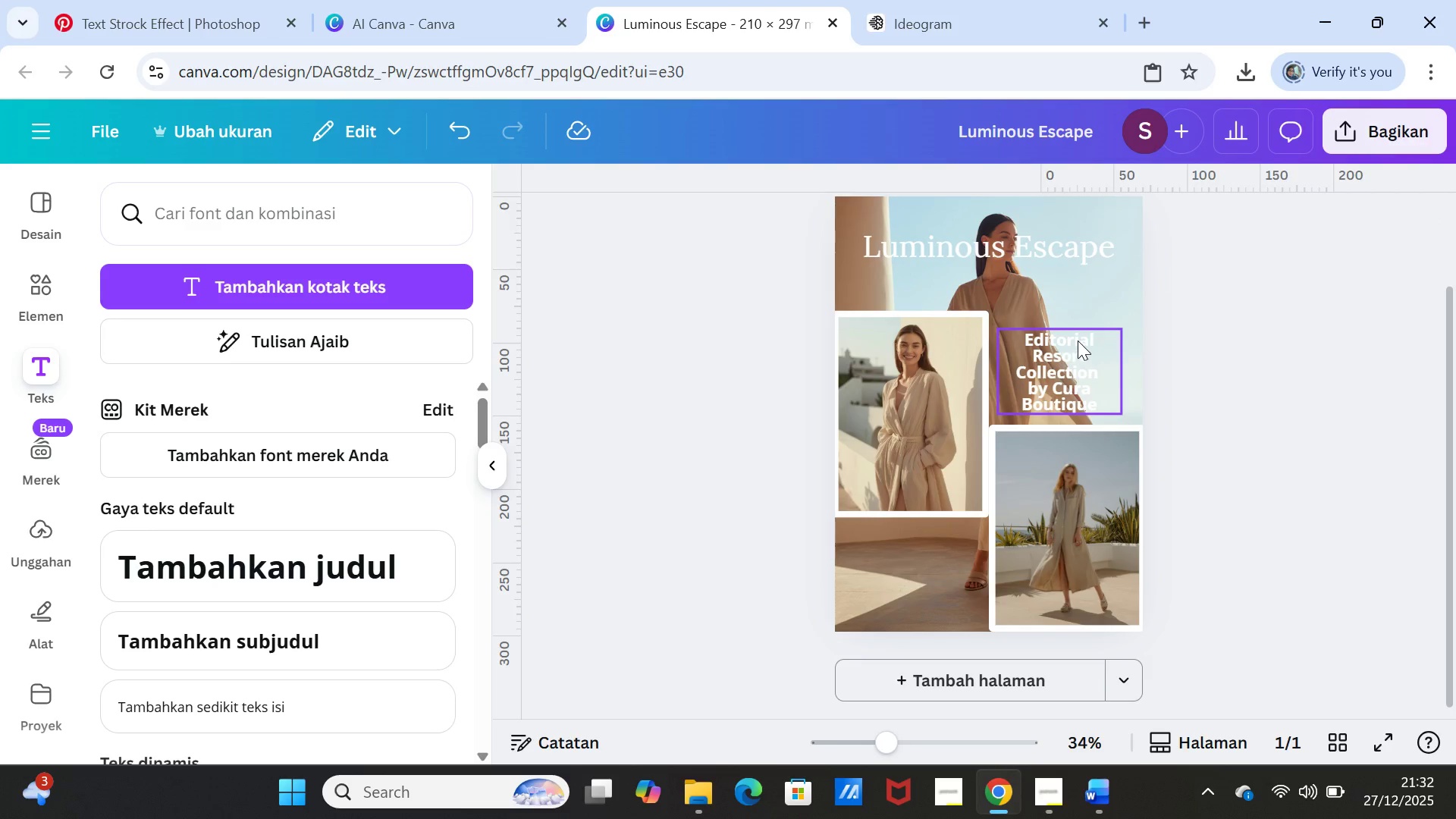 
left_click([1197, 331])
 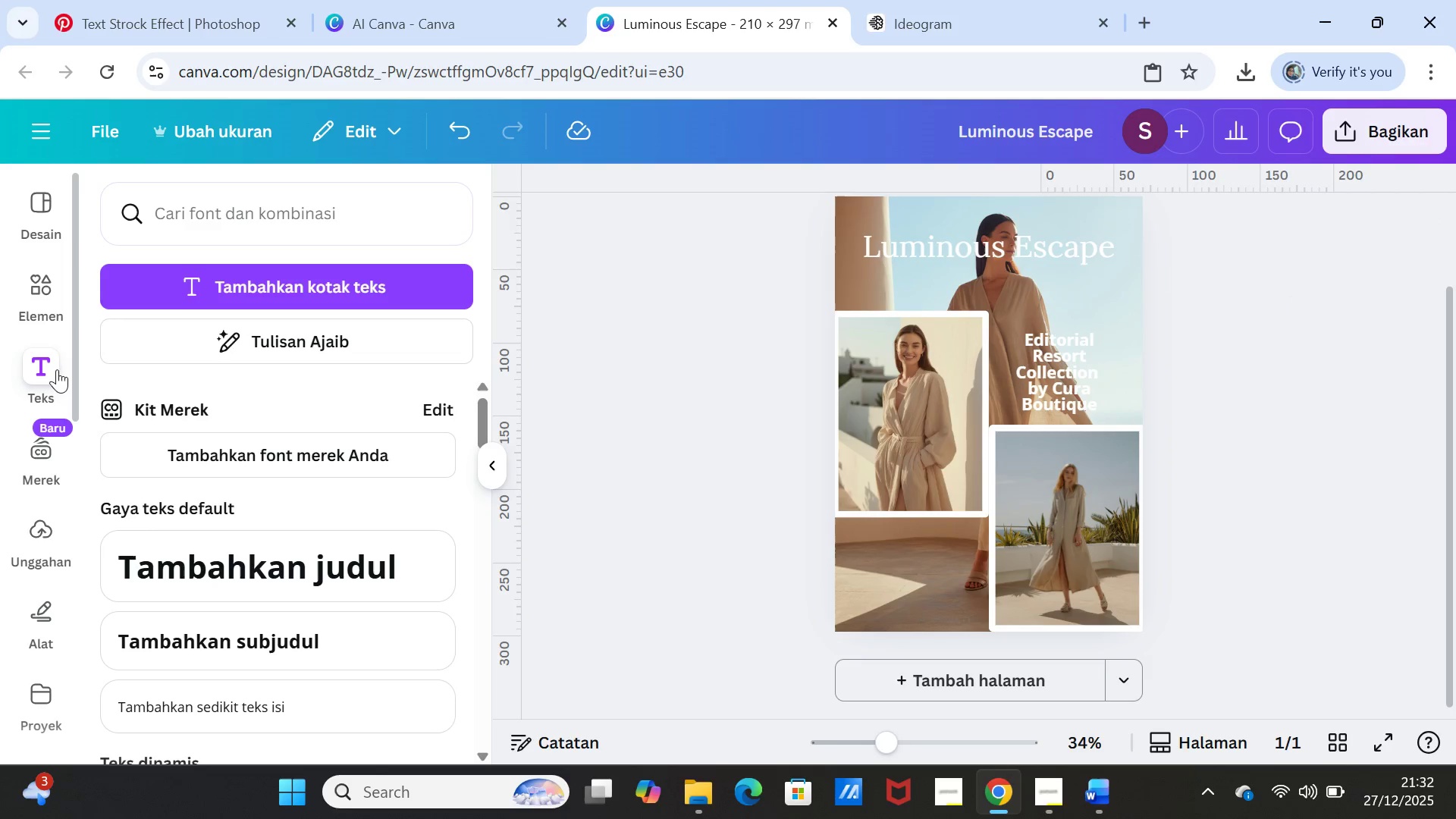 
left_click([48, 286])
 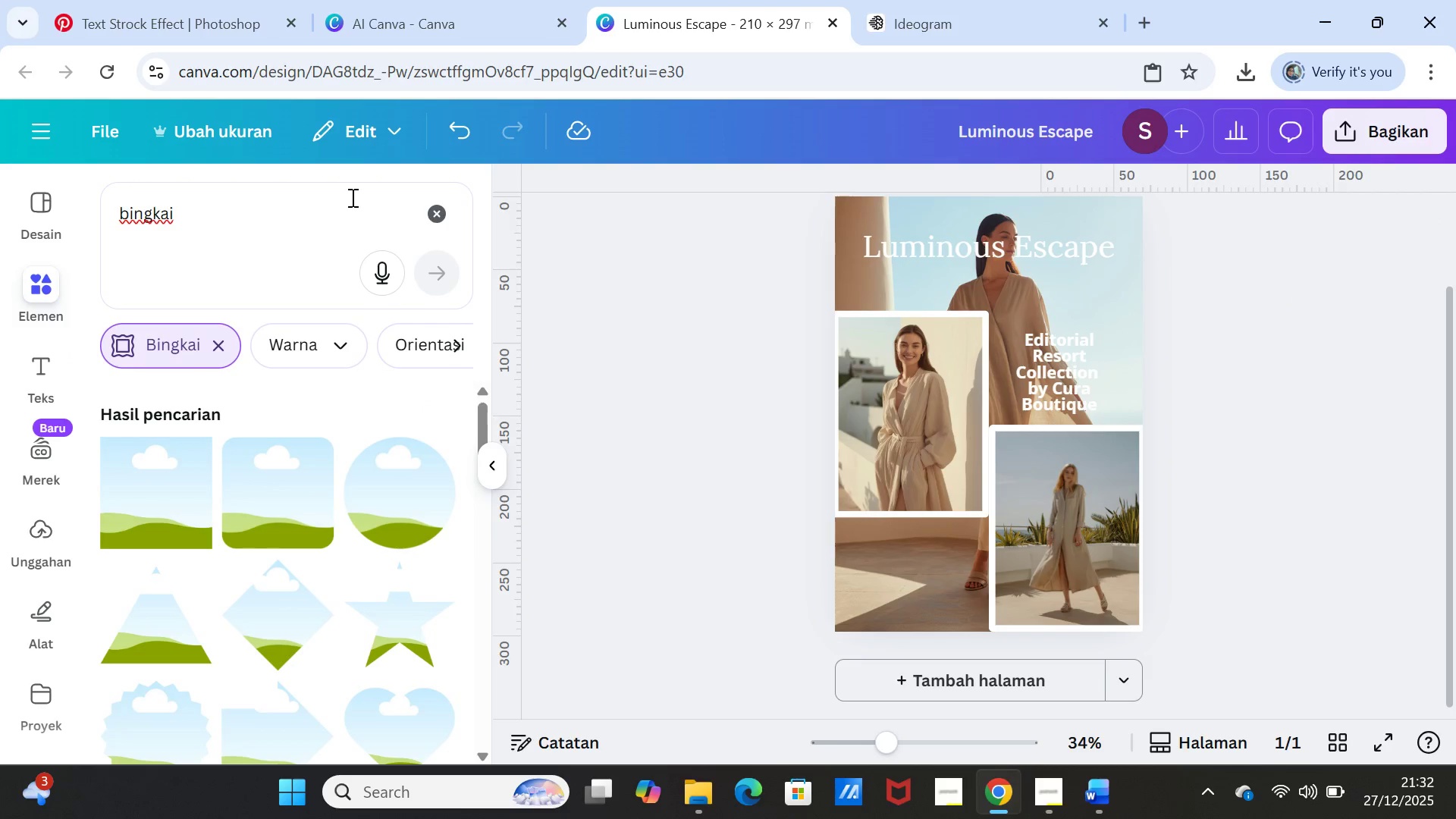 
left_click([438, 212])
 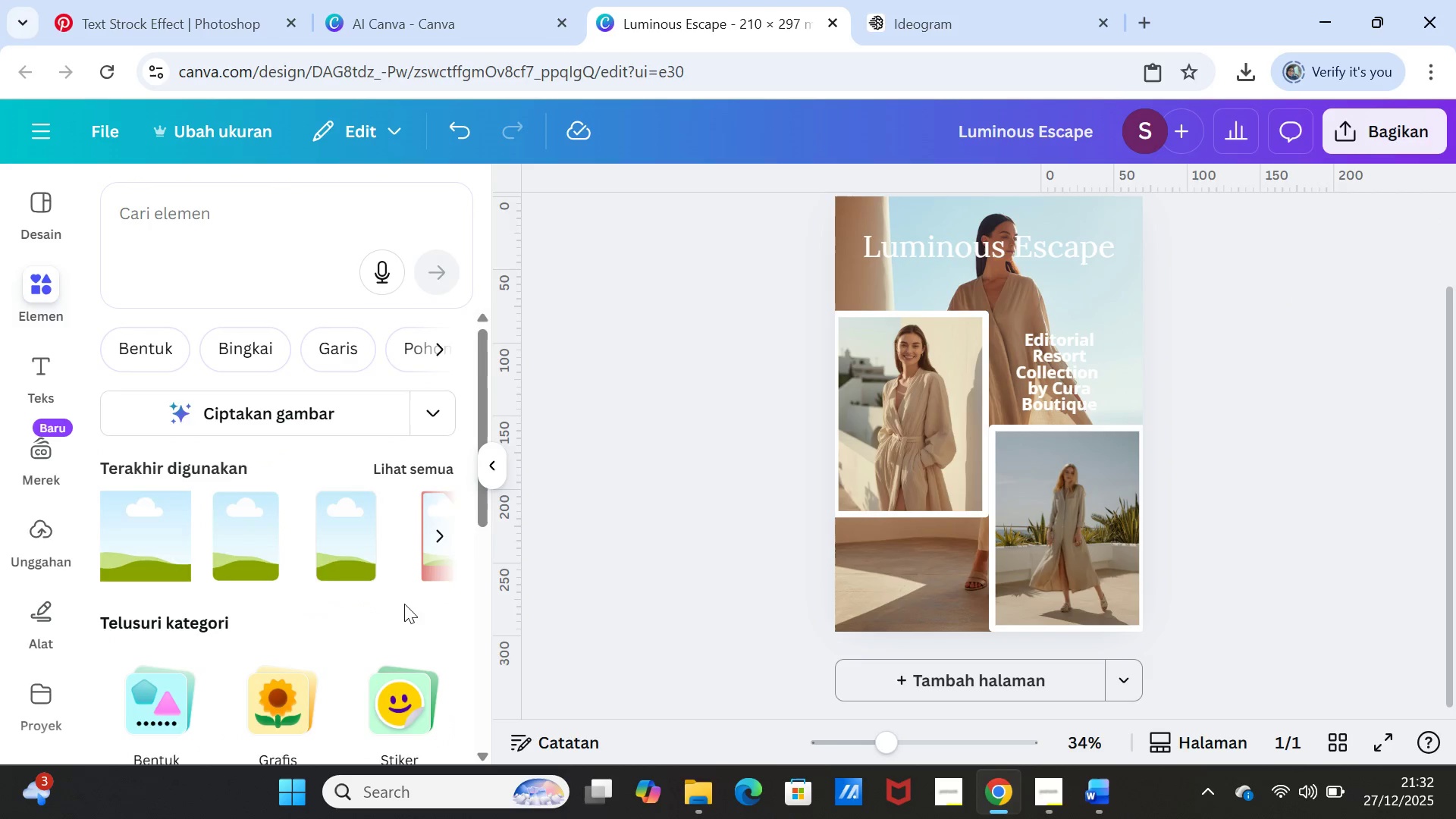 
scroll: coordinate [386, 587], scroll_direction: down, amount: 1.0
 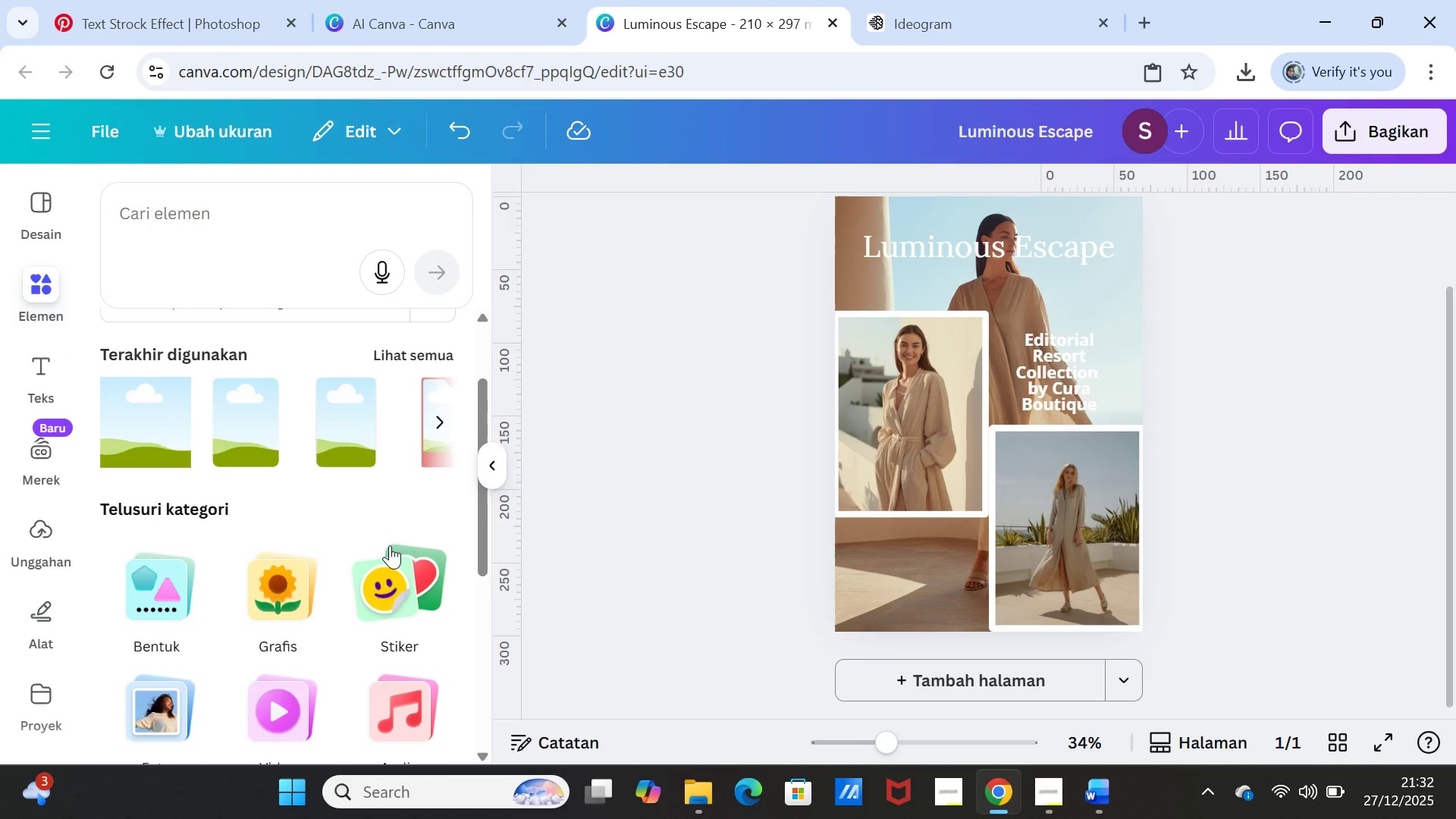 
scroll: coordinate [390, 545], scroll_direction: up, amount: 2.0
 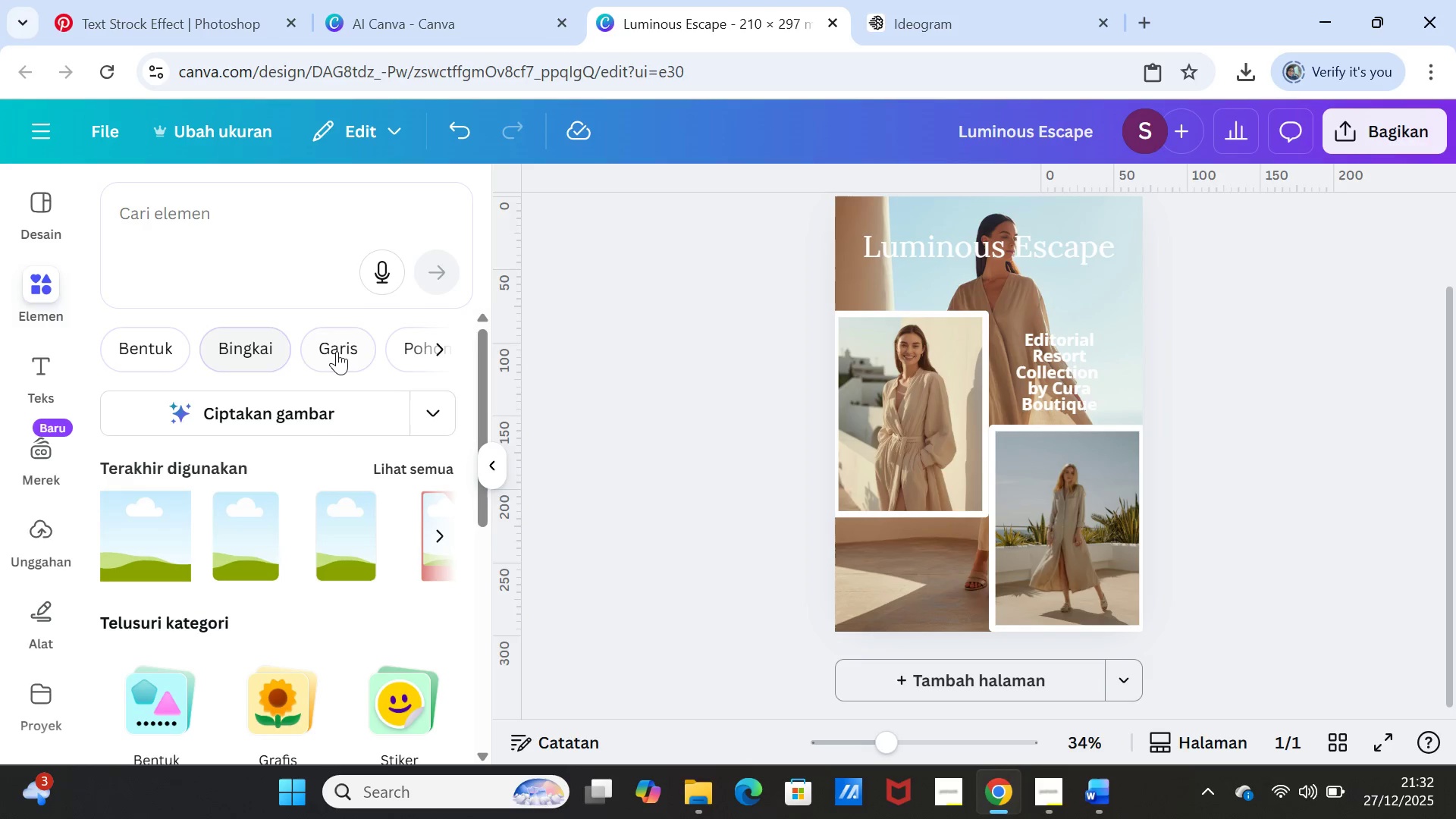 
left_click([337, 351])
 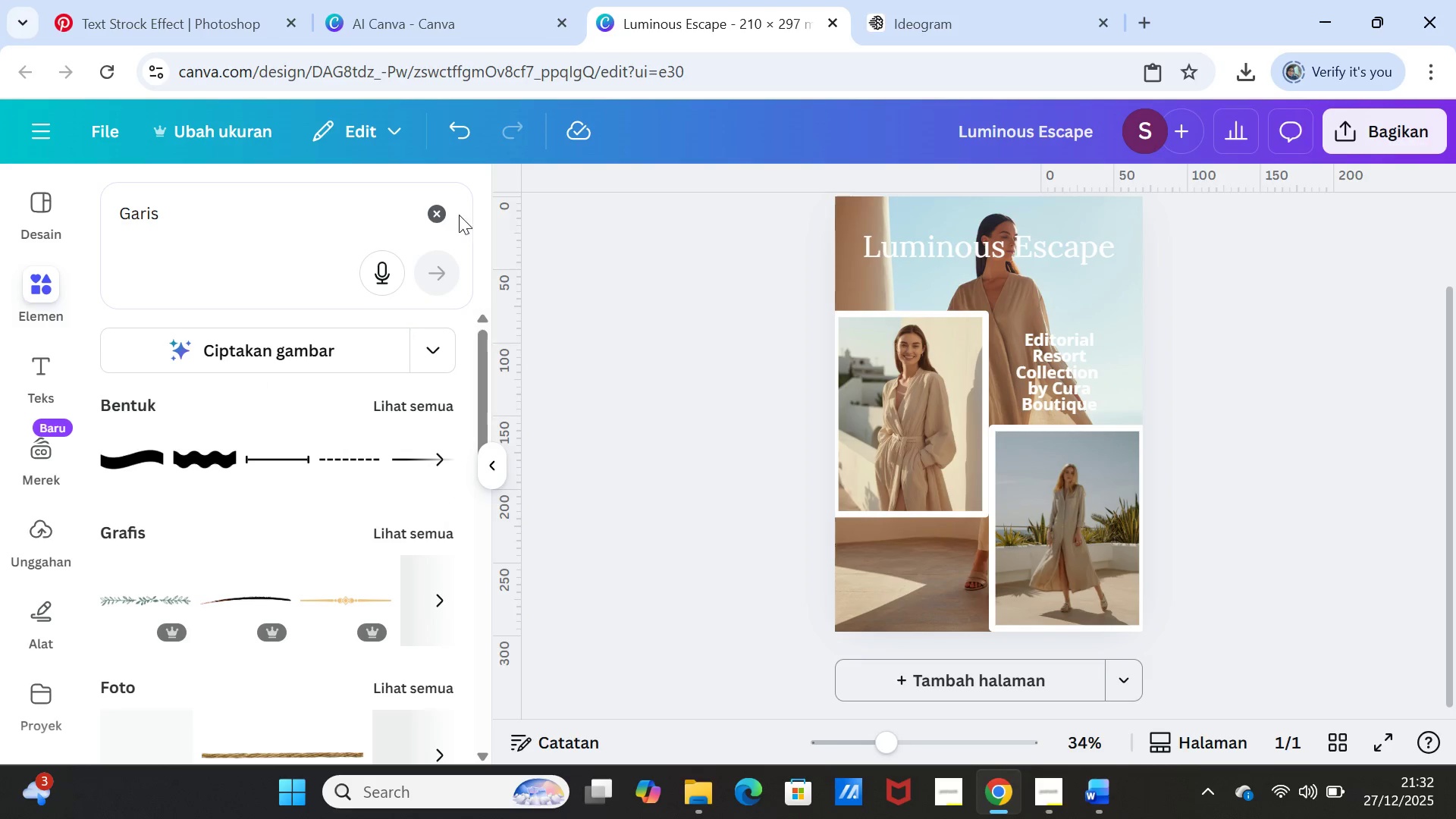 
left_click([438, 207])
 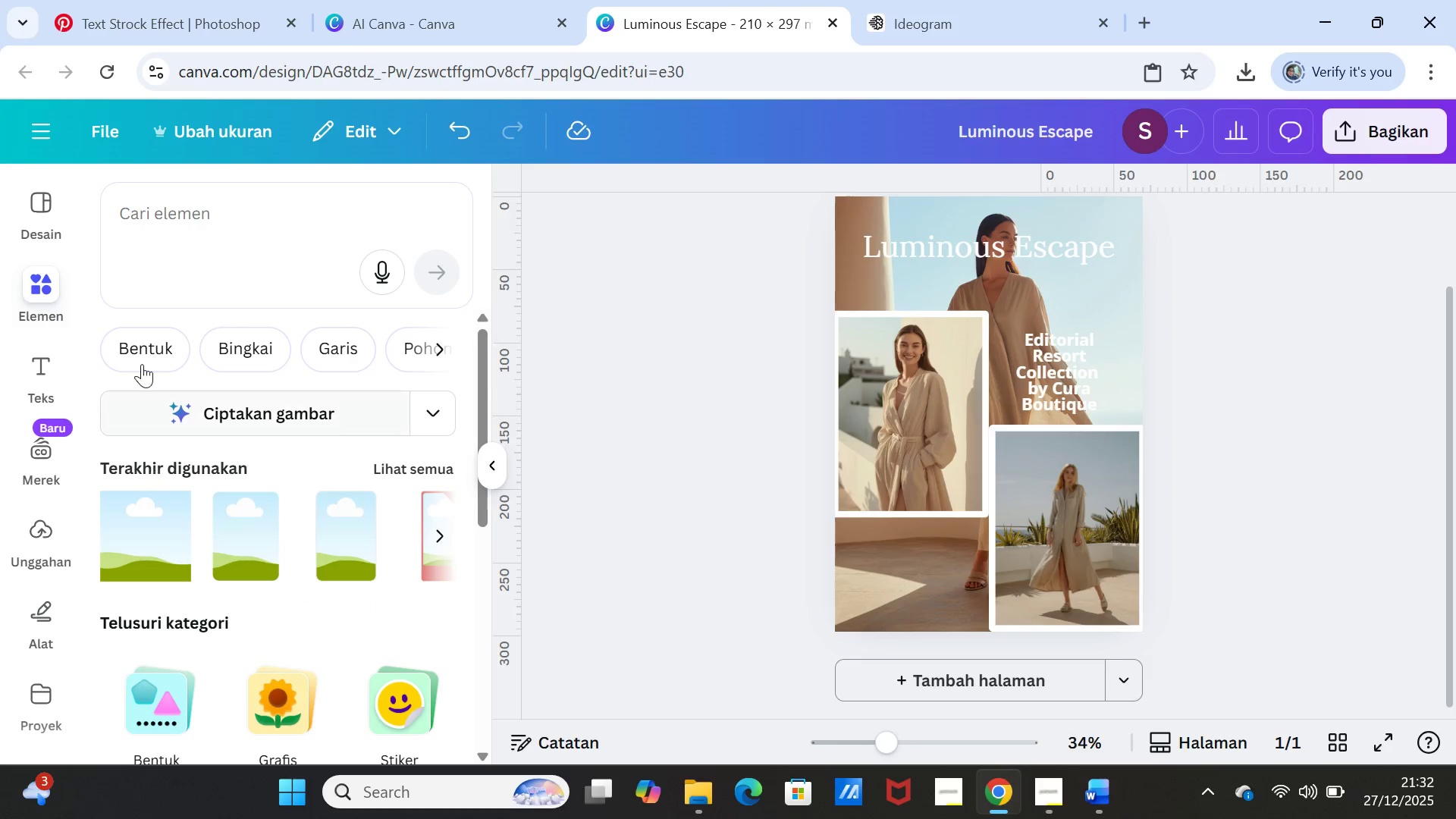 
left_click([142, 363])
 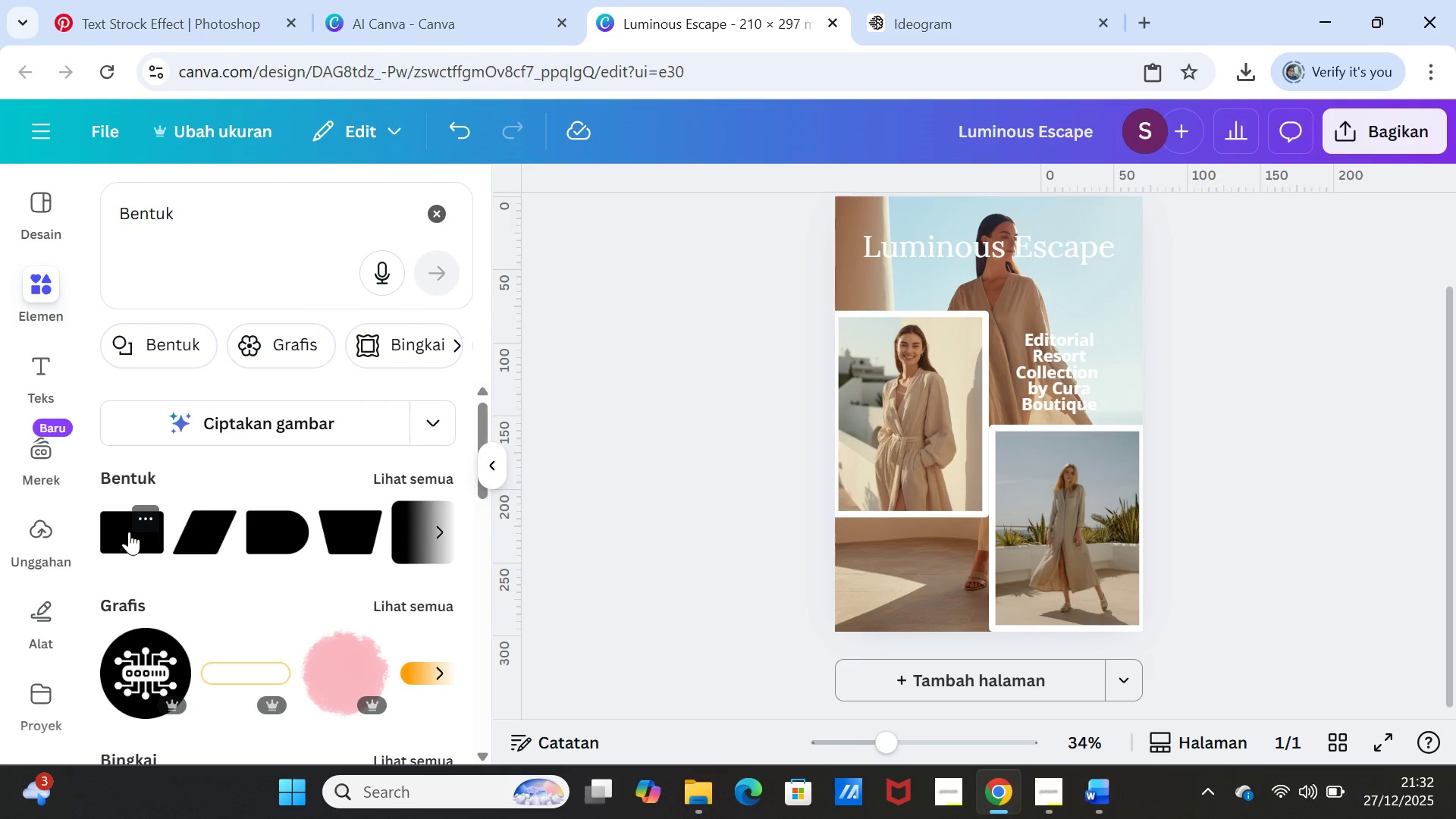 
left_click([129, 532])
 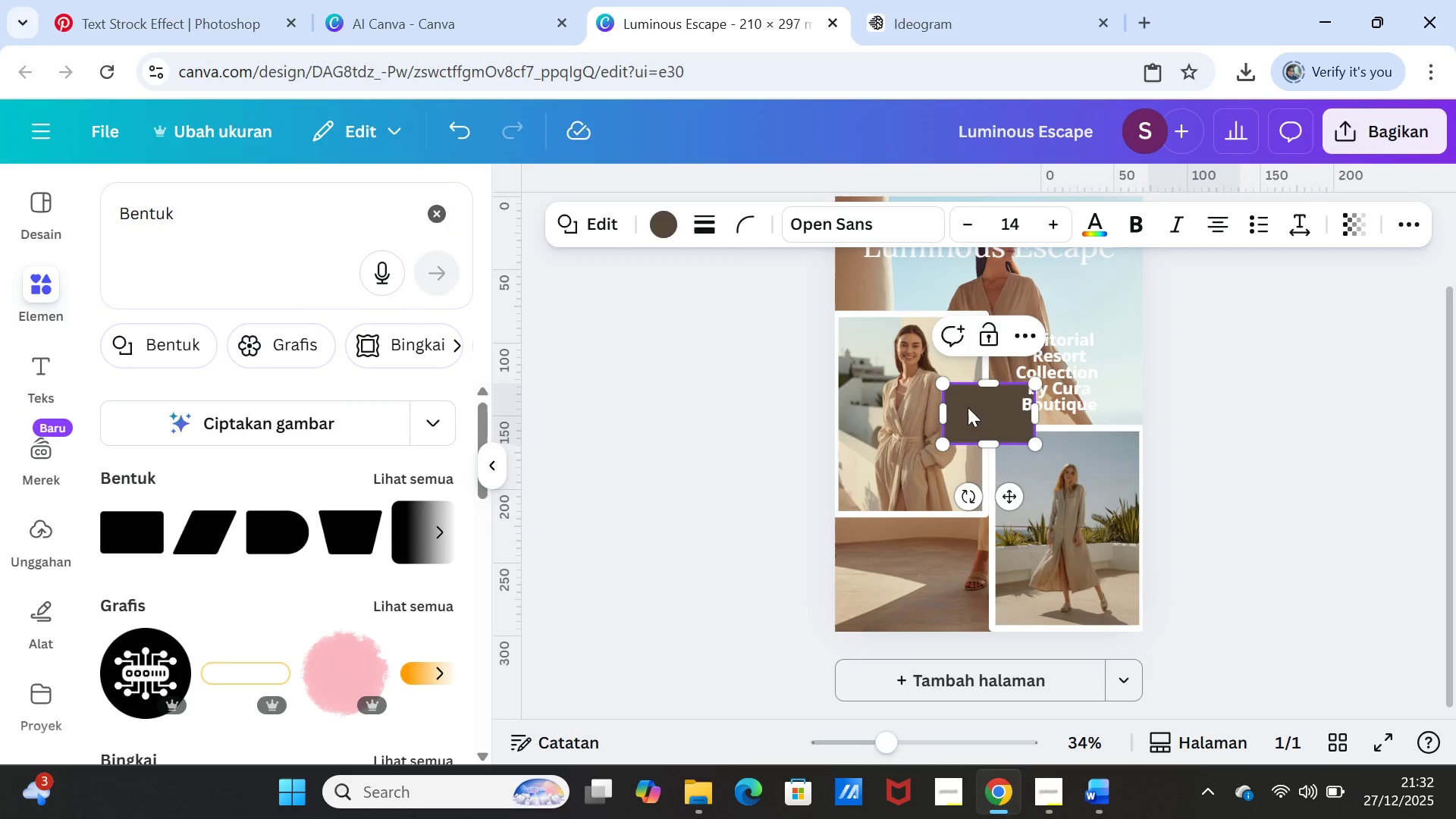 
left_click_drag(start_coordinate=[968, 407], to_coordinate=[863, 262])
 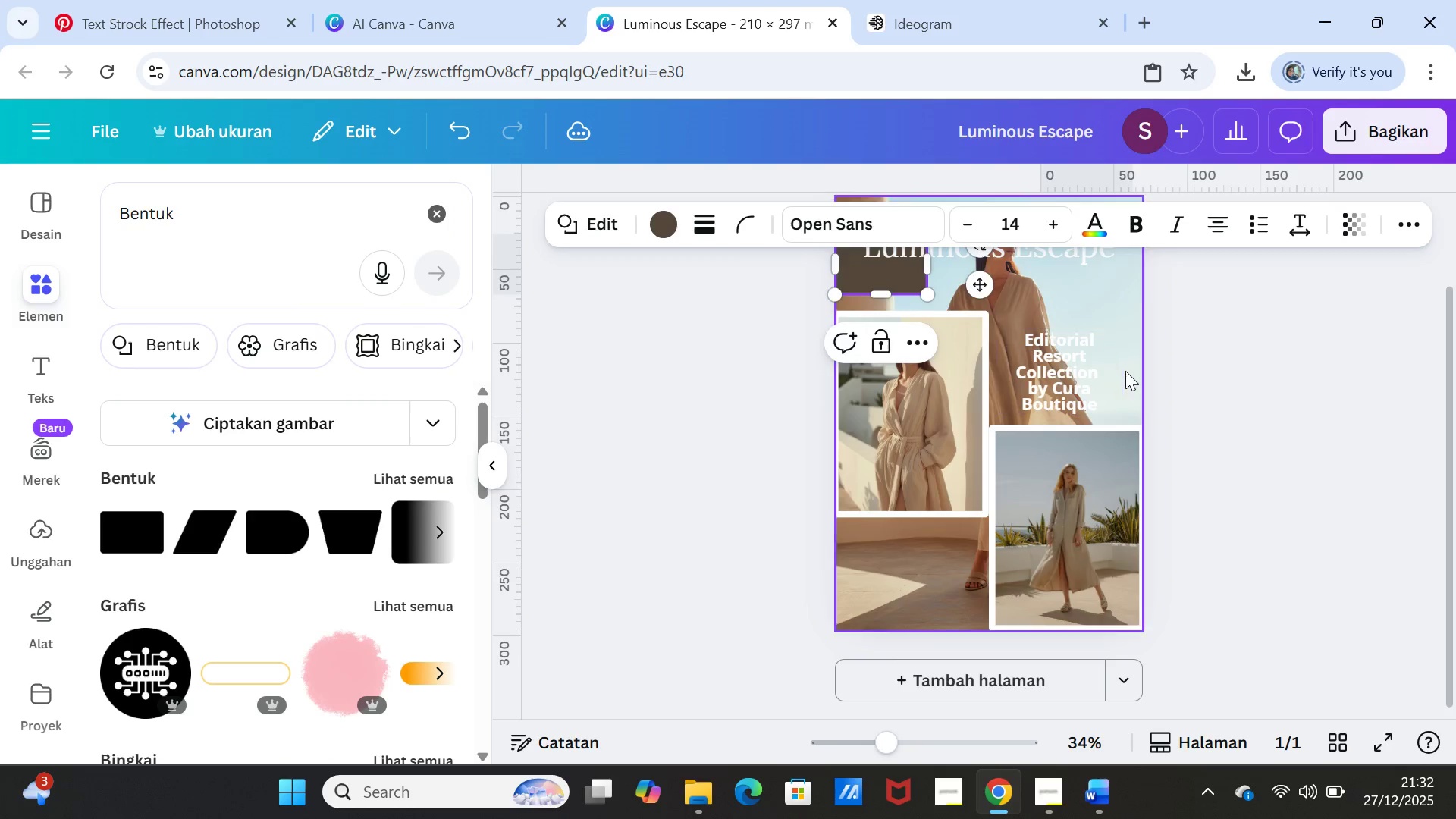 
scroll: coordinate [1125, 371], scroll_direction: up, amount: 1.0
 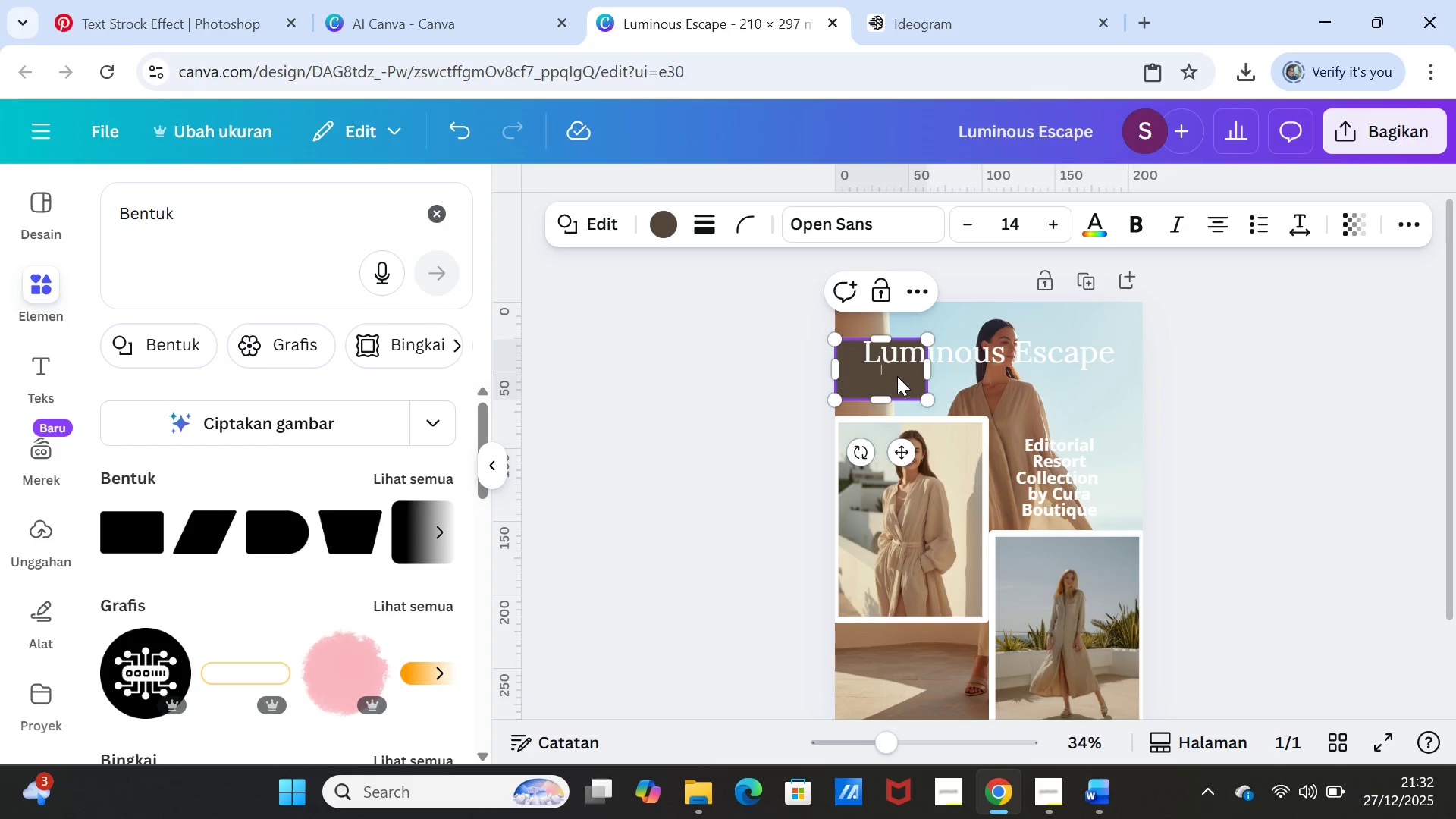 
left_click_drag(start_coordinate=[900, 376], to_coordinate=[900, 366])
 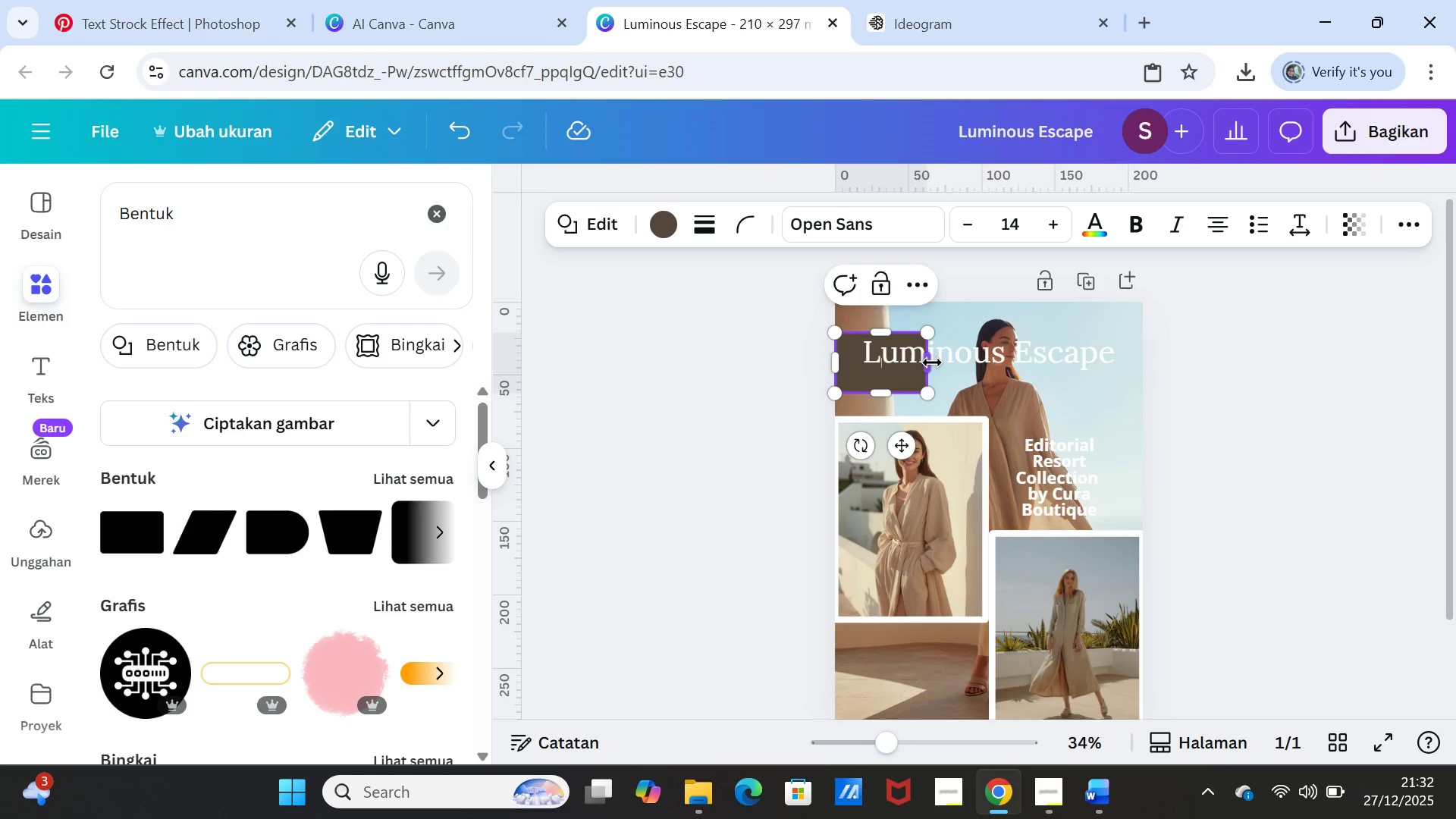 
left_click_drag(start_coordinate=[932, 362], to_coordinate=[1143, 353])
 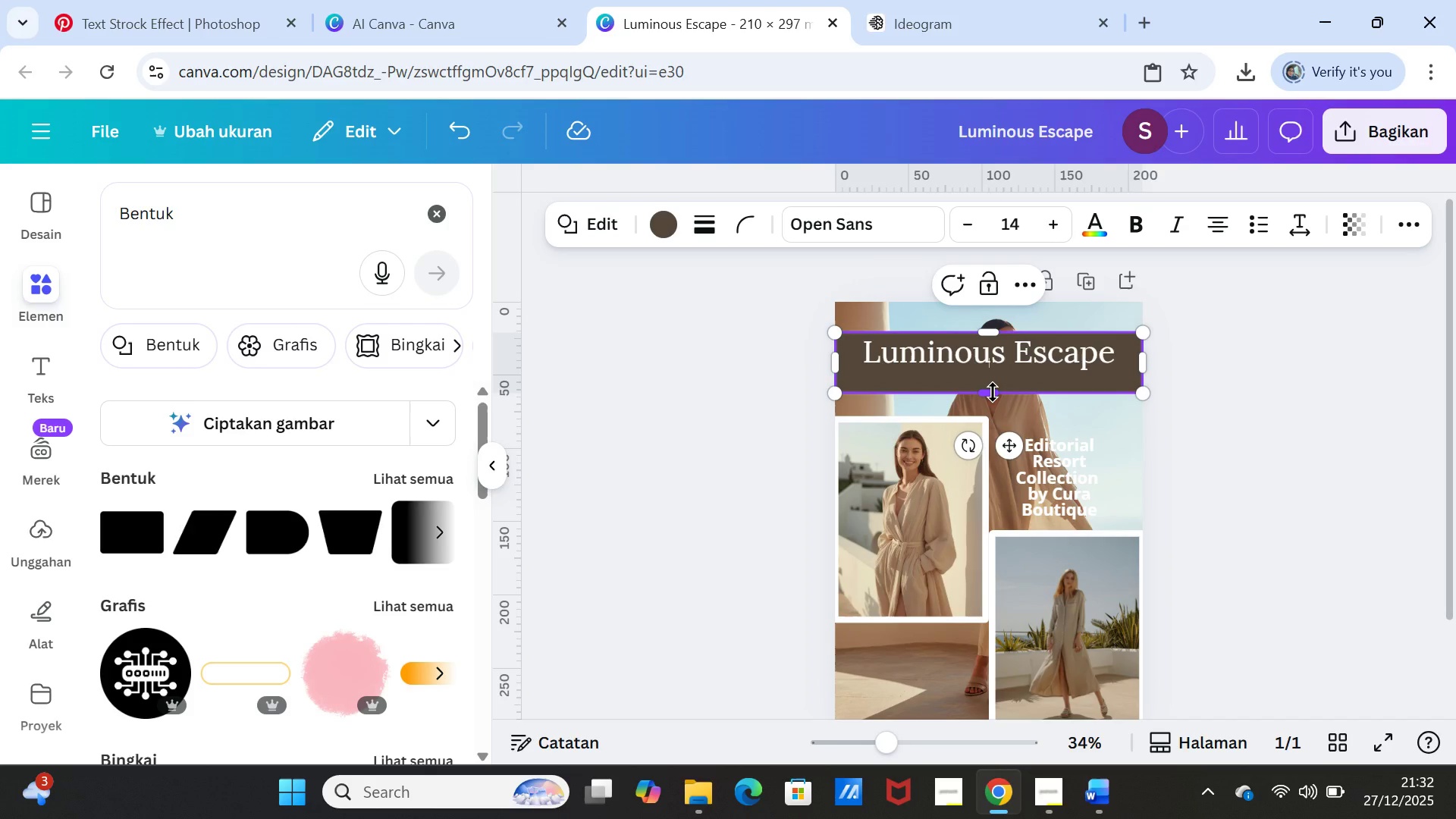 
left_click([993, 392])
 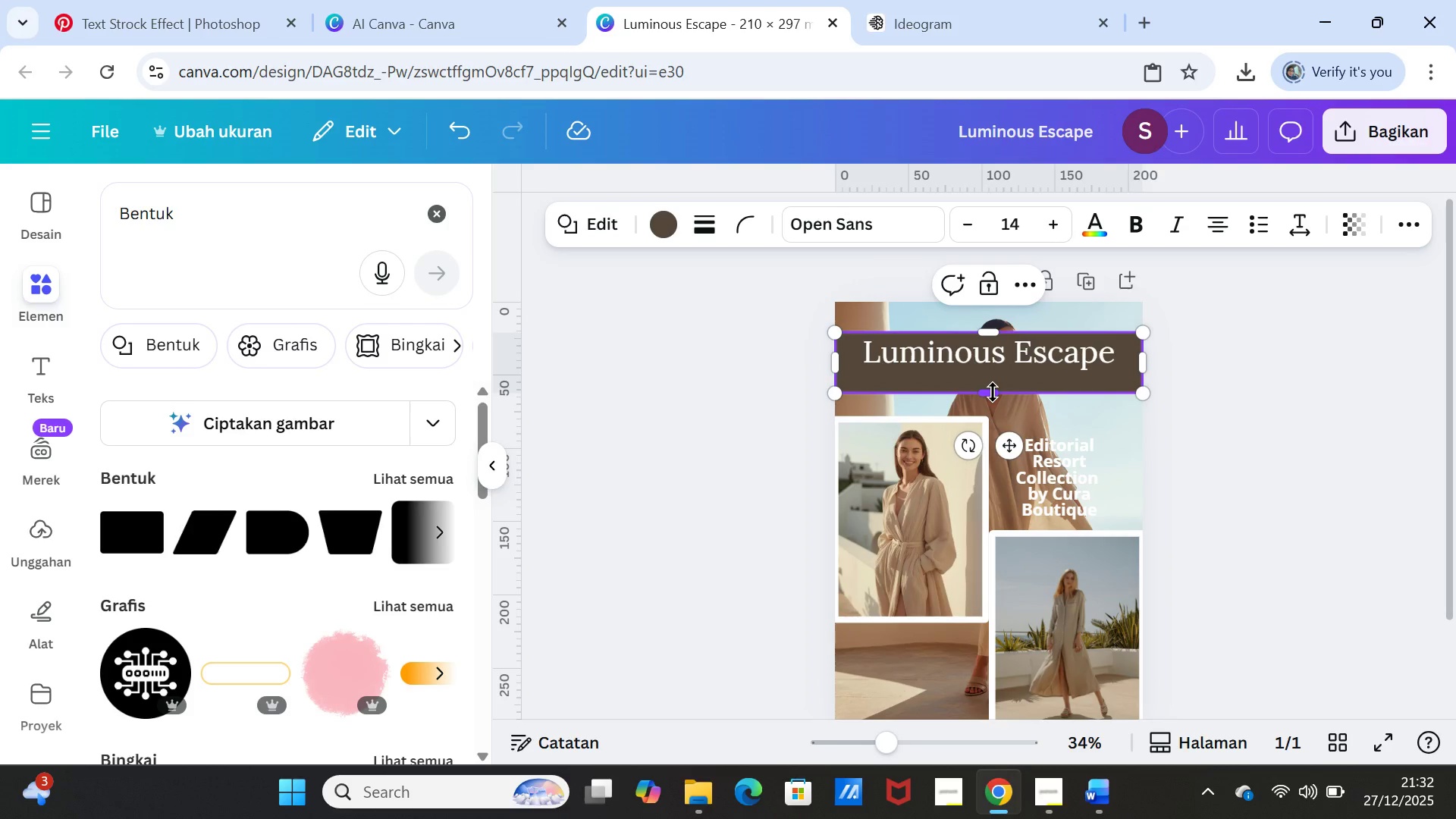 
left_click_drag(start_coordinate=[993, 392], to_coordinate=[997, 695])
 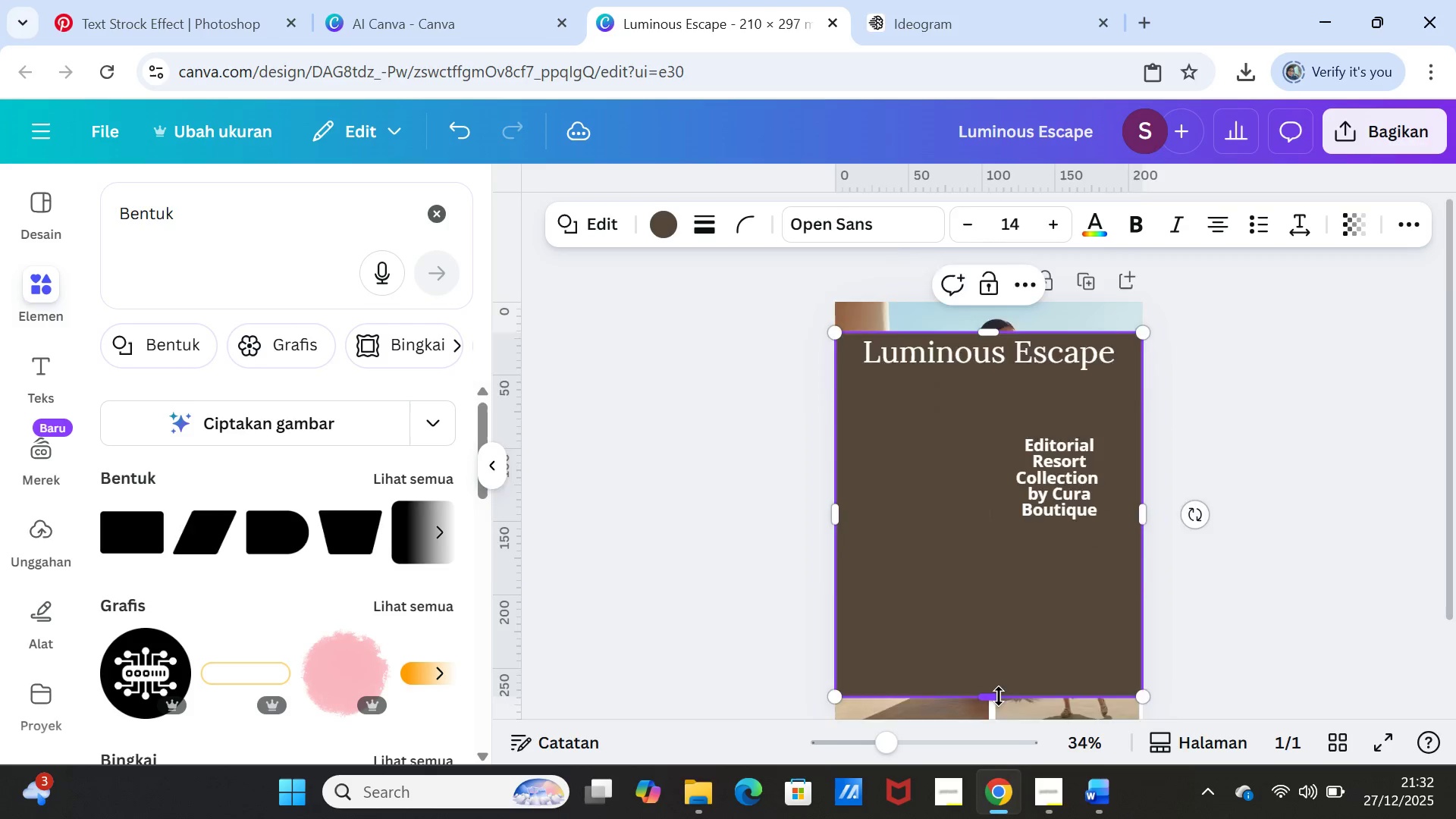 
scroll: coordinate [999, 696], scroll_direction: down, amount: 1.0
 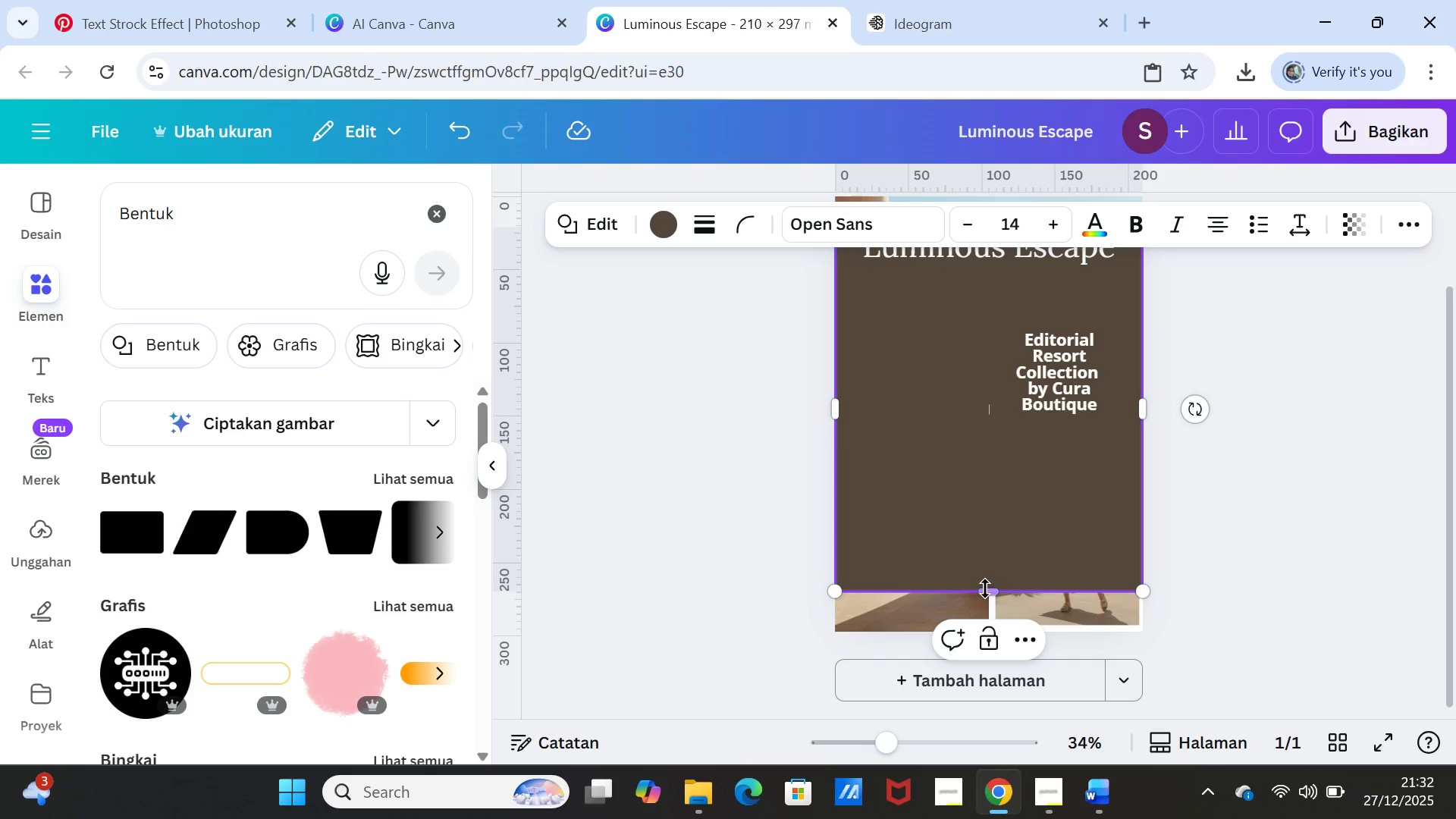 
left_click_drag(start_coordinate=[985, 588], to_coordinate=[986, 627])
 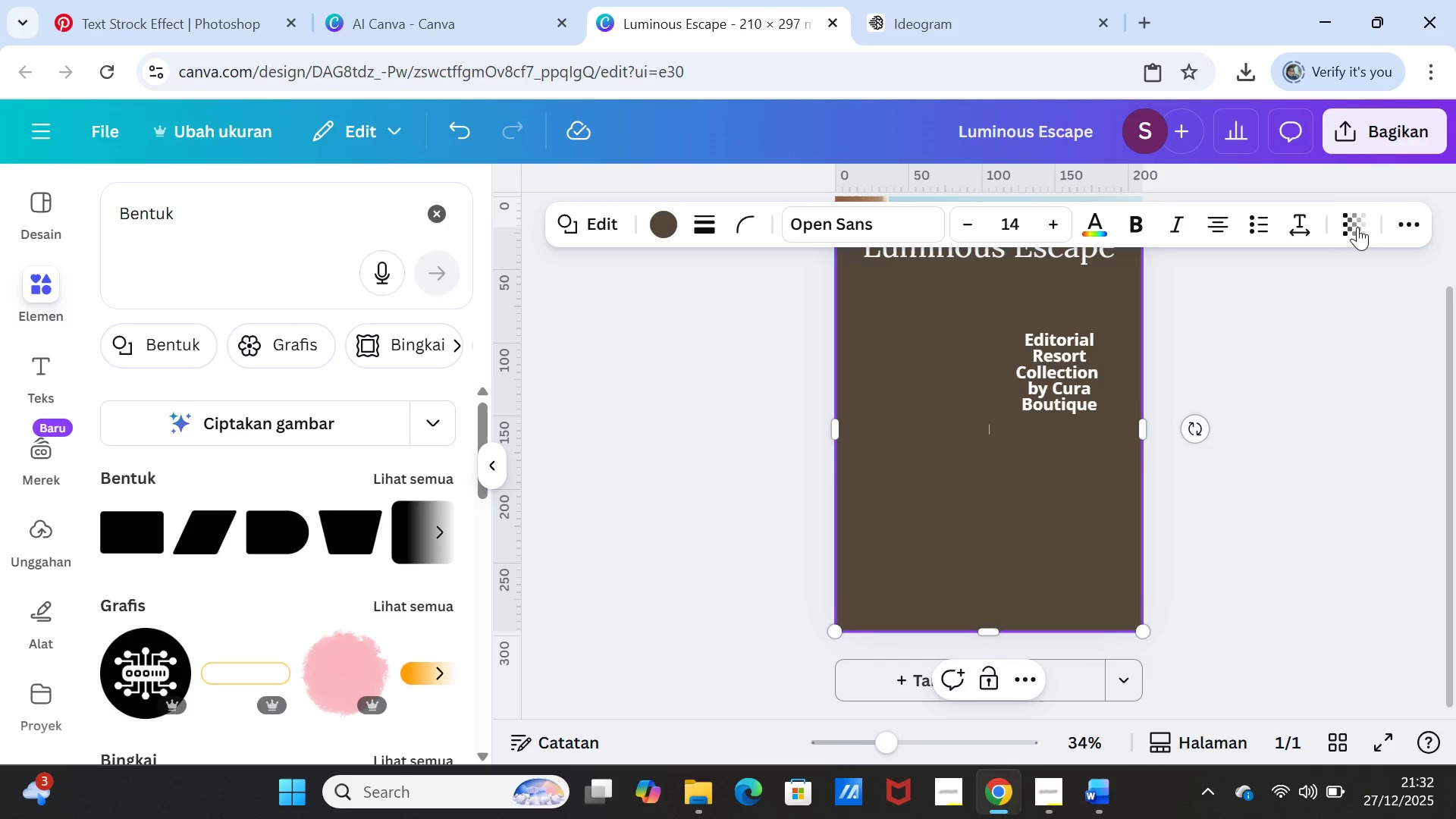 
left_click([1363, 224])
 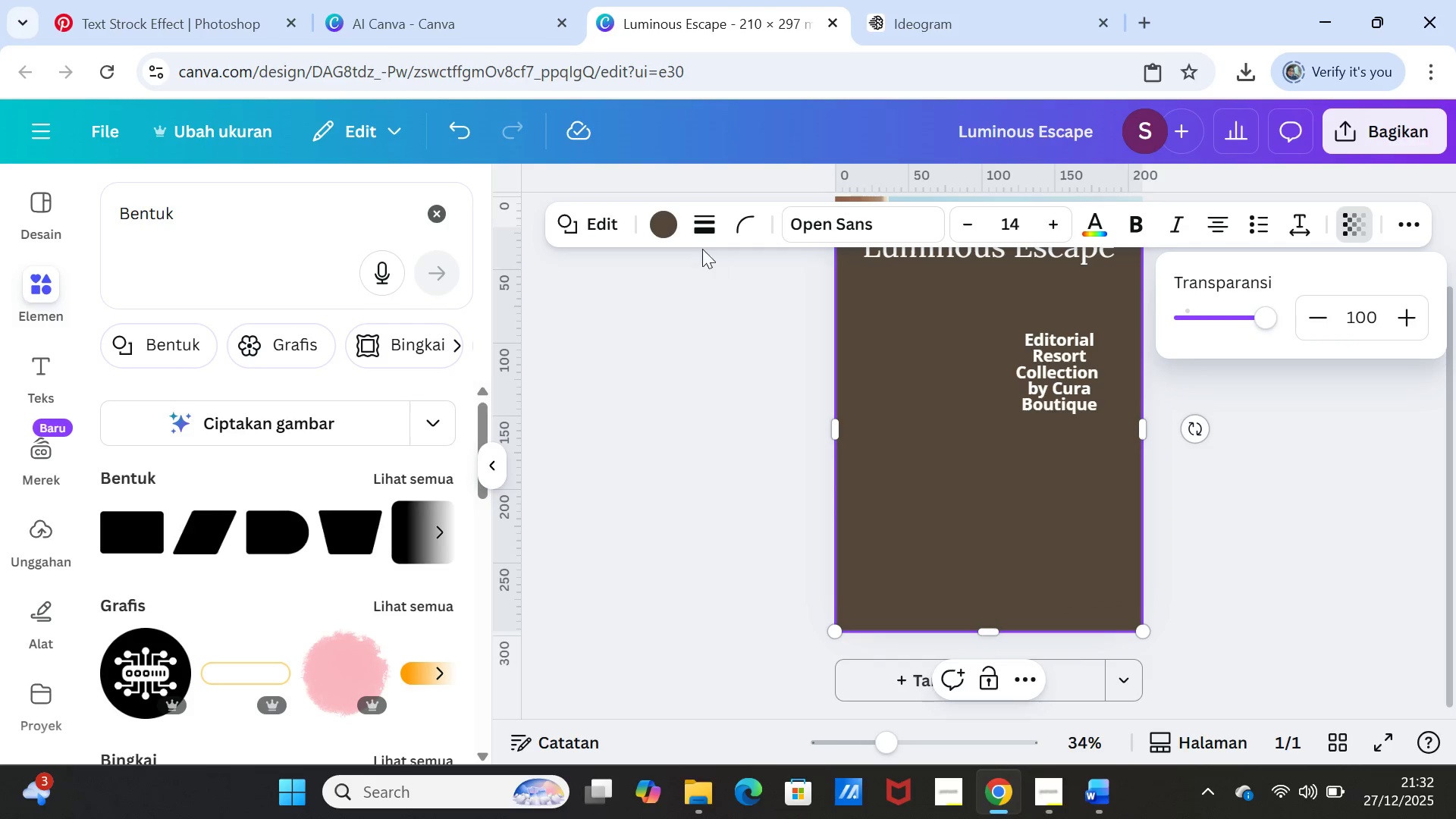 
left_click([663, 222])
 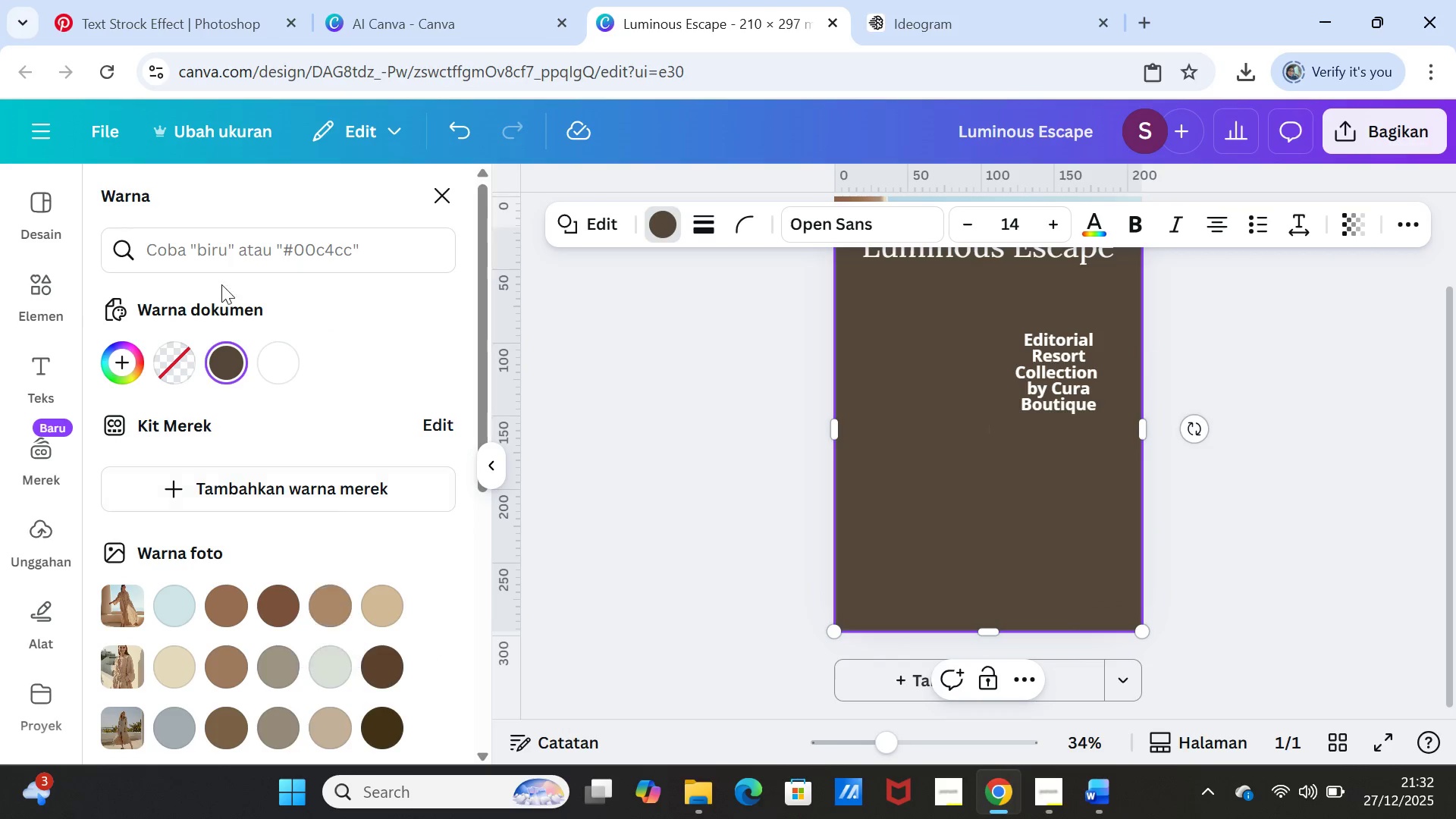 
scroll: coordinate [316, 482], scroll_direction: down, amount: 3.0
 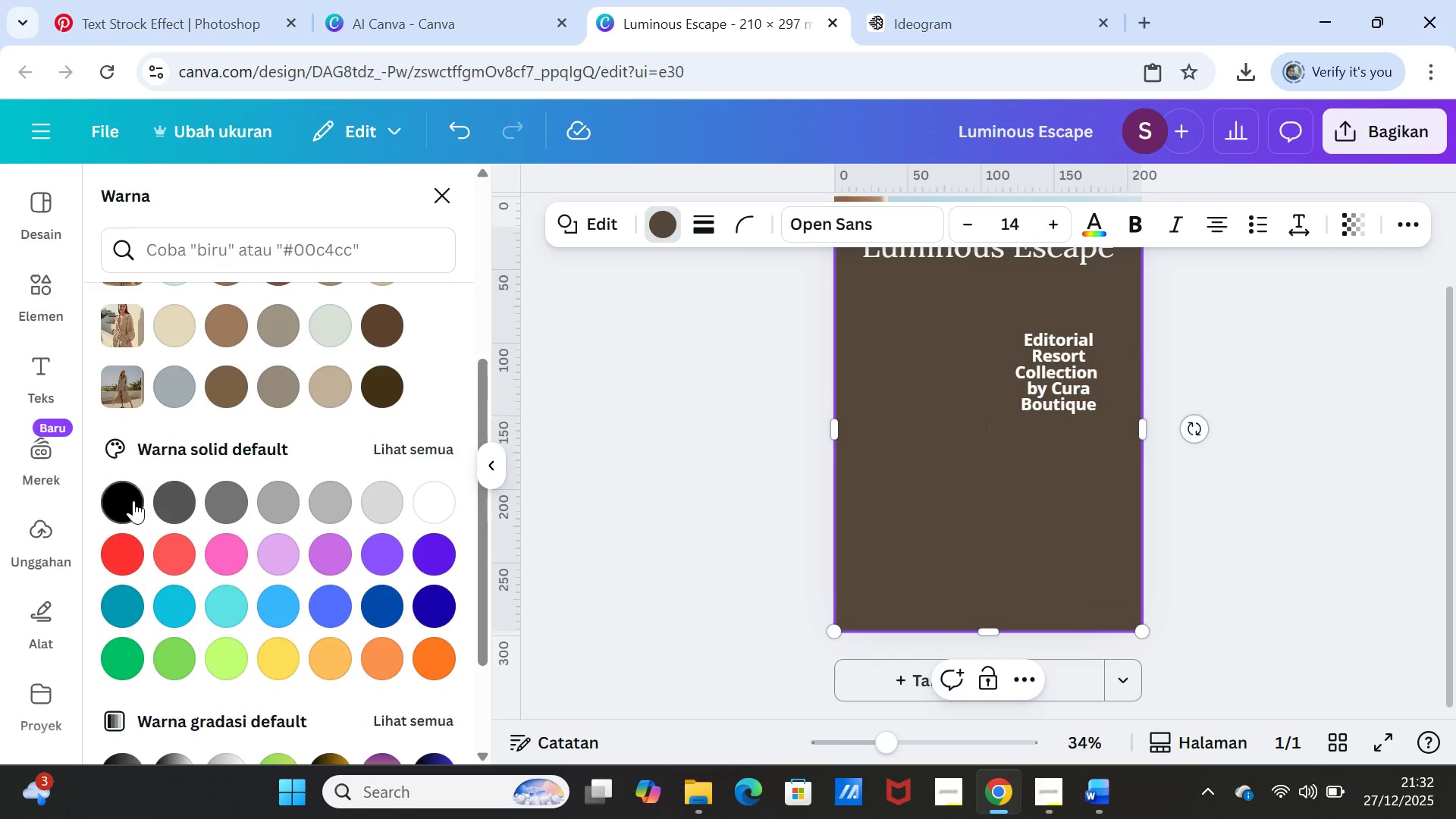 
left_click([130, 500])
 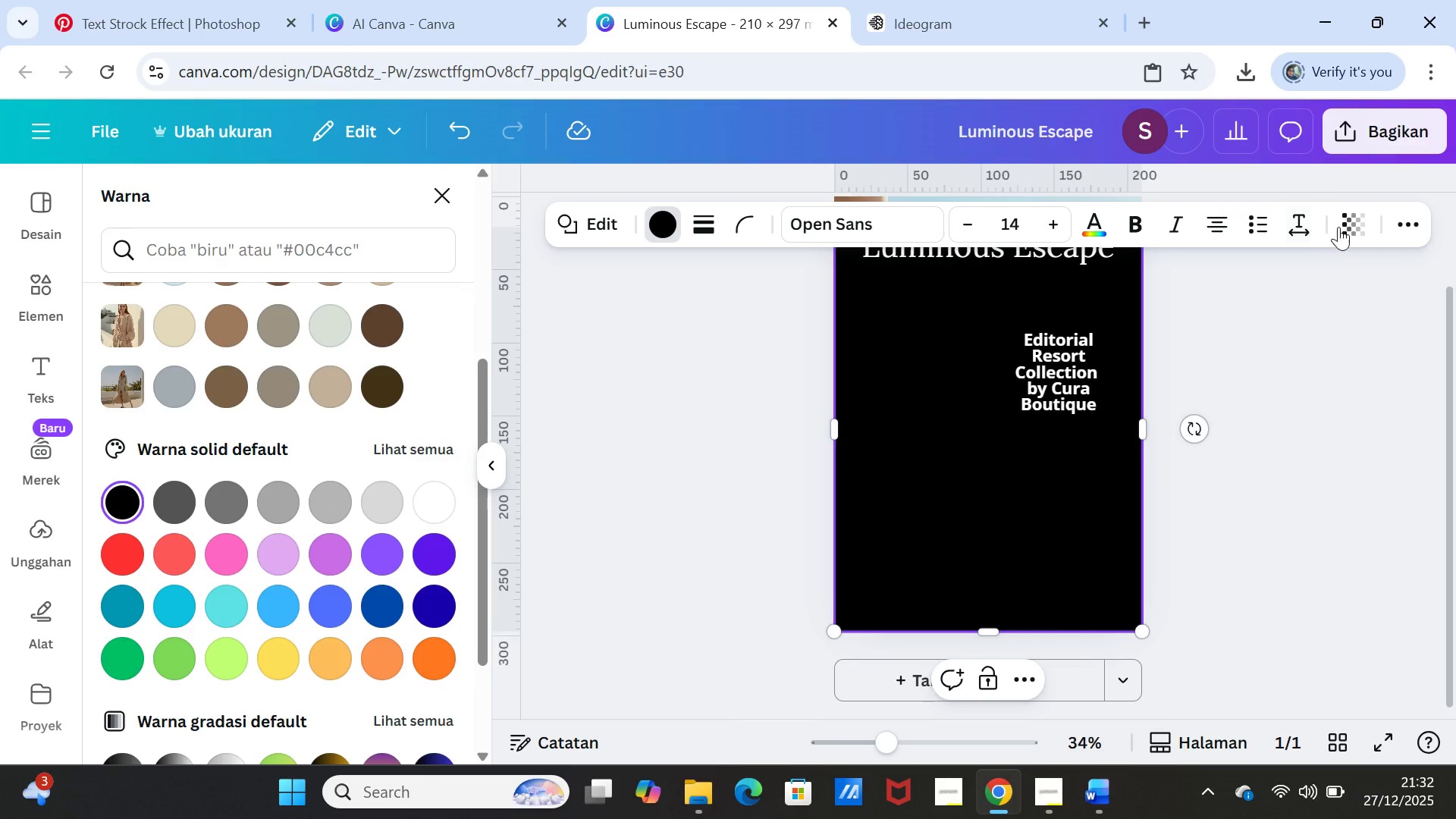 
left_click([1344, 220])
 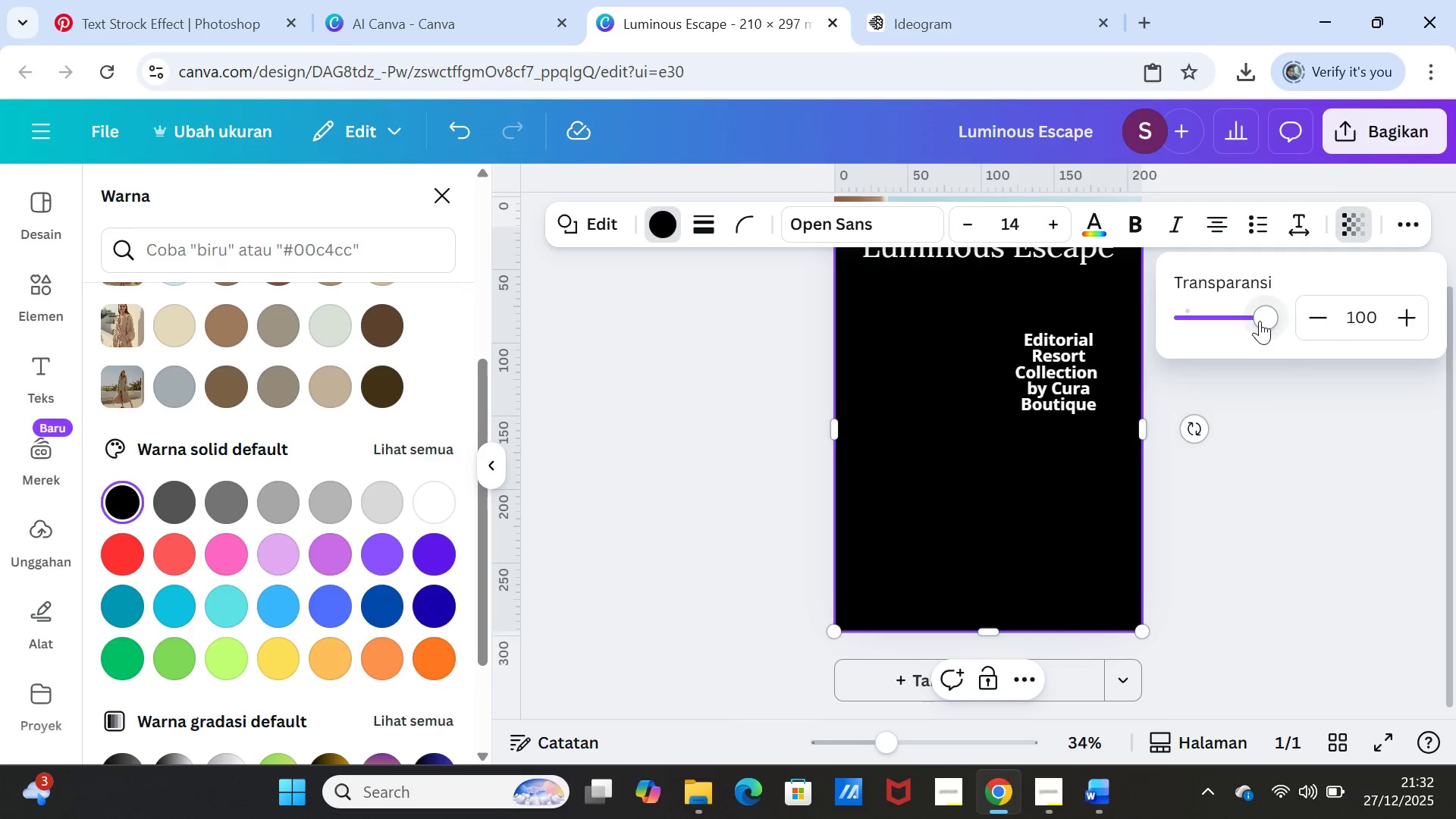 
left_click_drag(start_coordinate=[1261, 318], to_coordinate=[1194, 311])
 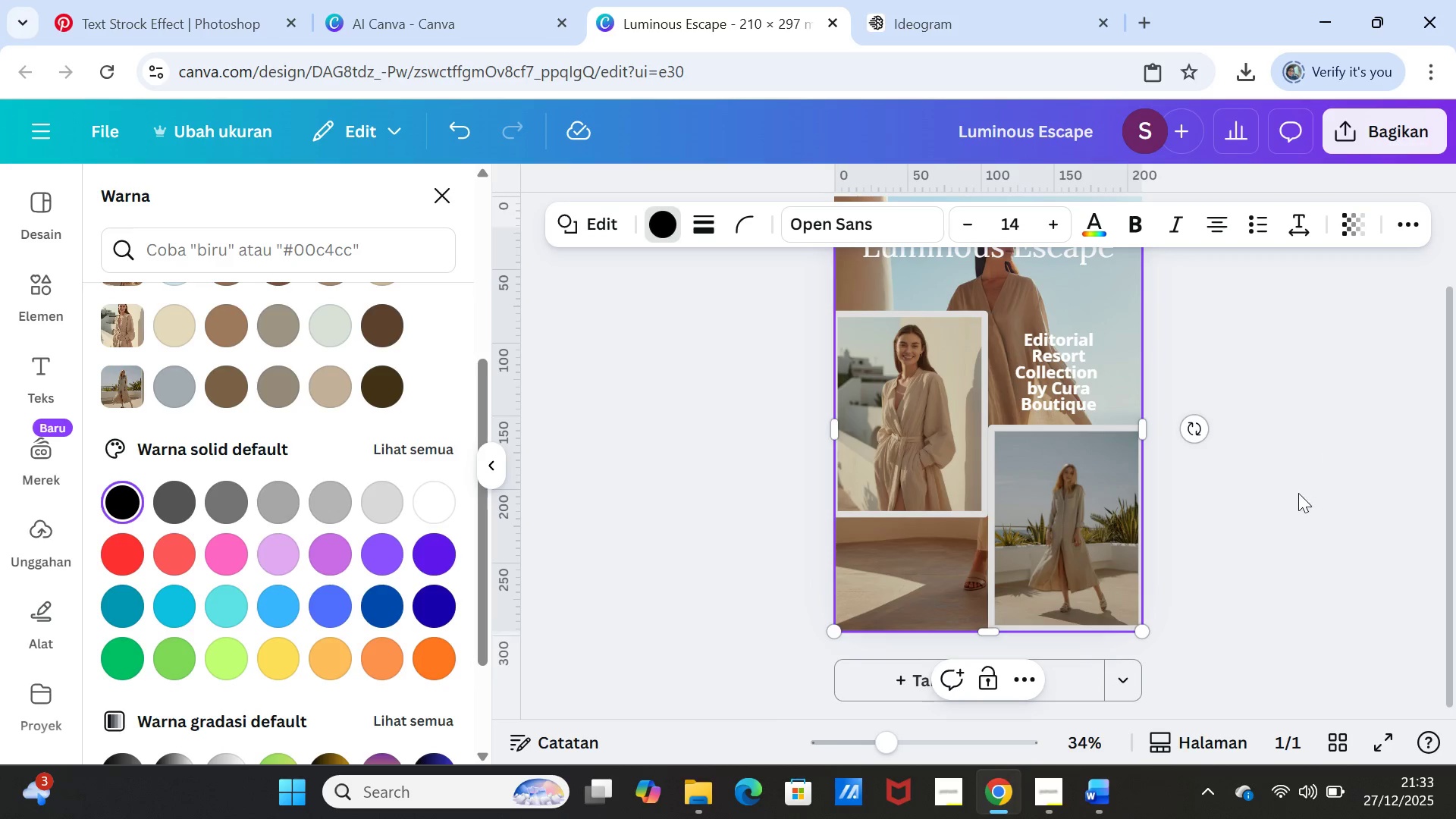 
double_click([1298, 493])
 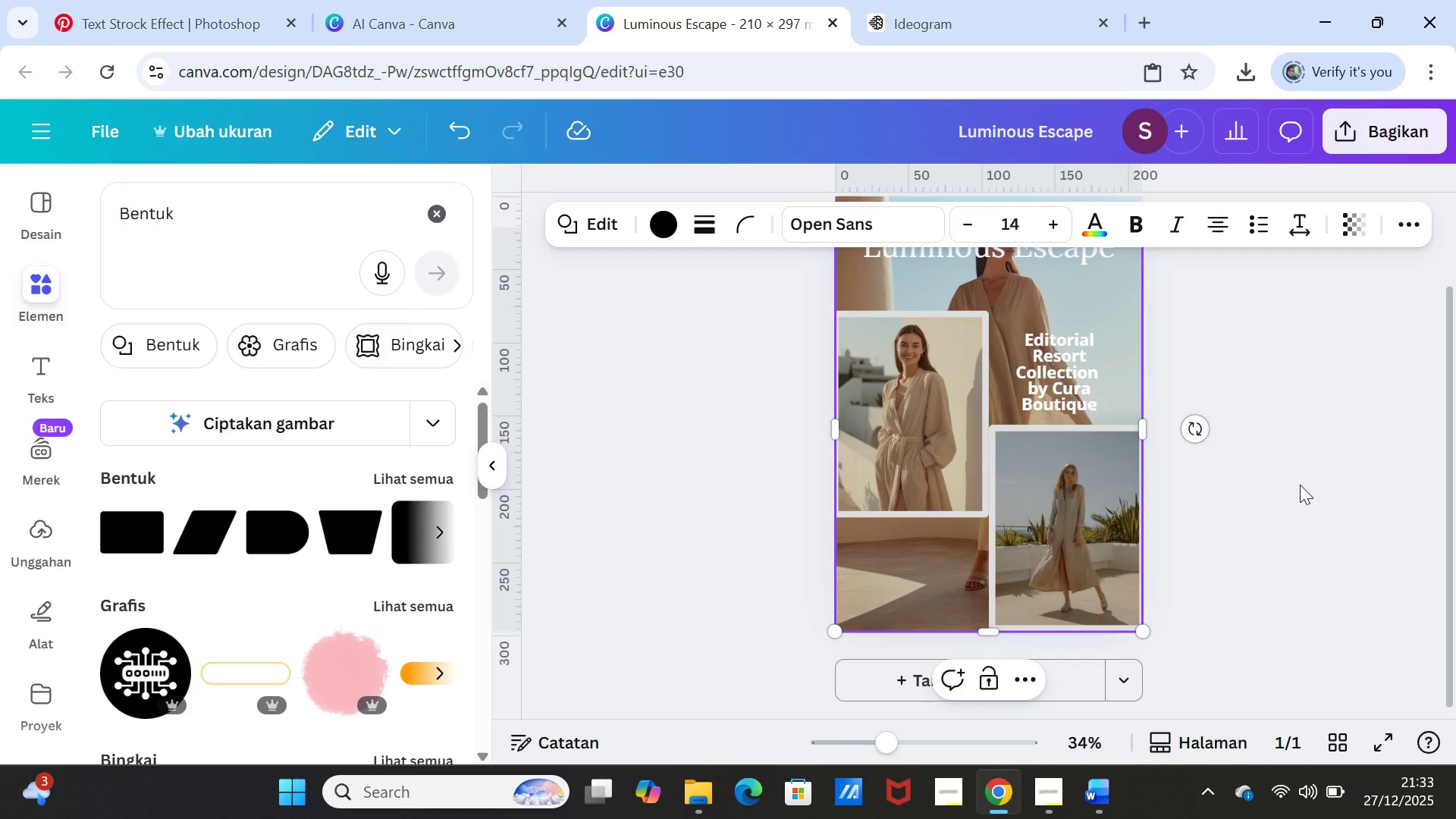 
left_click([1300, 485])
 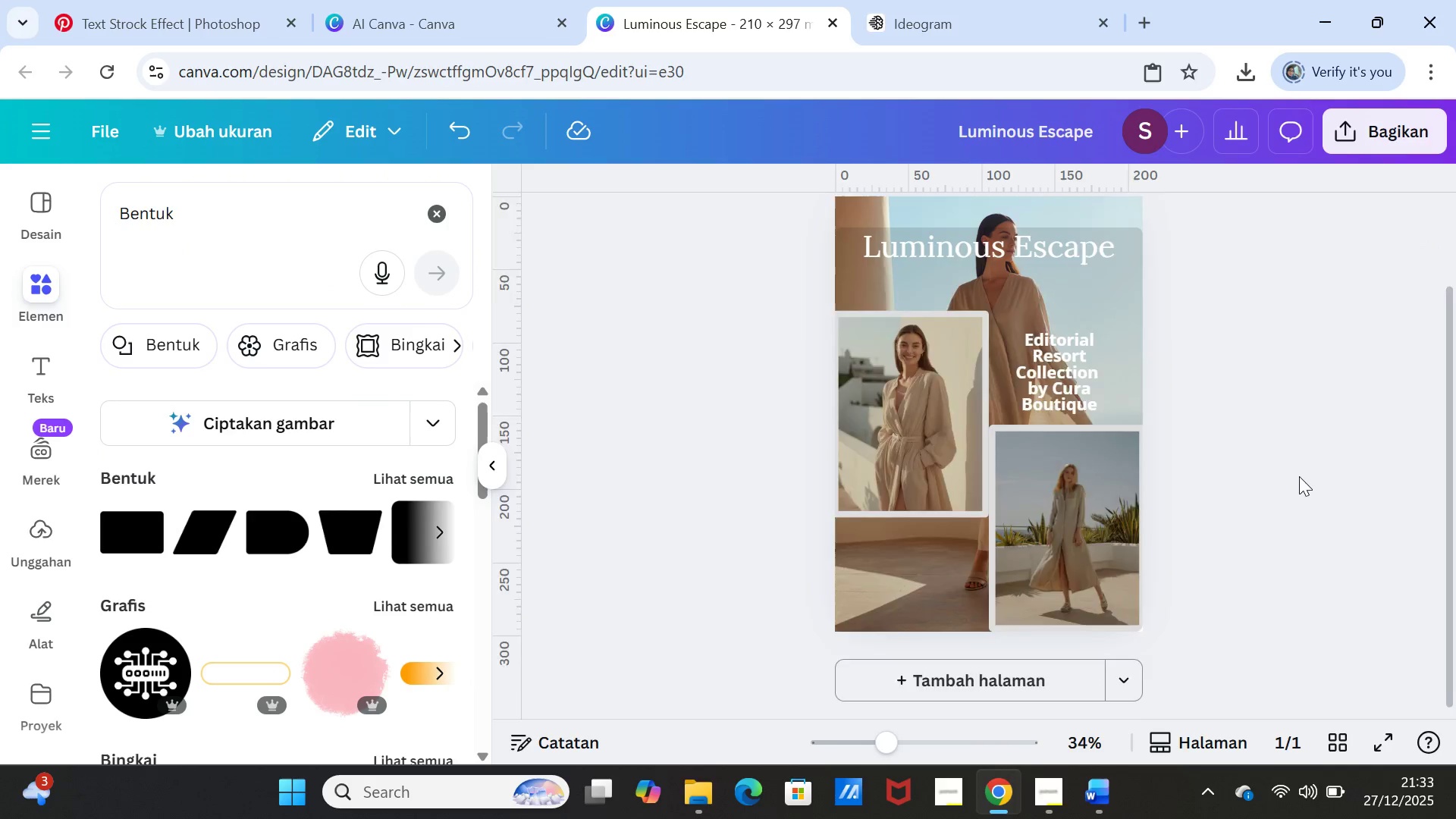 
scroll: coordinate [1299, 476], scroll_direction: up, amount: 1.0
 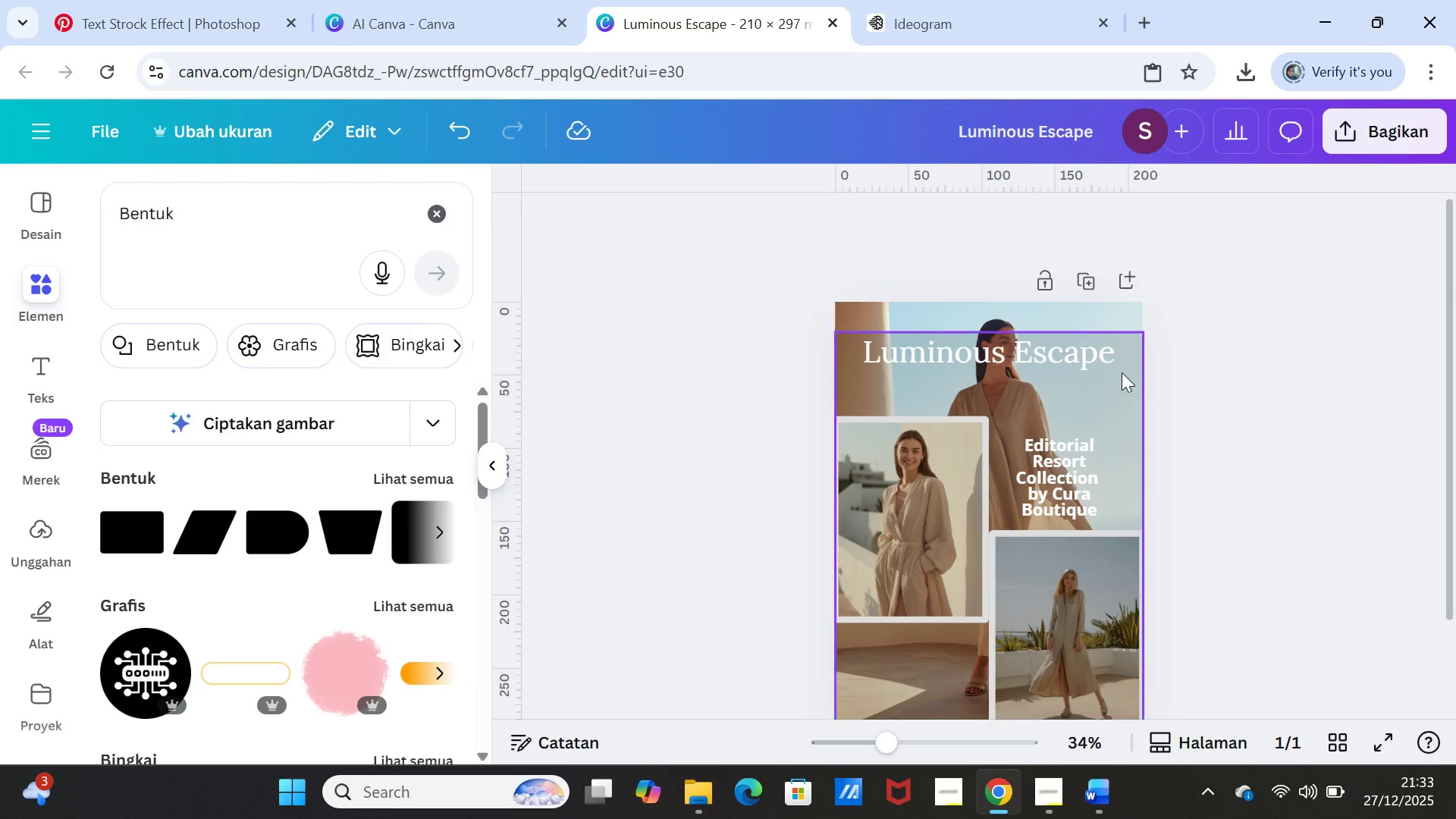 
left_click([1122, 372])
 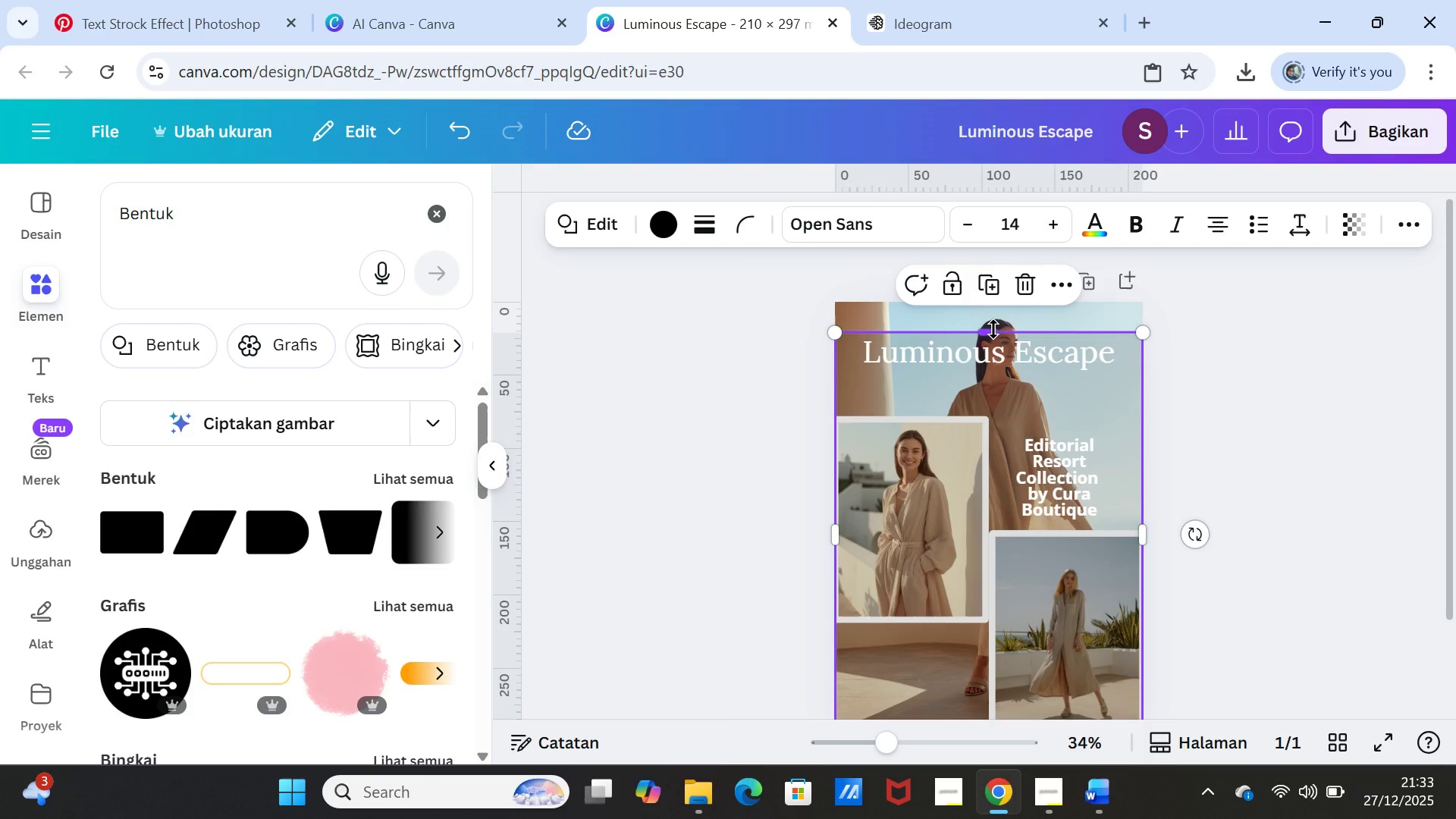 
left_click_drag(start_coordinate=[993, 329], to_coordinate=[993, 298])
 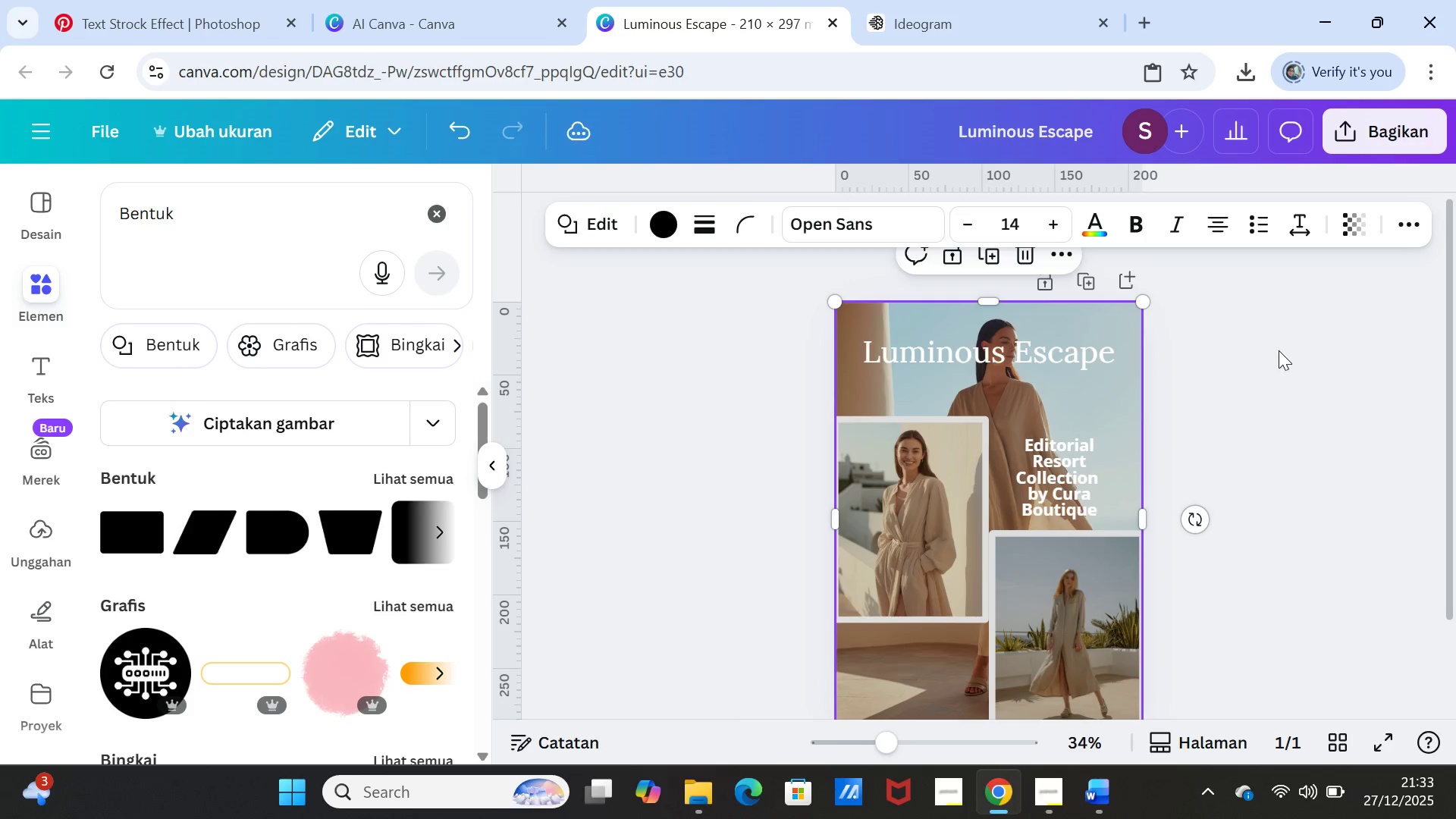 
left_click([1279, 350])
 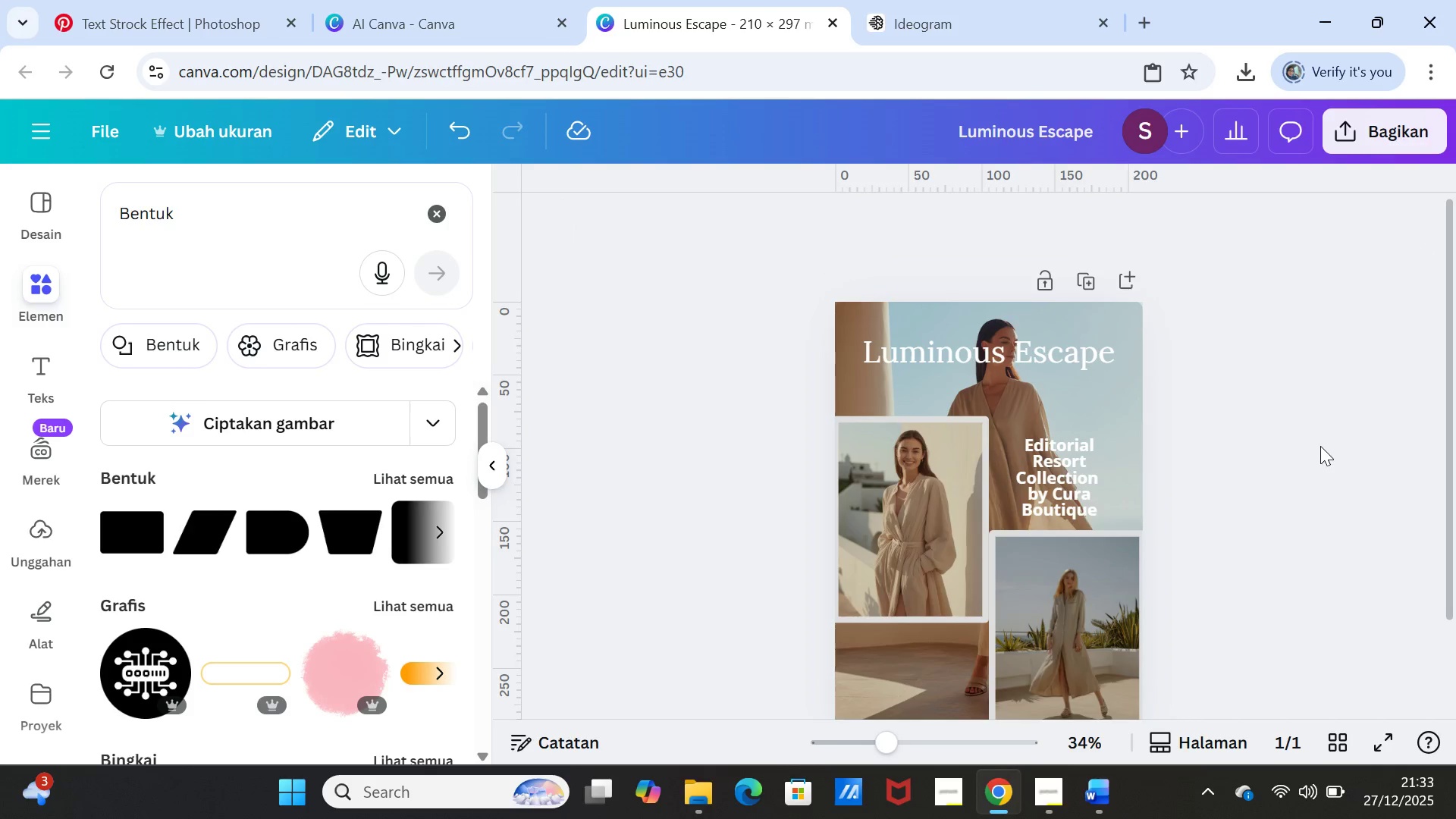 
scroll: coordinate [1320, 448], scroll_direction: down, amount: 1.0
 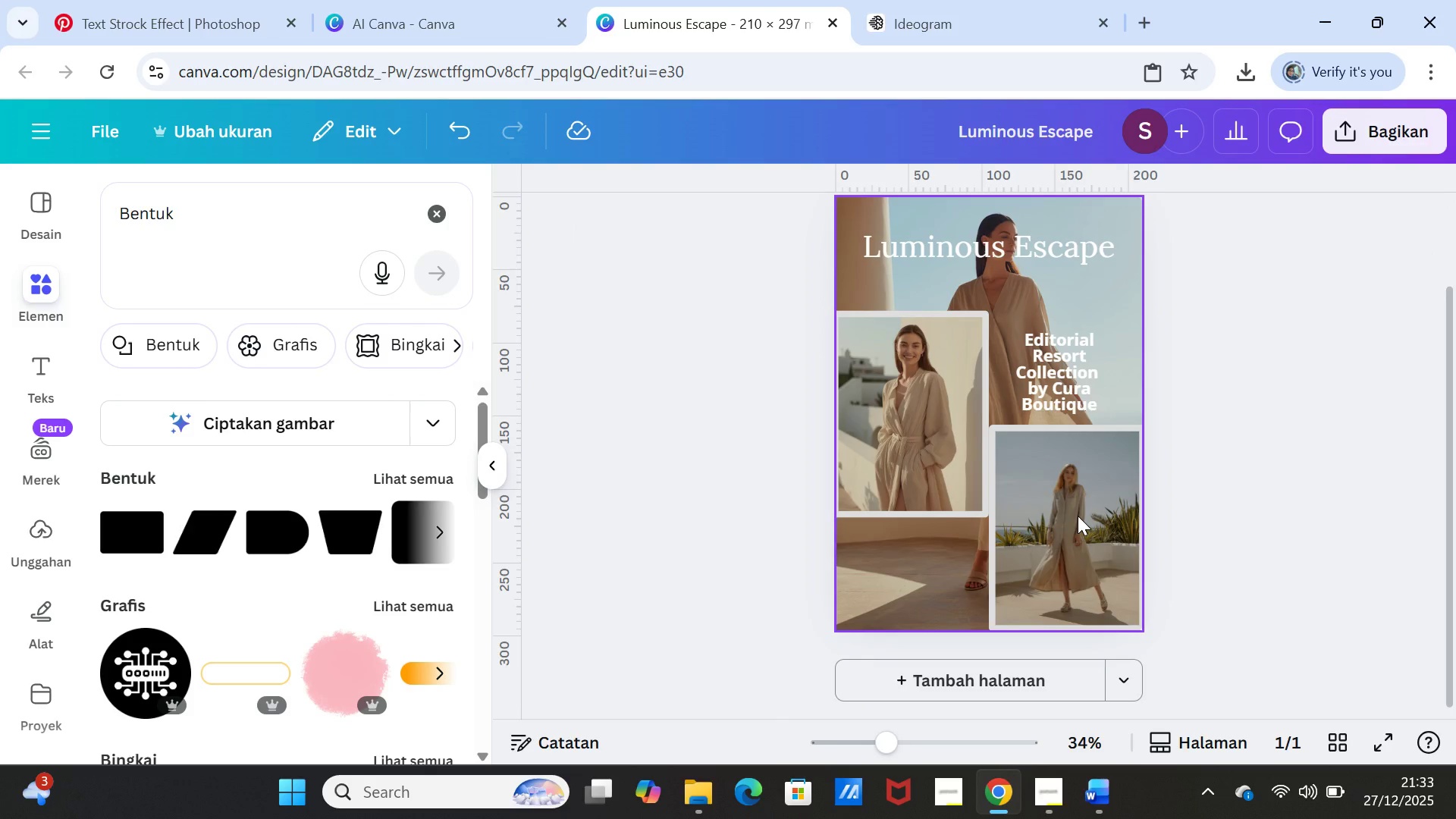 
left_click([1125, 327])
 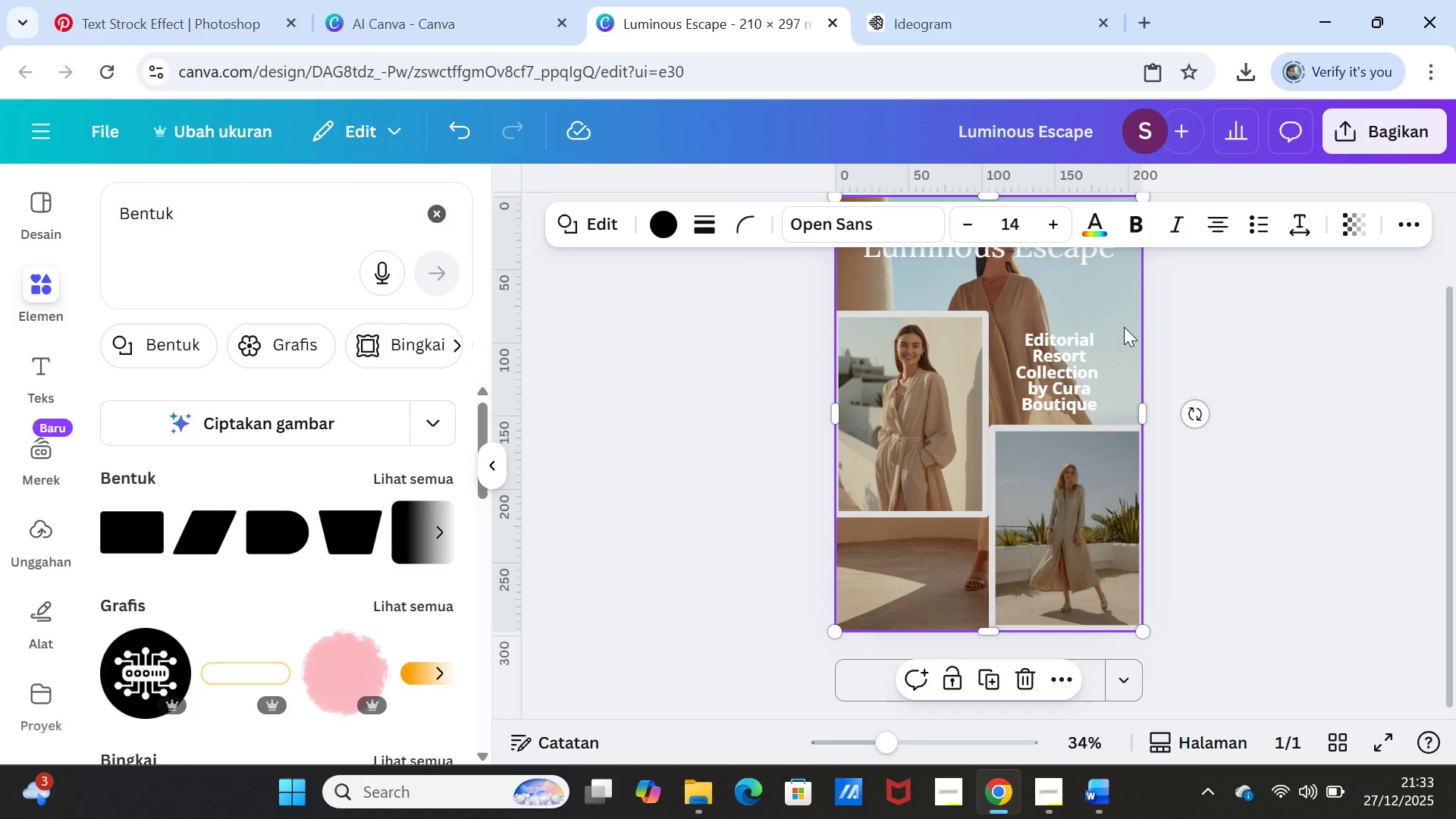 
right_click([1124, 327])
 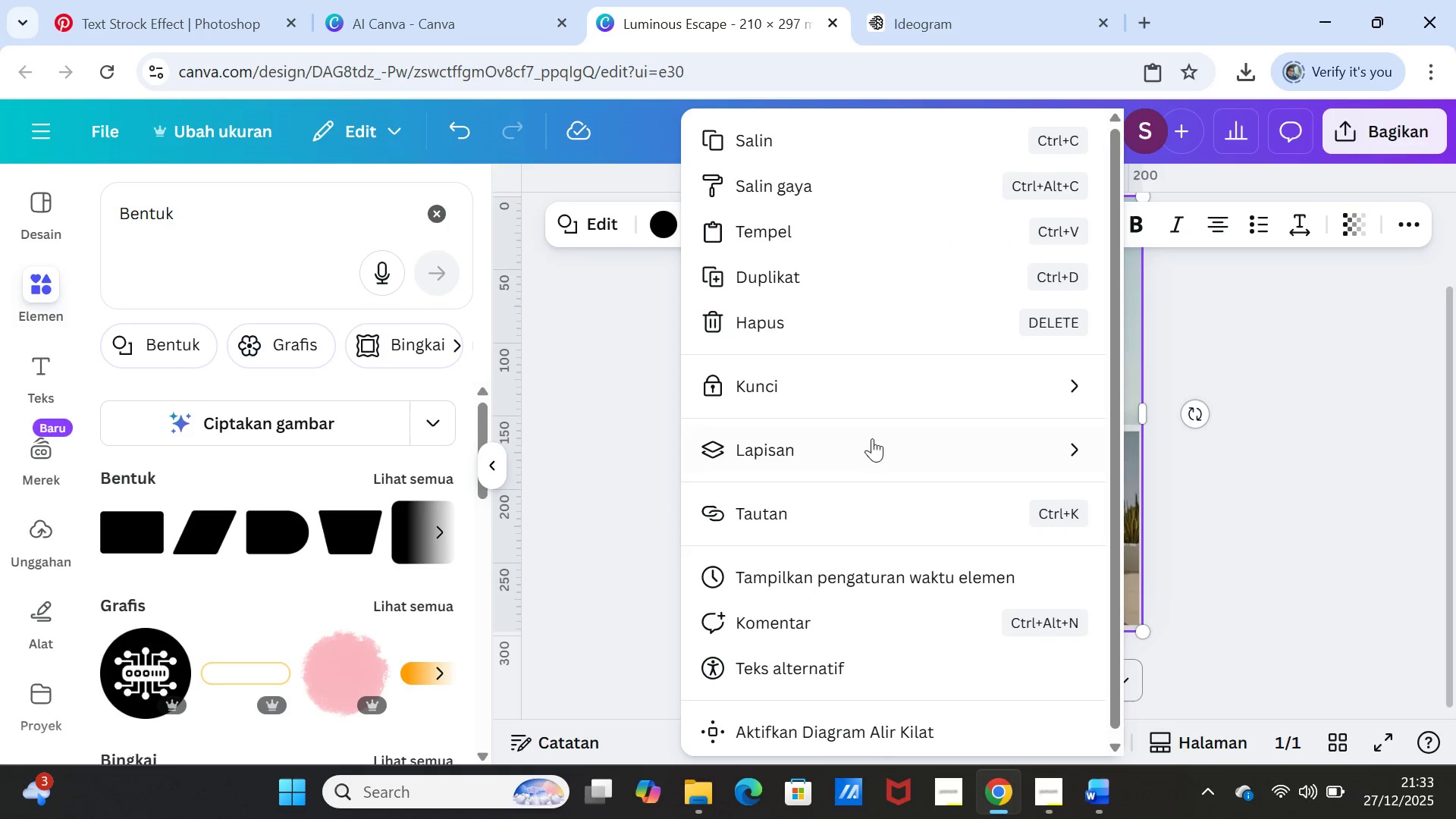 
left_click([883, 444])
 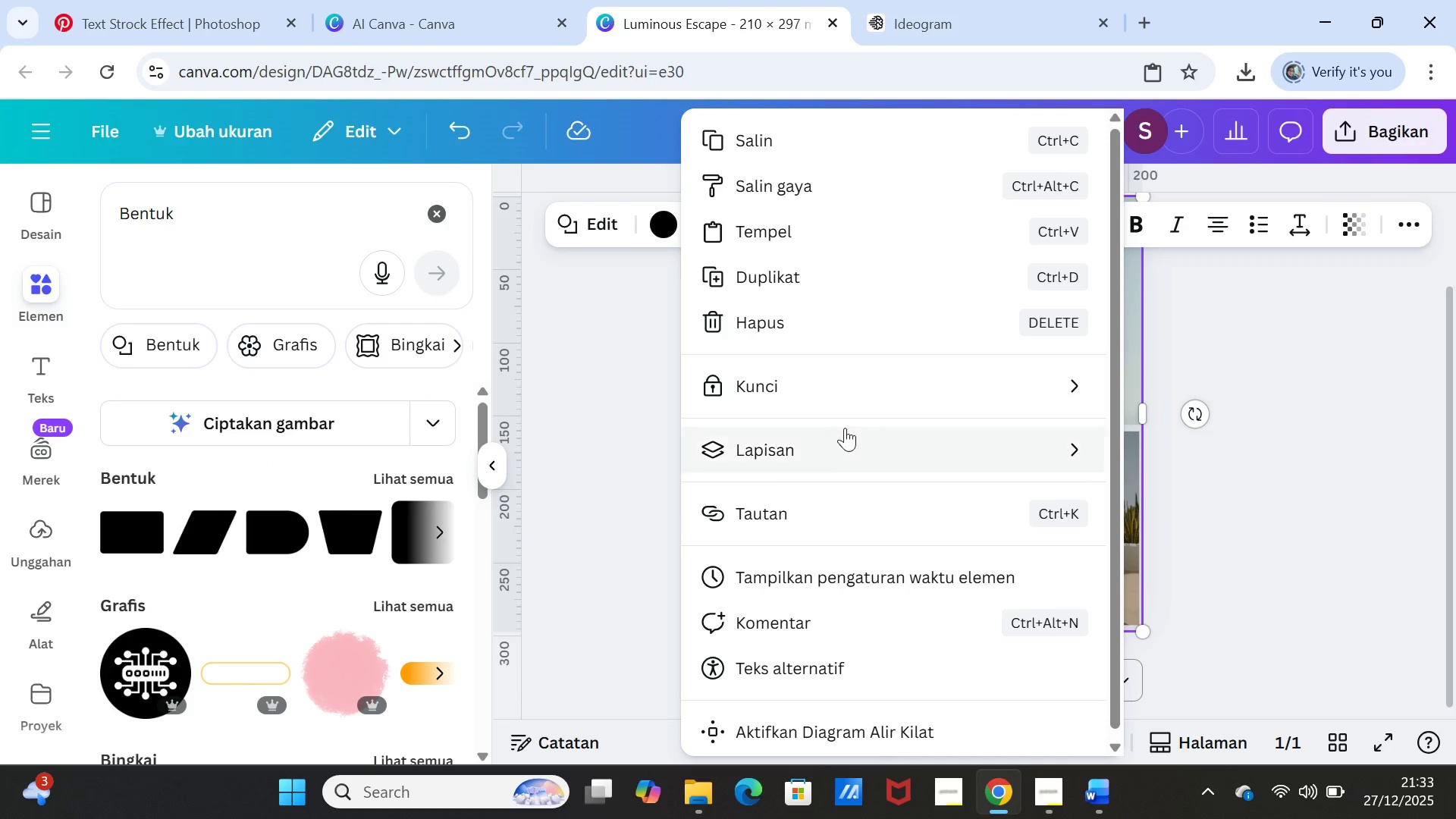 
left_click([853, 441])
 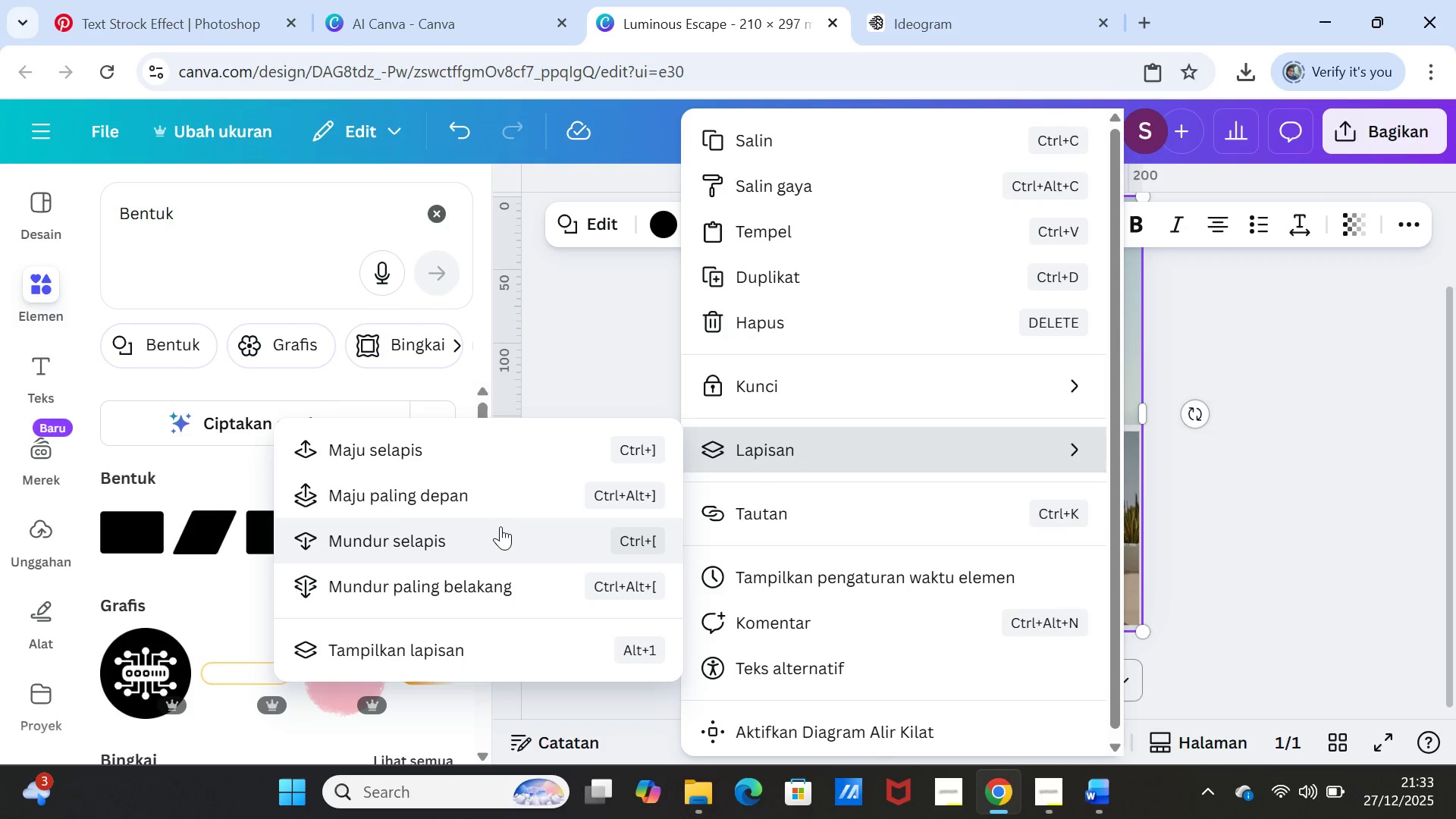 
left_click([497, 532])
 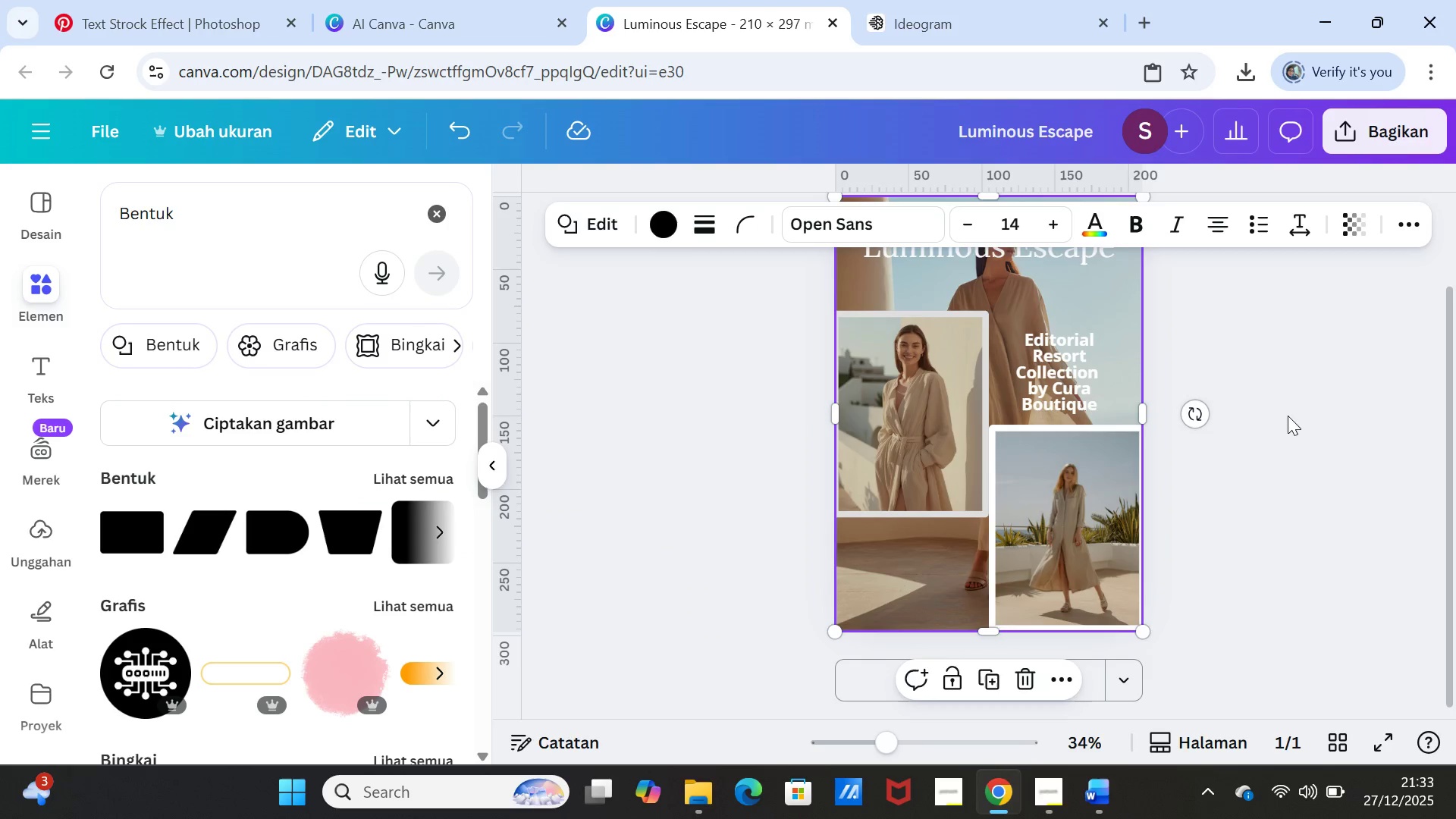 
left_click([1288, 416])
 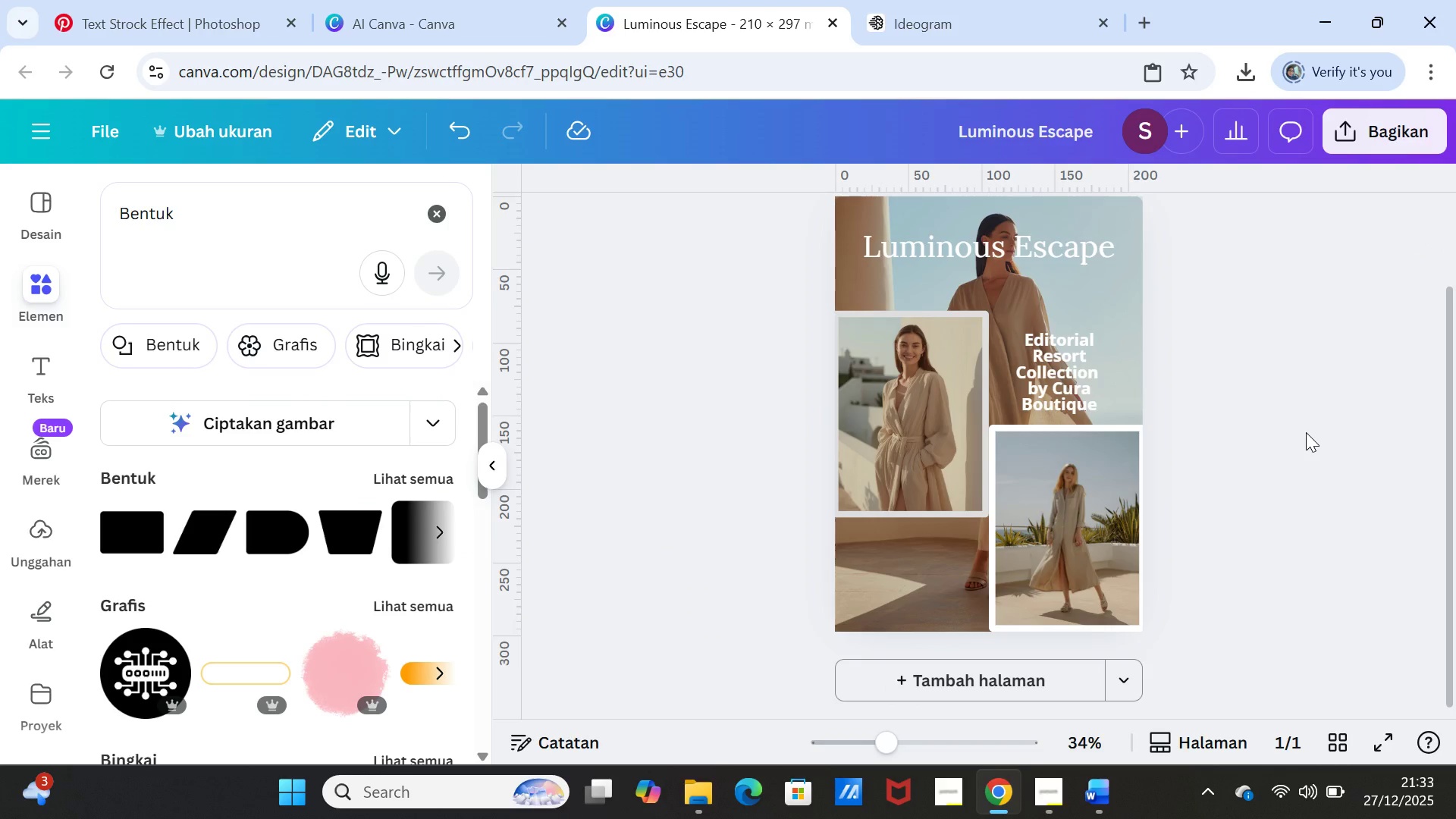 
left_click([1306, 432])
 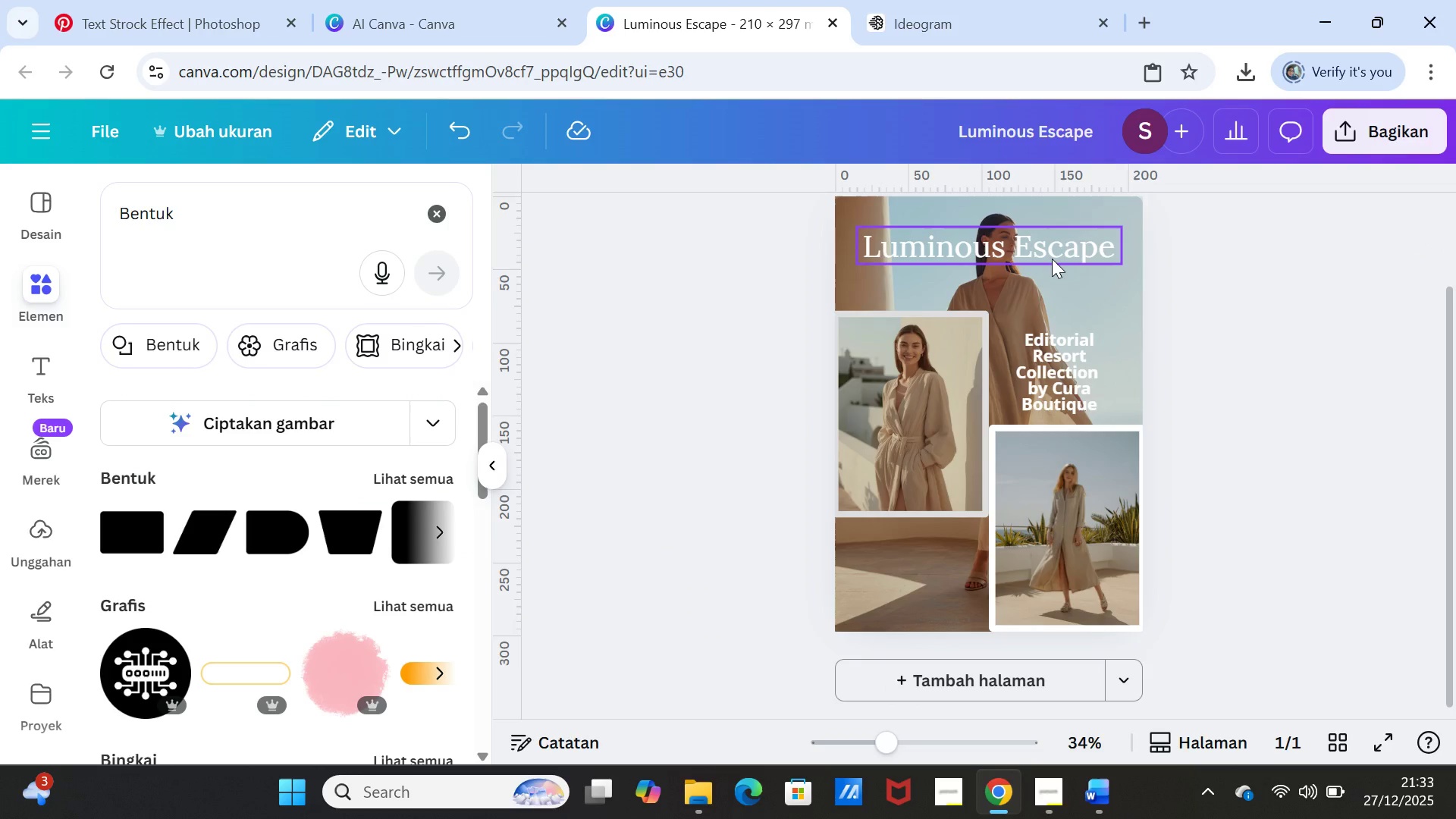 
left_click([1052, 259])
 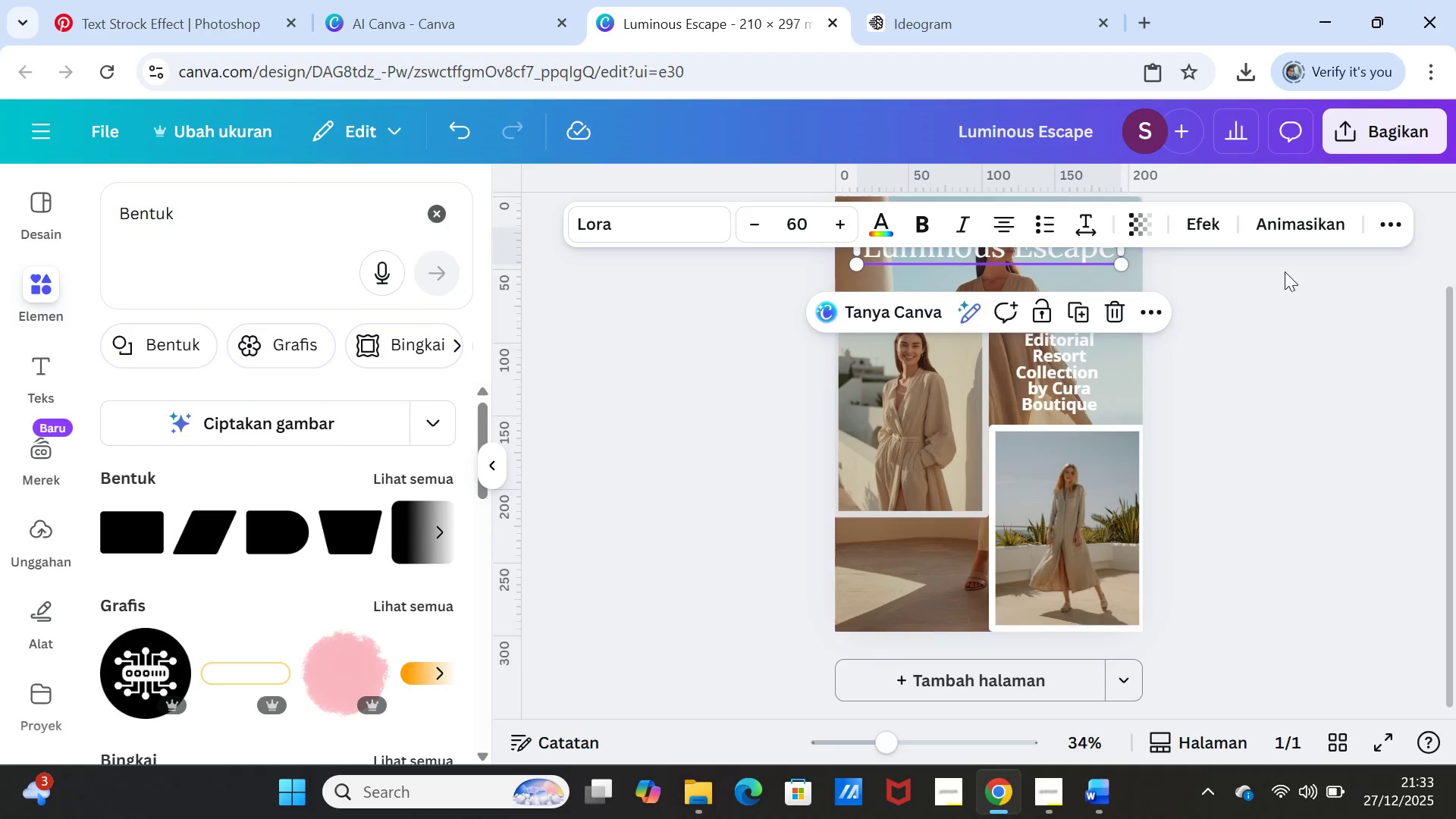 
left_click([1286, 272])
 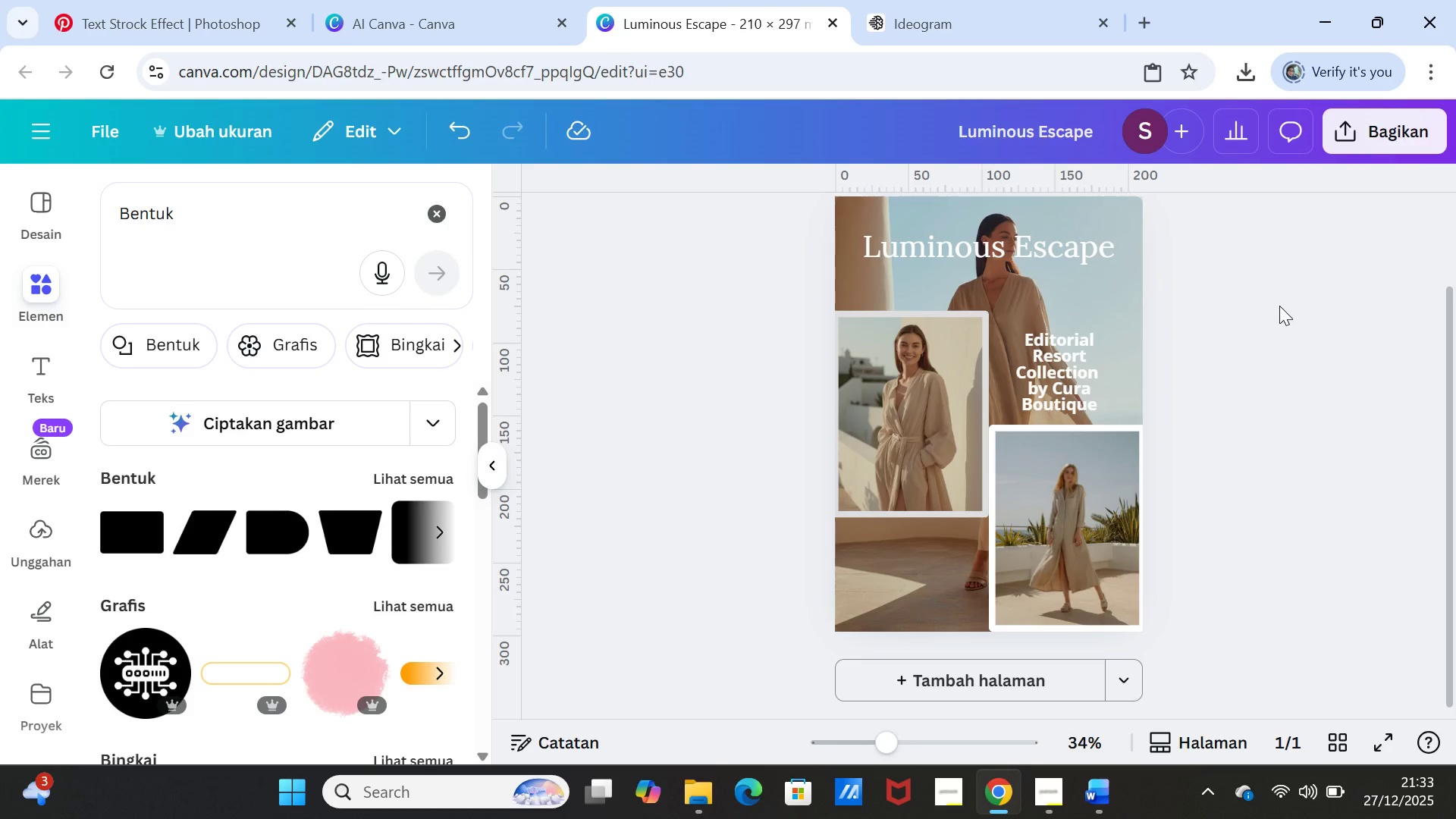 
left_click([1068, 353])
 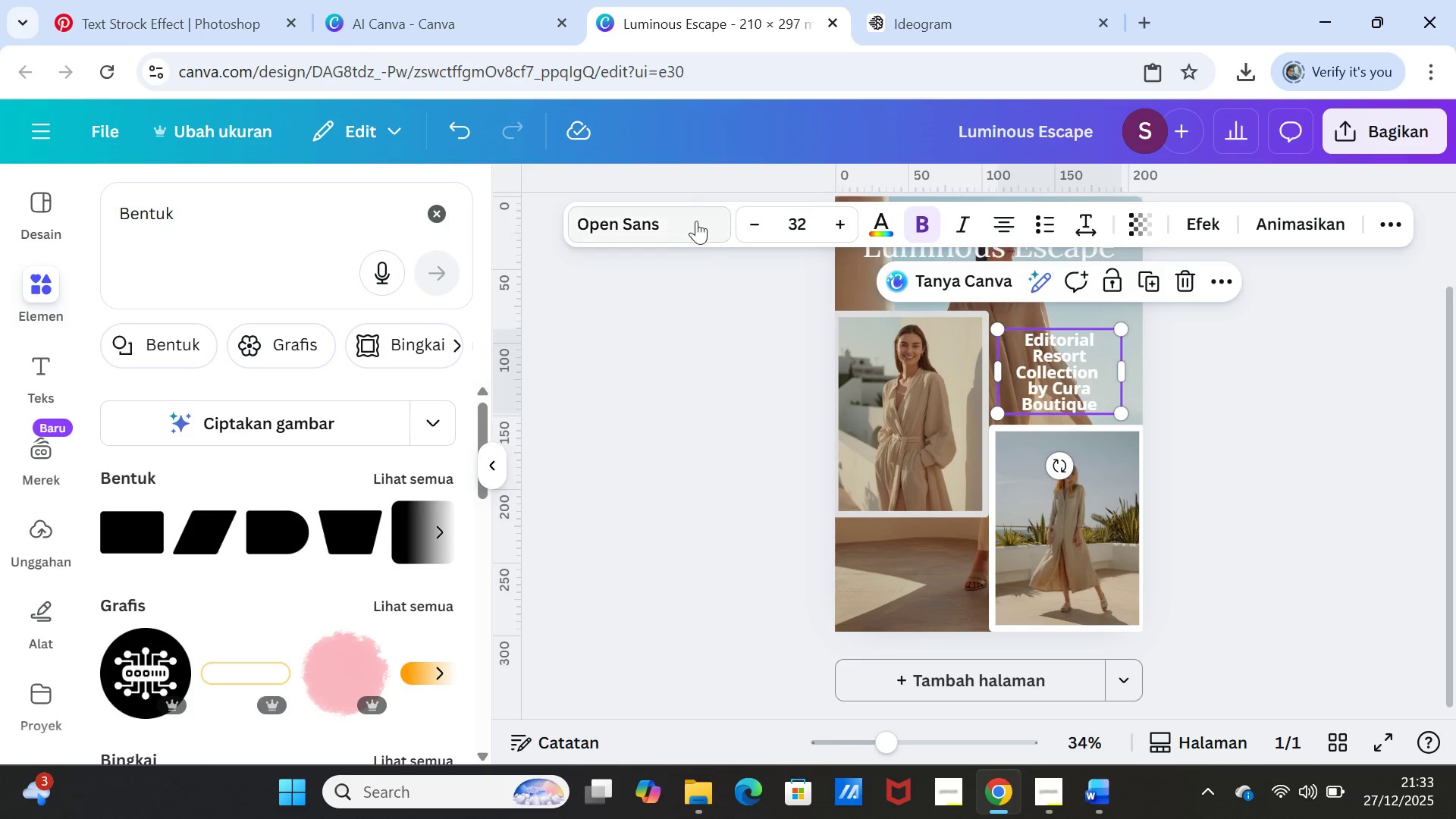 
left_click([695, 220])
 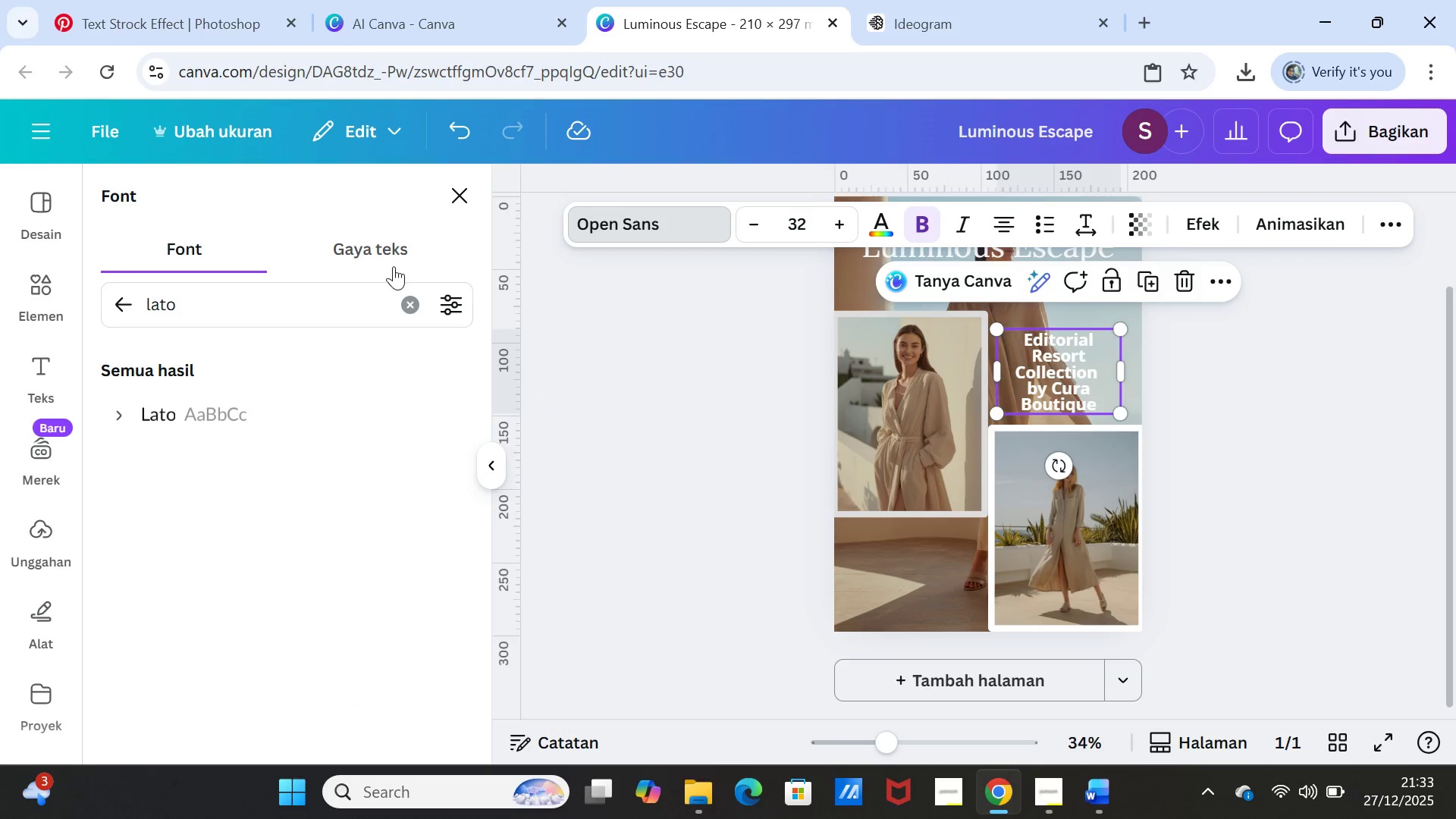 
left_click([413, 303])
 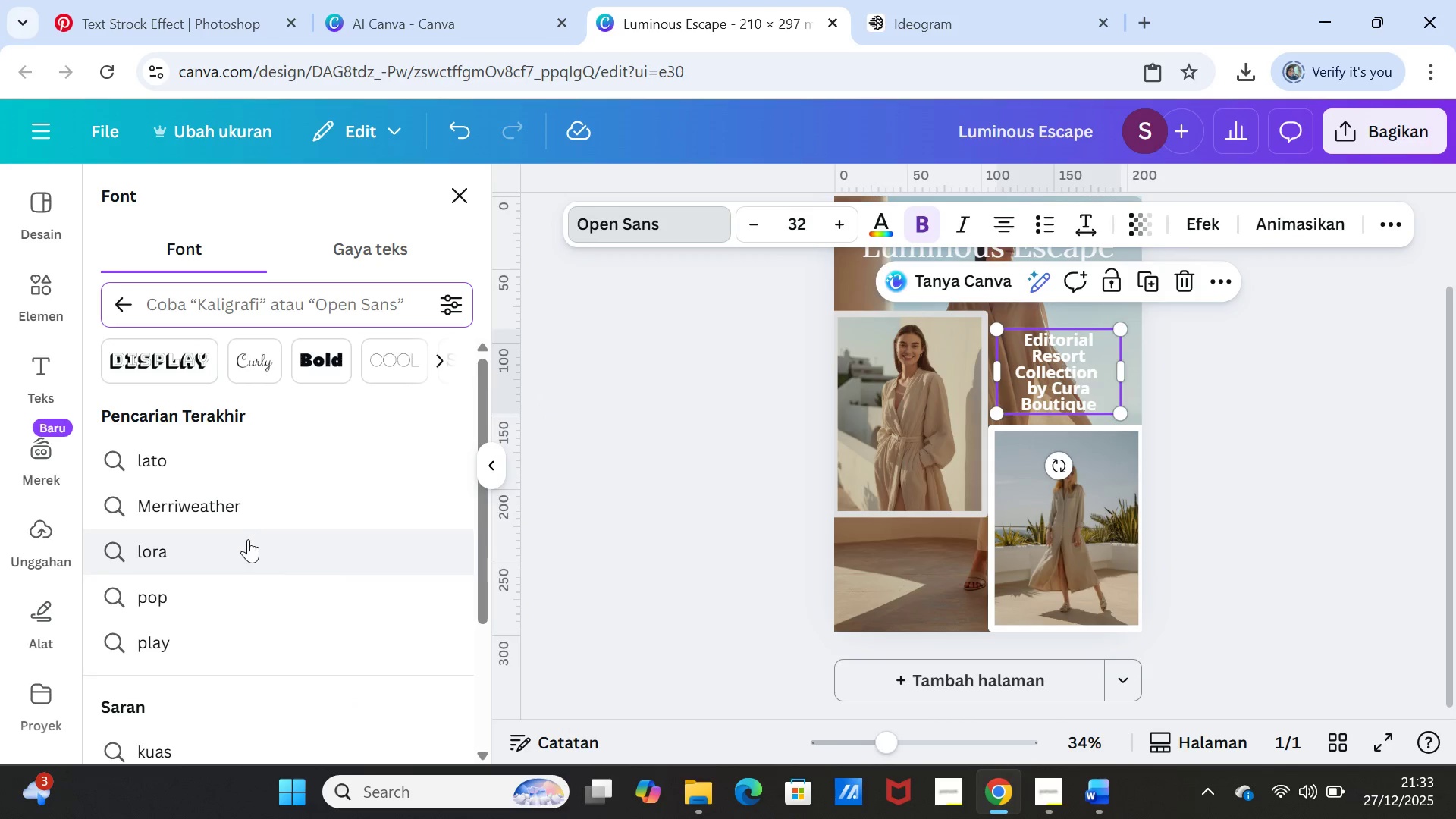 
left_click([234, 504])
 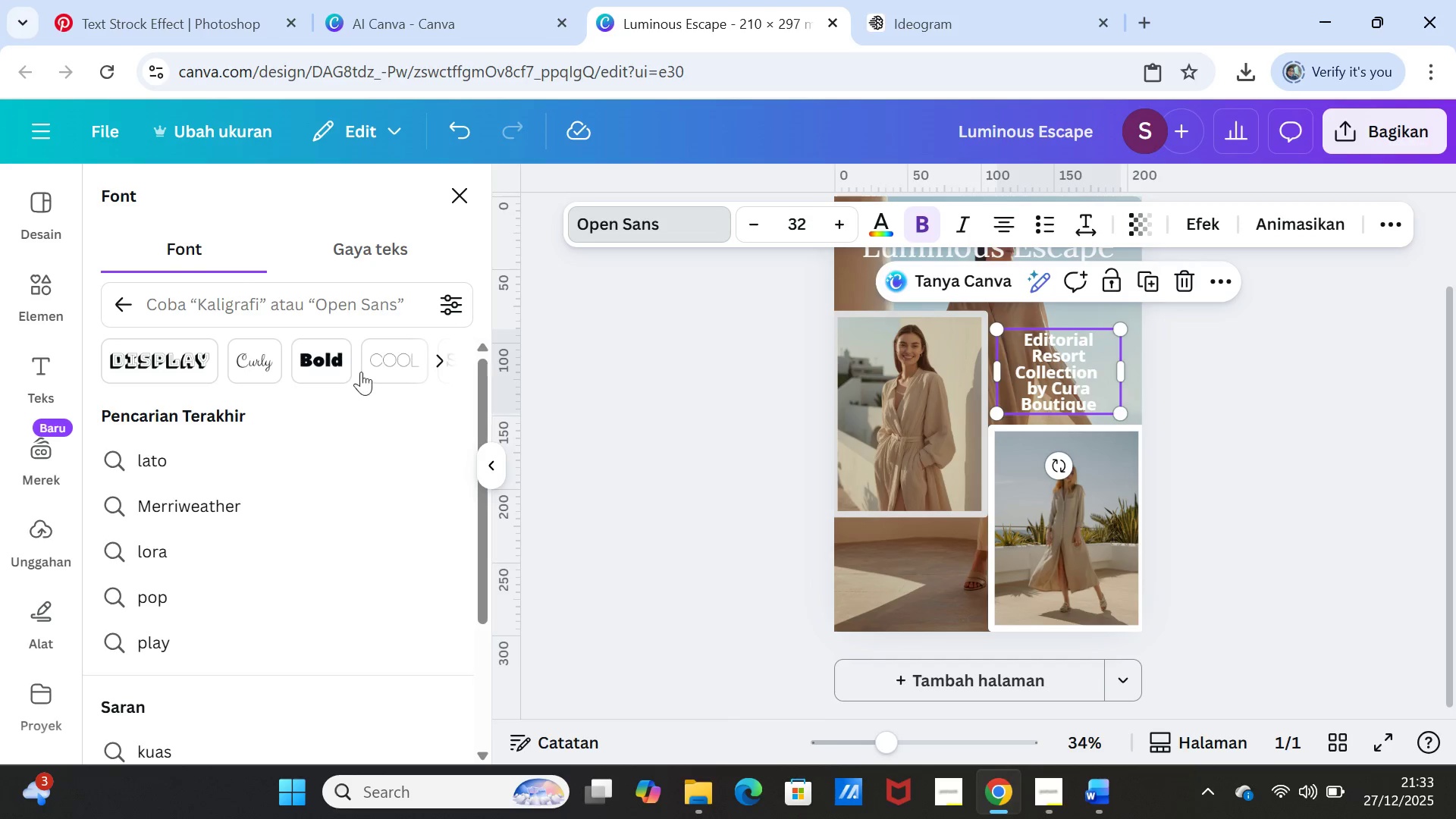 
left_click([199, 507])
 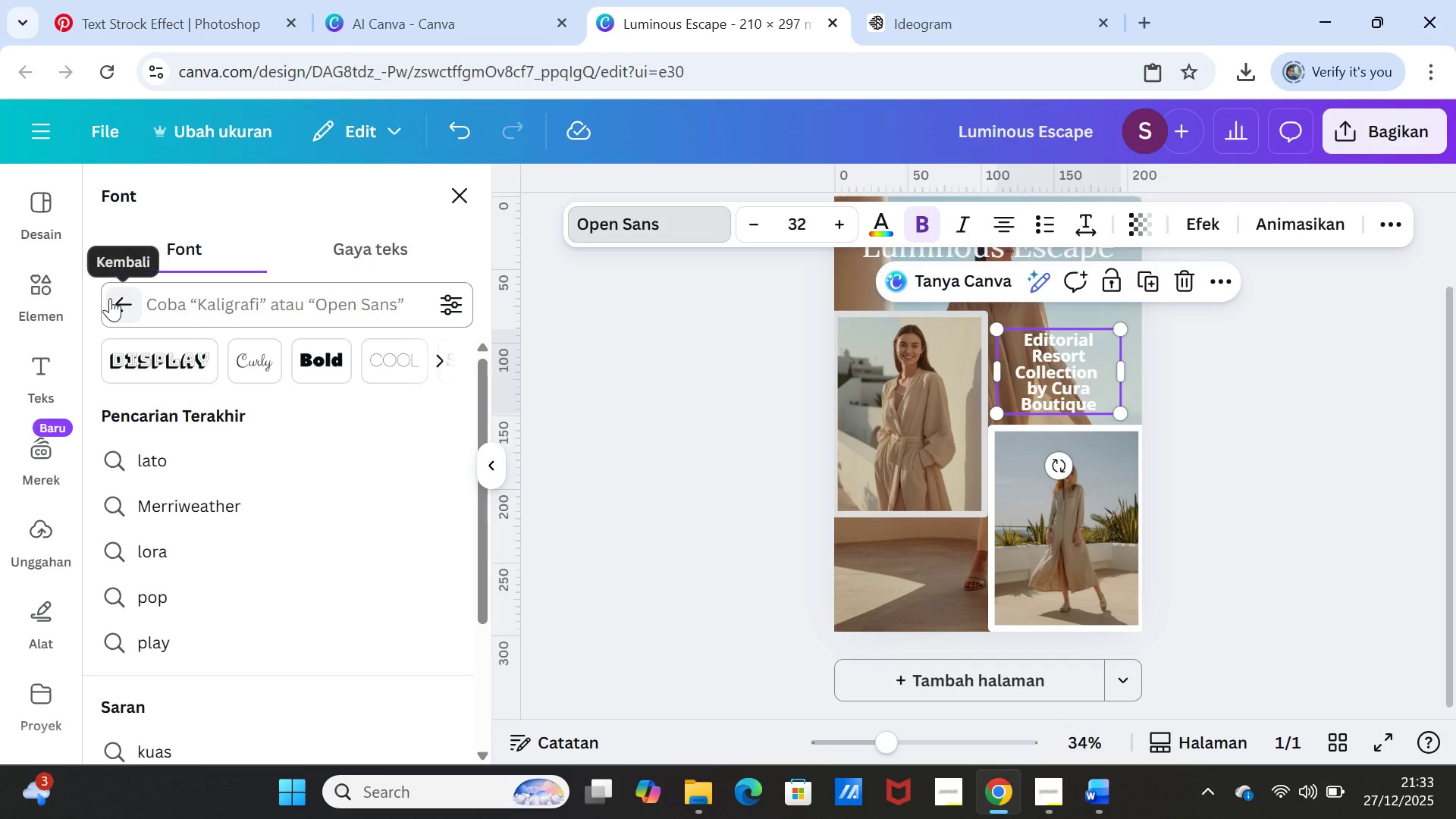 
left_click([110, 298])
 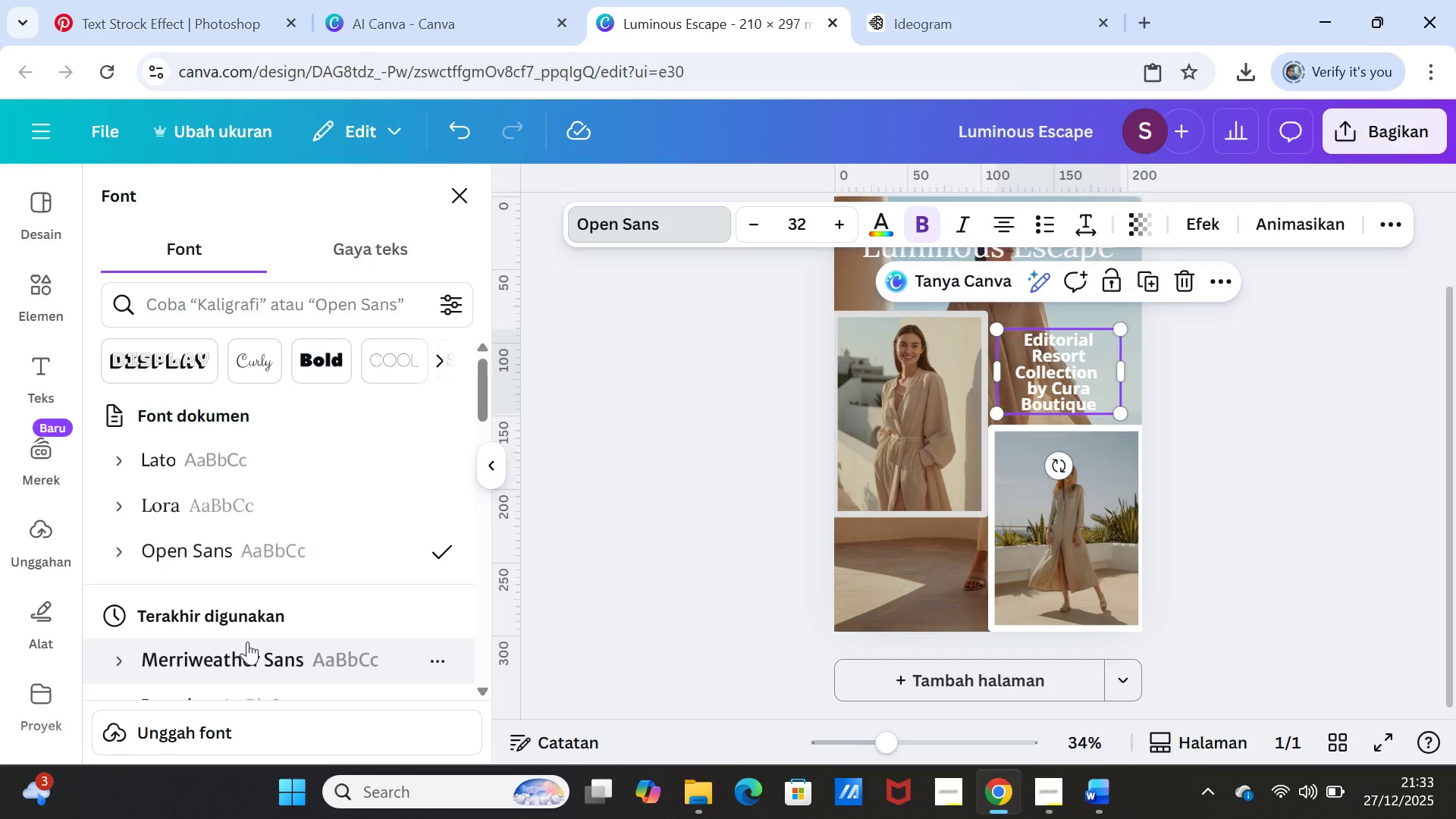 
left_click([245, 649])
 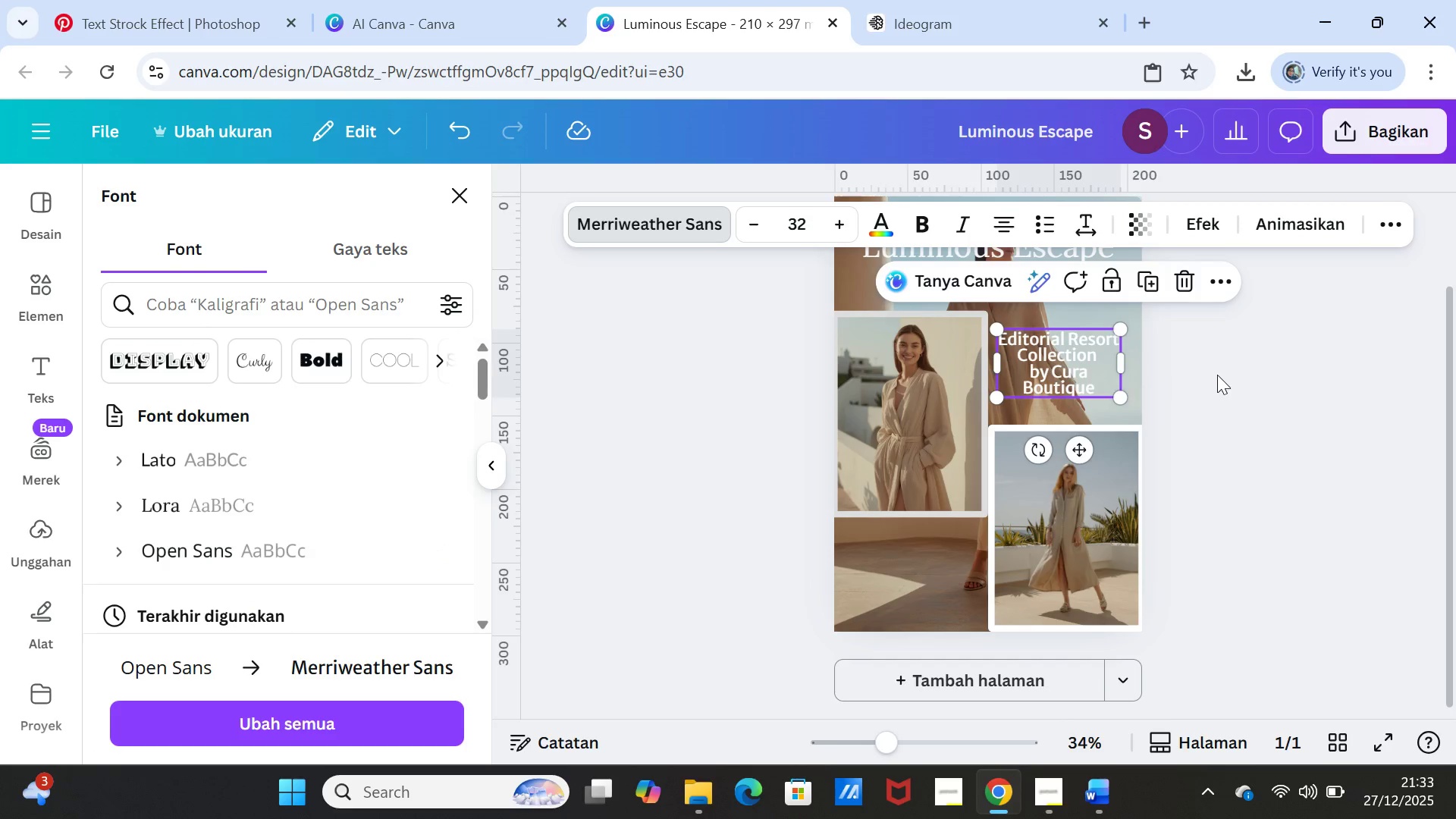 
left_click([1217, 375])
 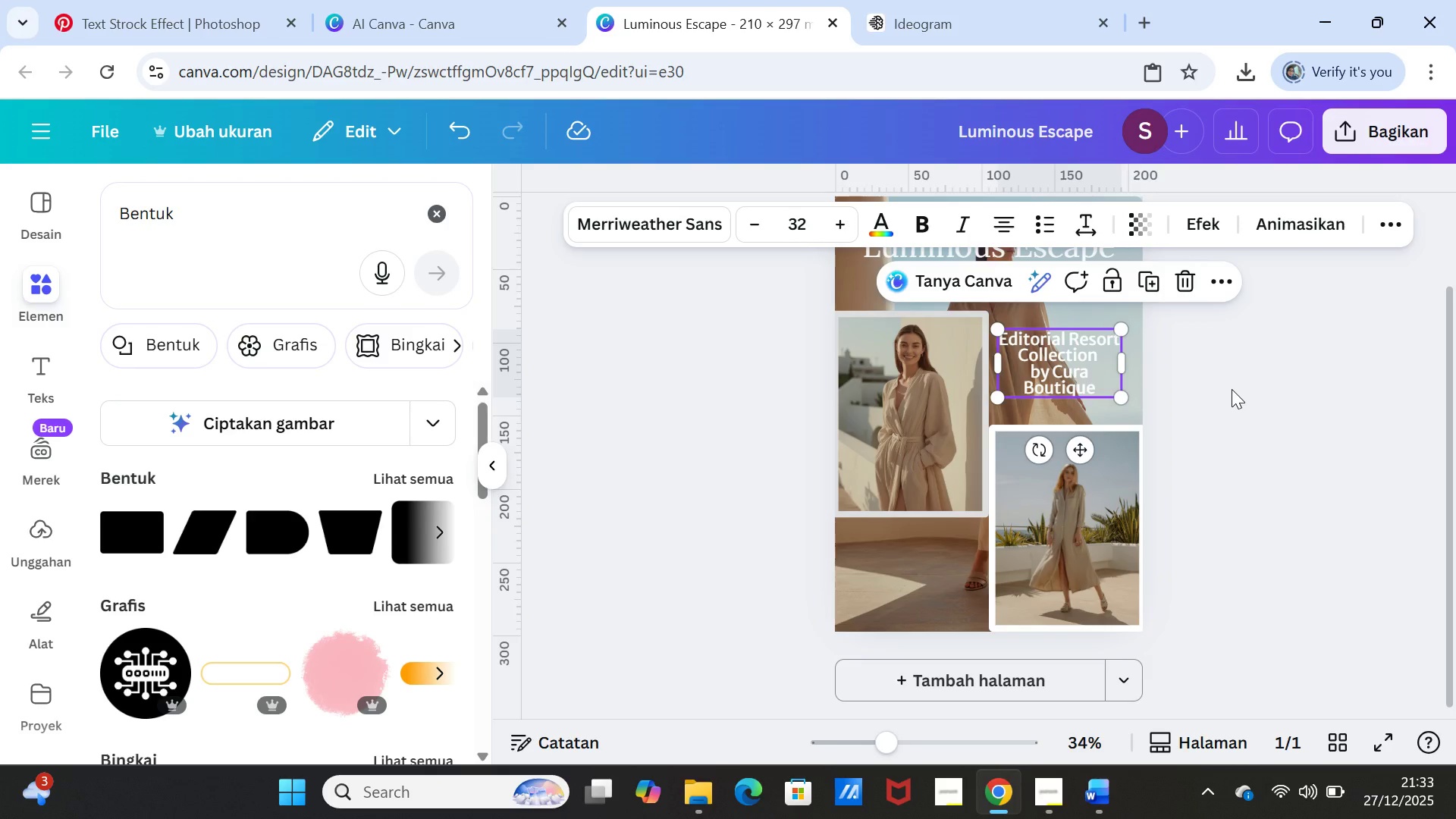 
left_click([1232, 389])
 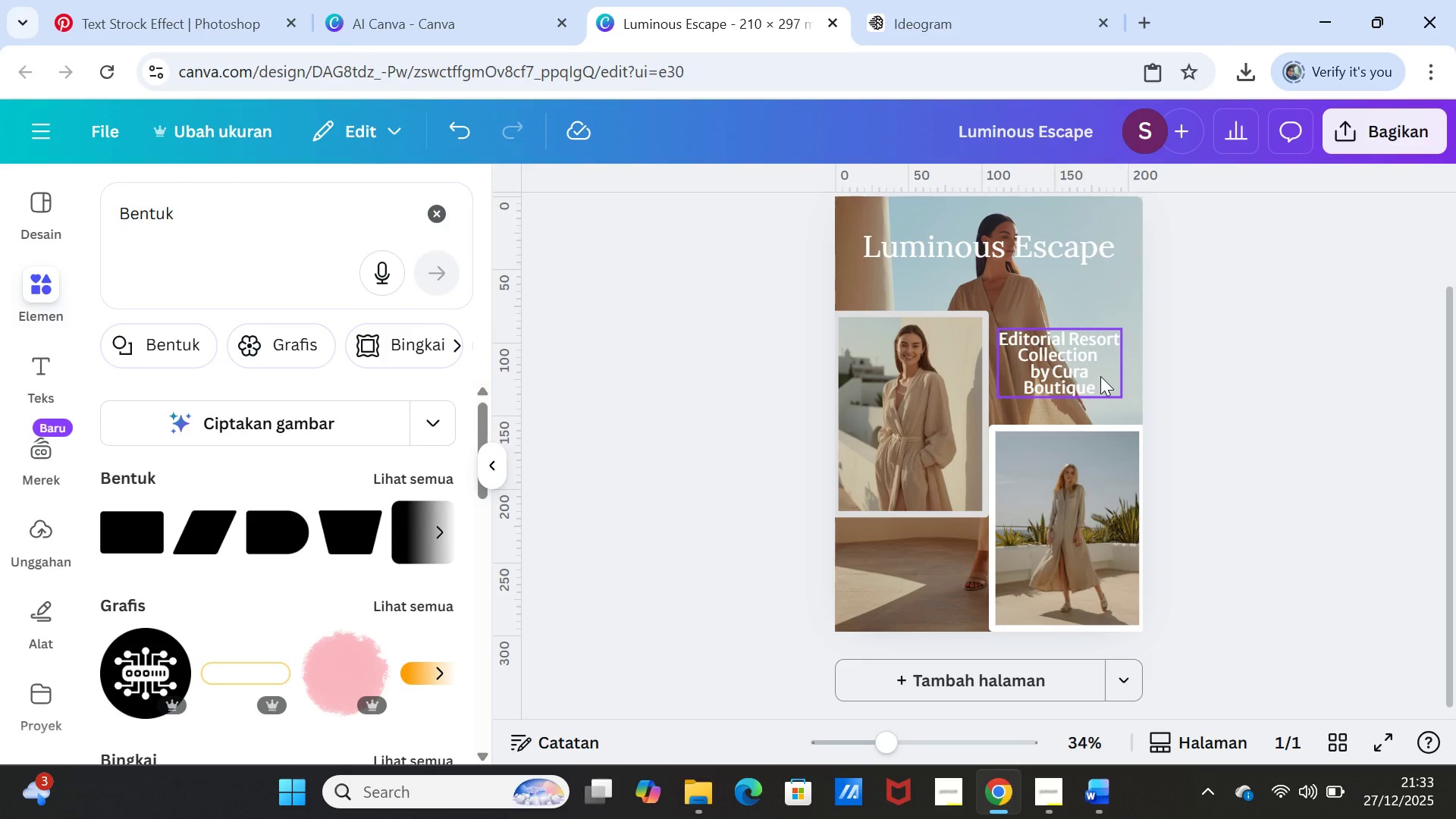 
left_click_drag(start_coordinate=[1100, 376], to_coordinate=[1101, 386])
 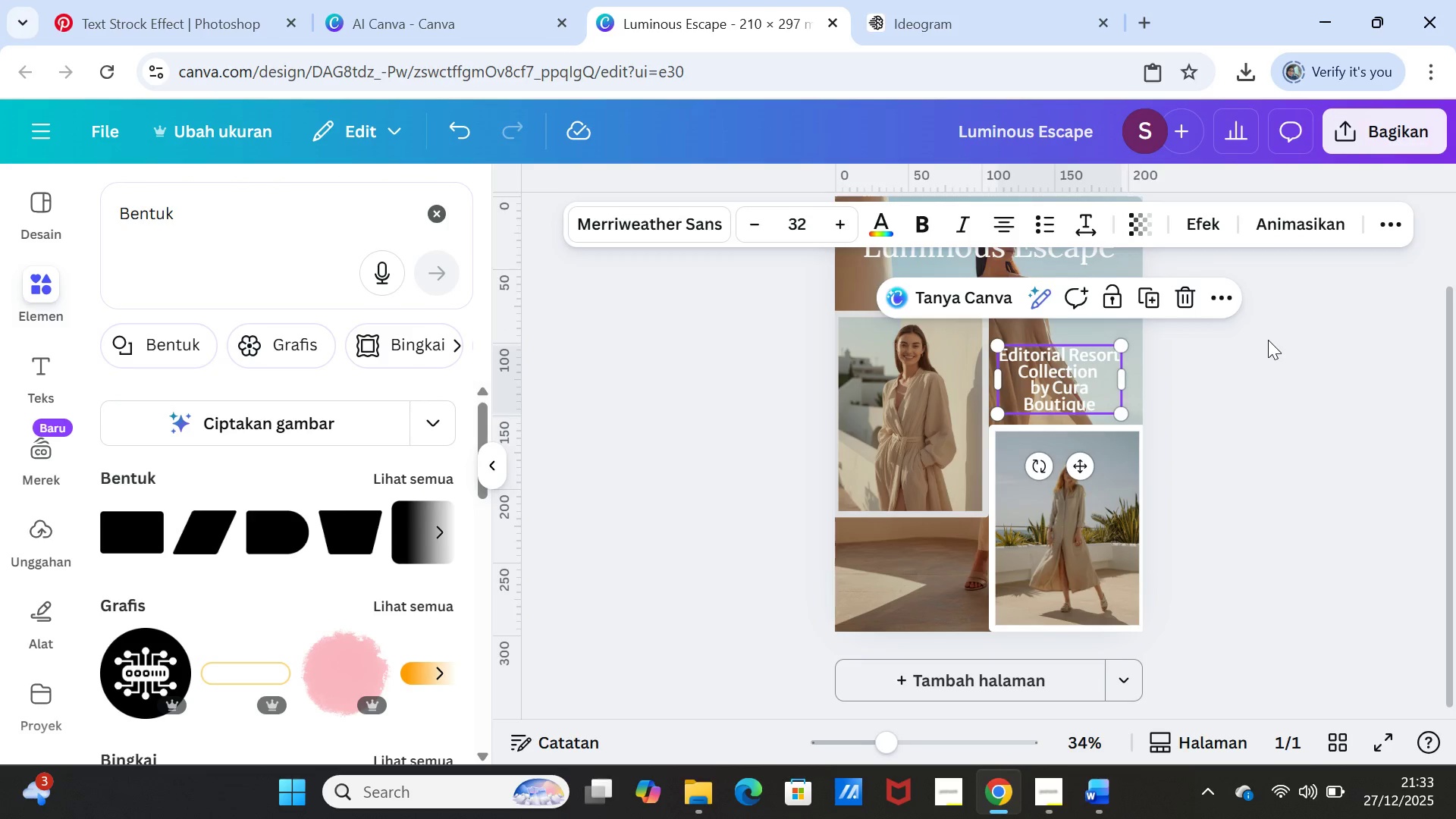 
left_click([1268, 340])
 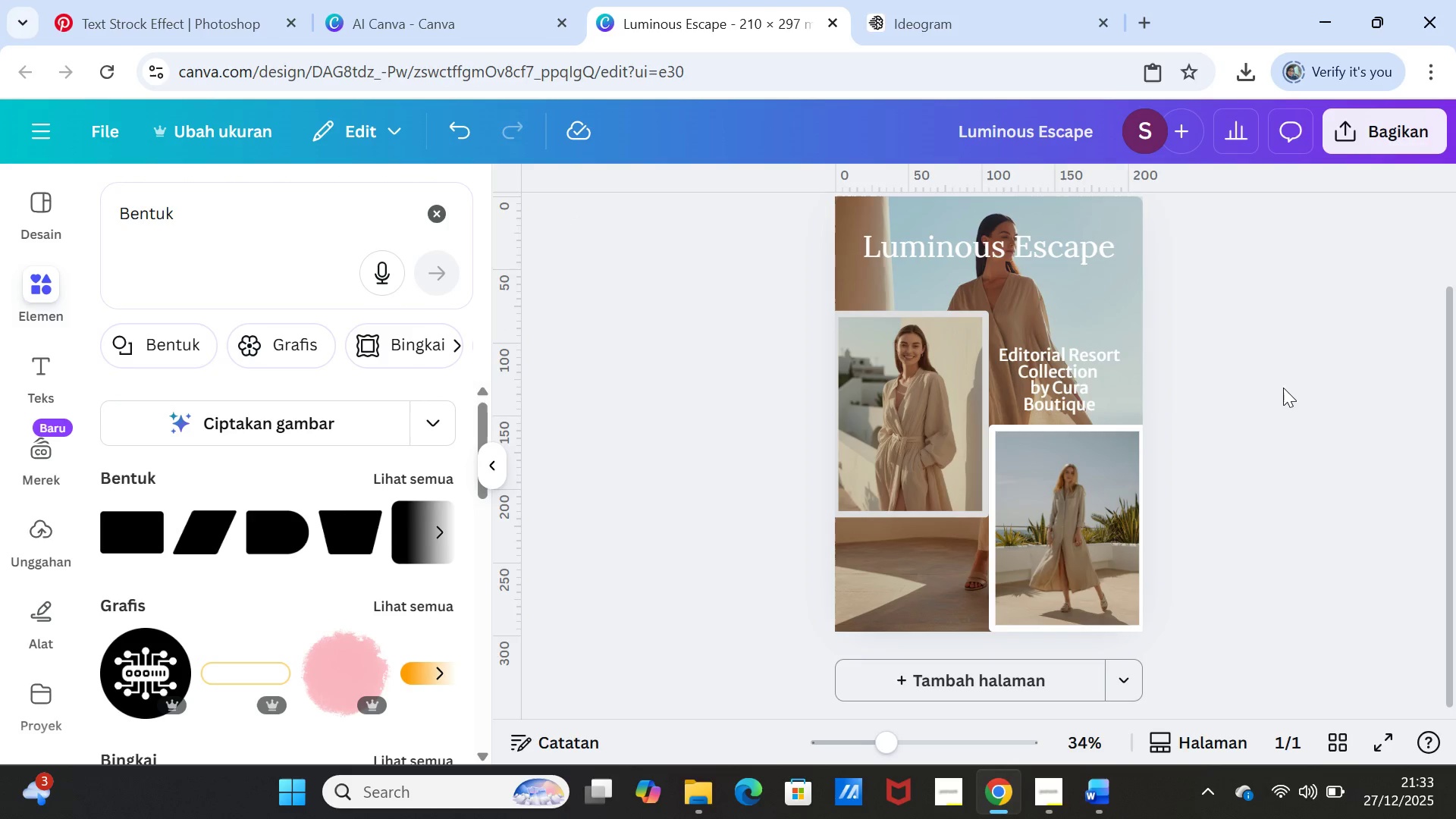 
scroll: coordinate [1284, 388], scroll_direction: down, amount: 2.0
 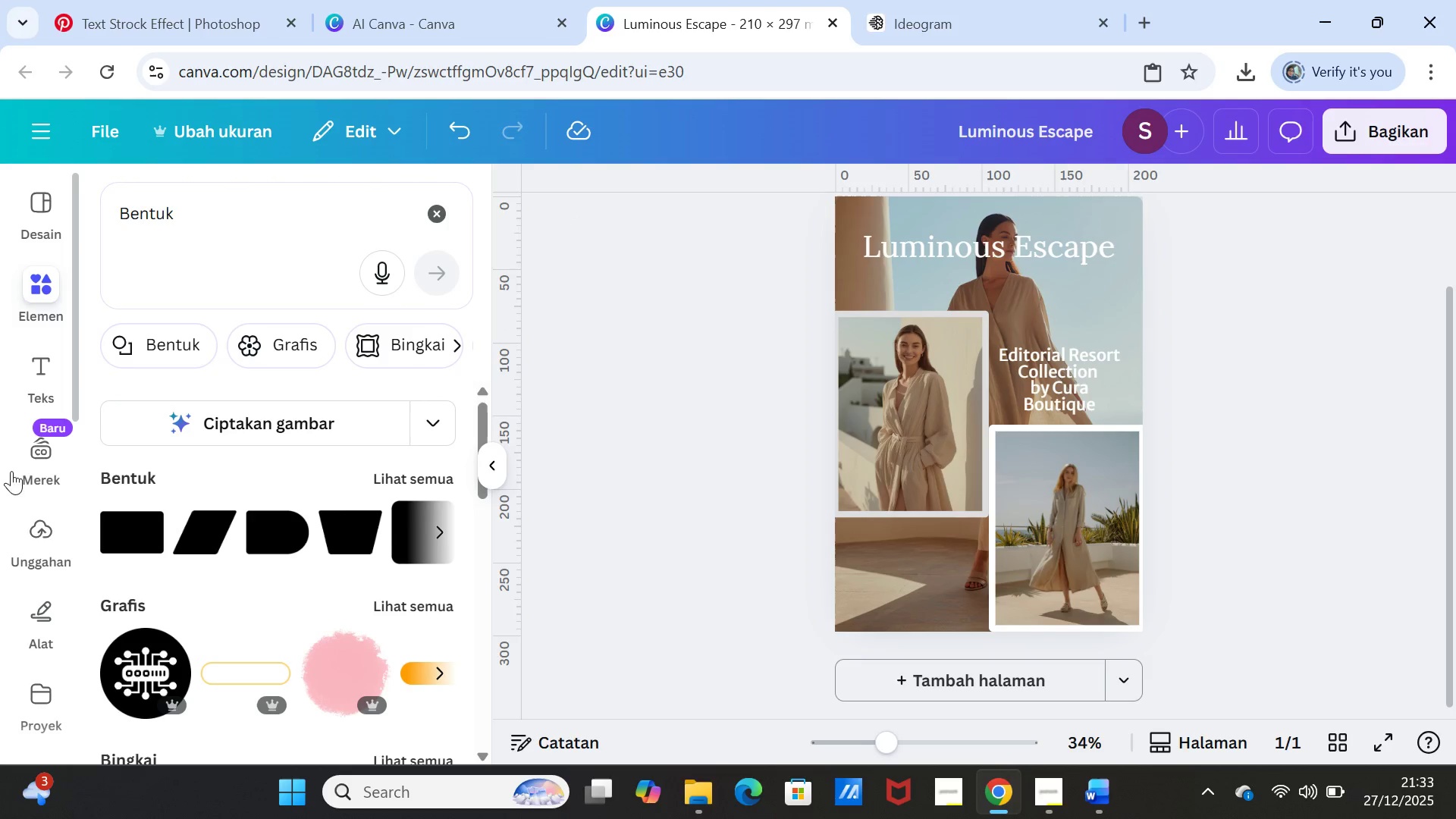 
left_click([42, 355])
 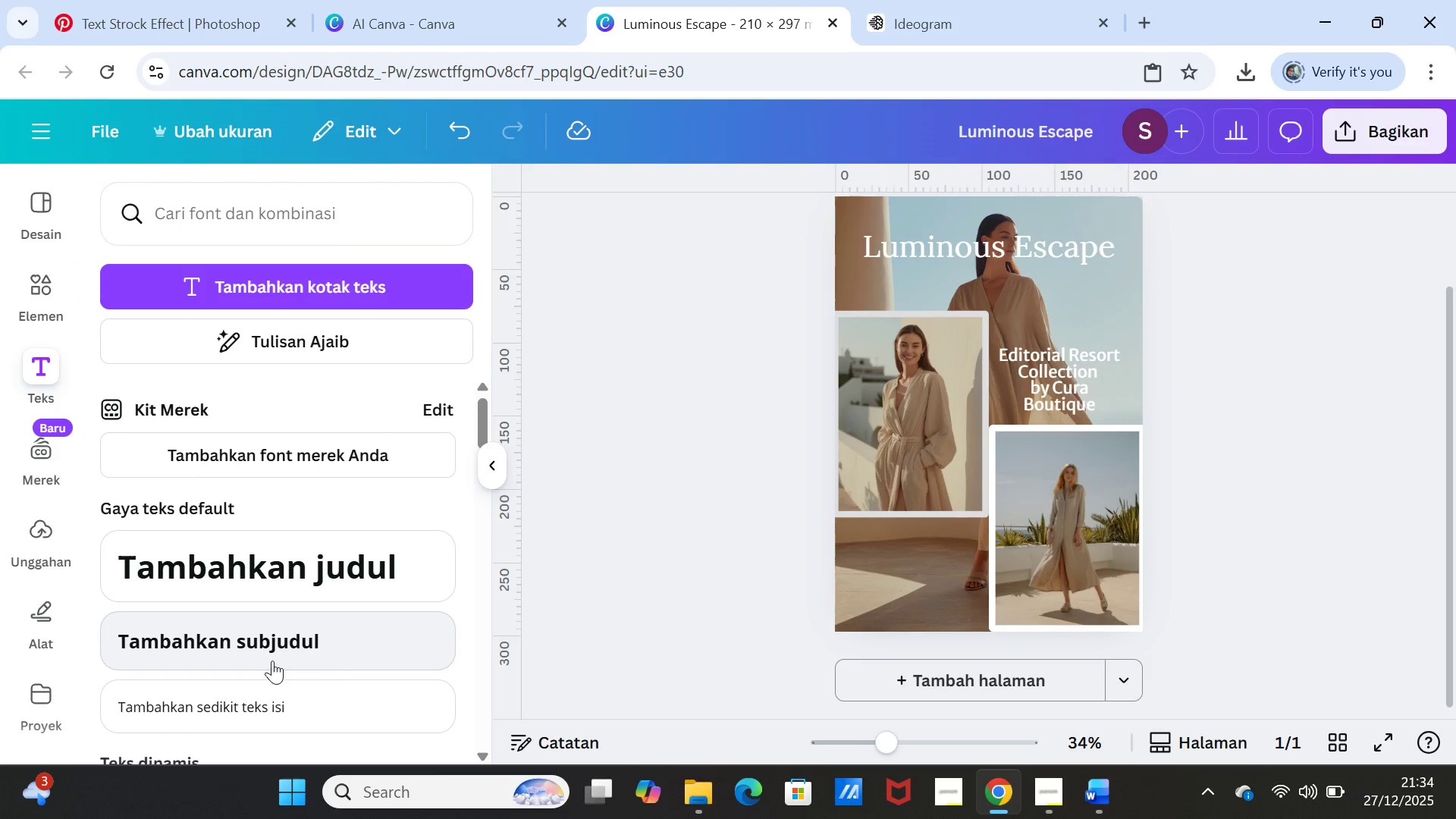 
scroll: coordinate [271, 661], scroll_direction: down, amount: 1.0
 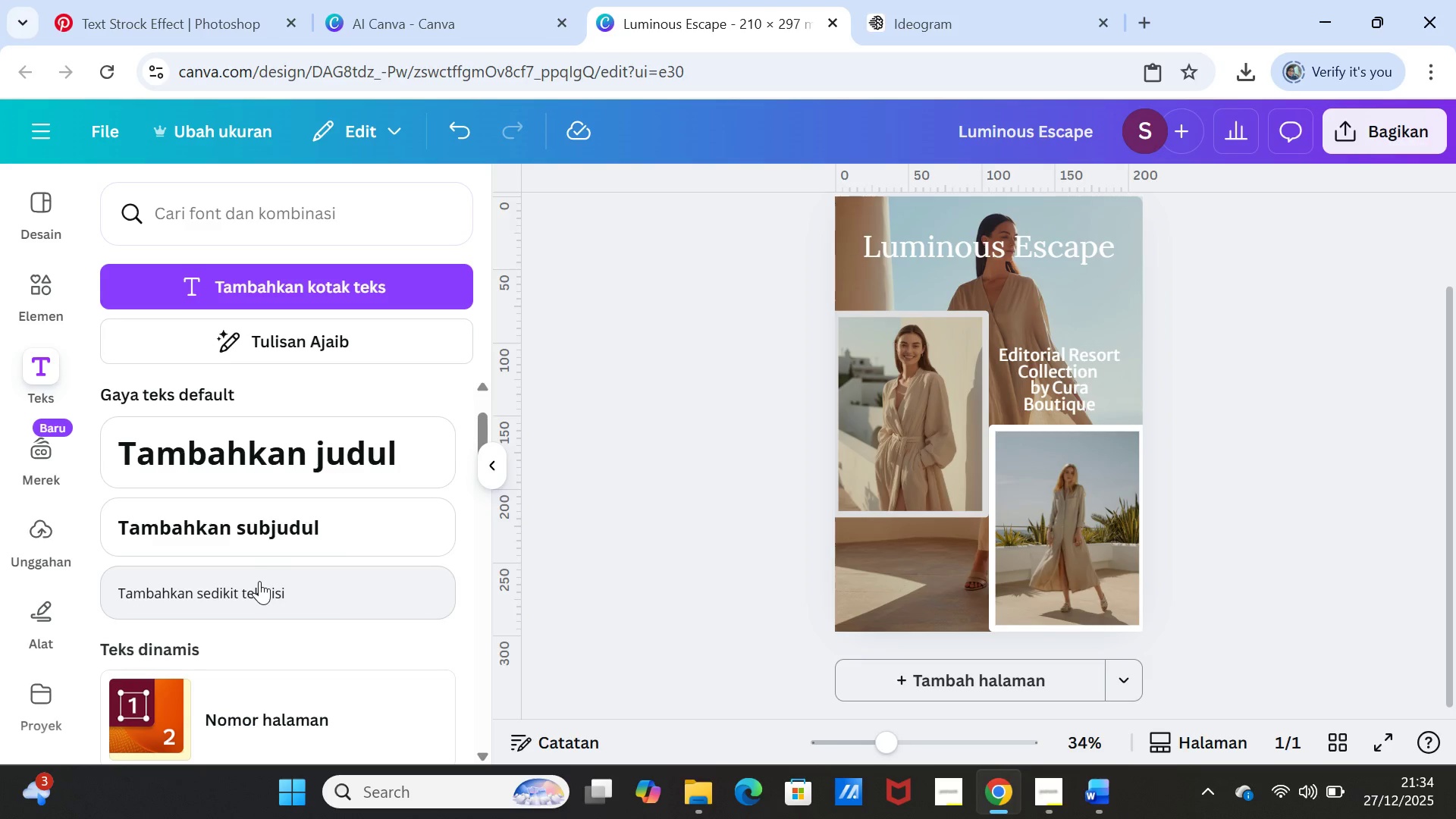 
left_click([259, 581])
 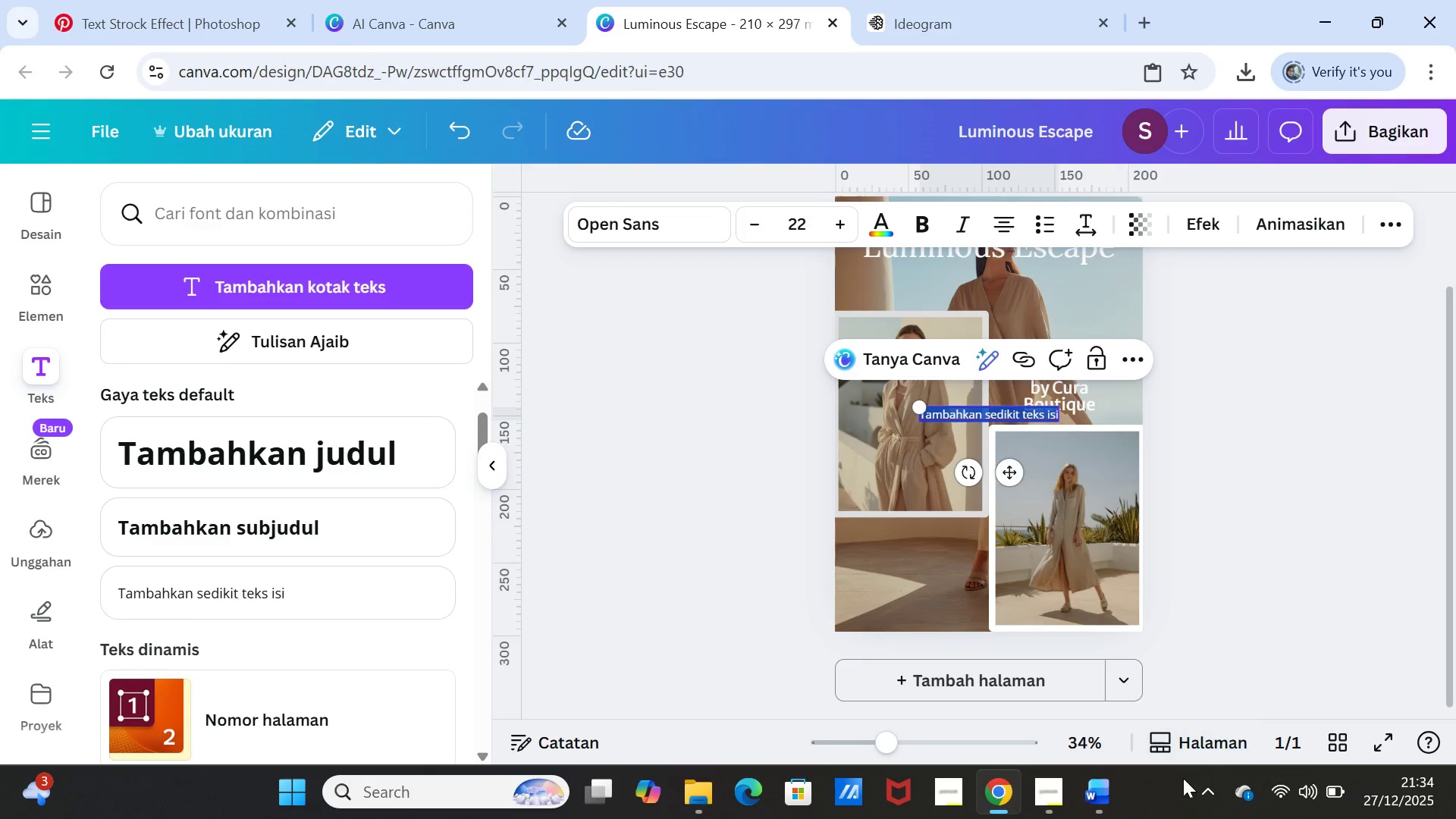 
left_click([1096, 797])
 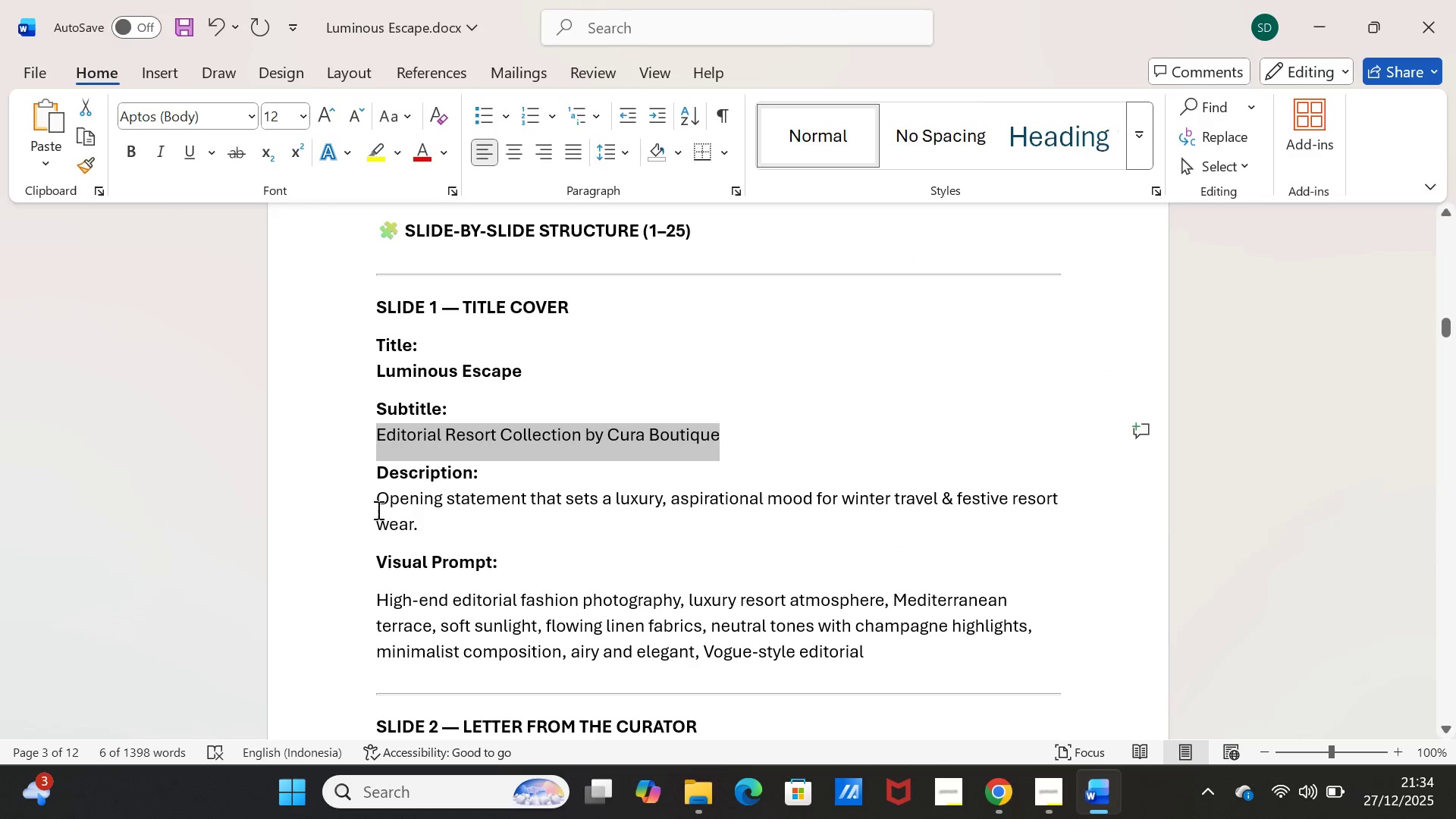 
left_click_drag(start_coordinate=[377, 499], to_coordinate=[447, 516])
 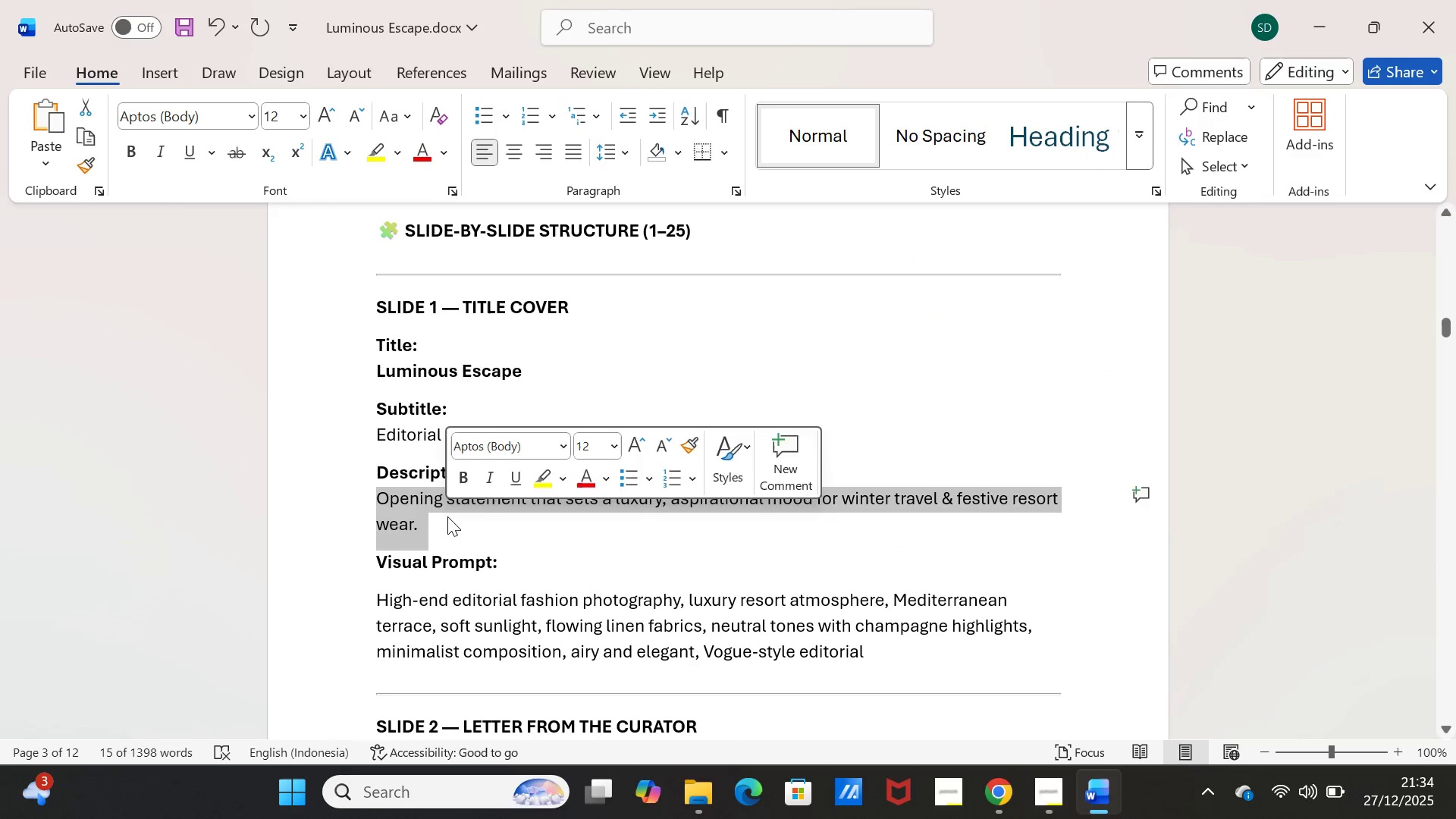 
key(Control+C)
 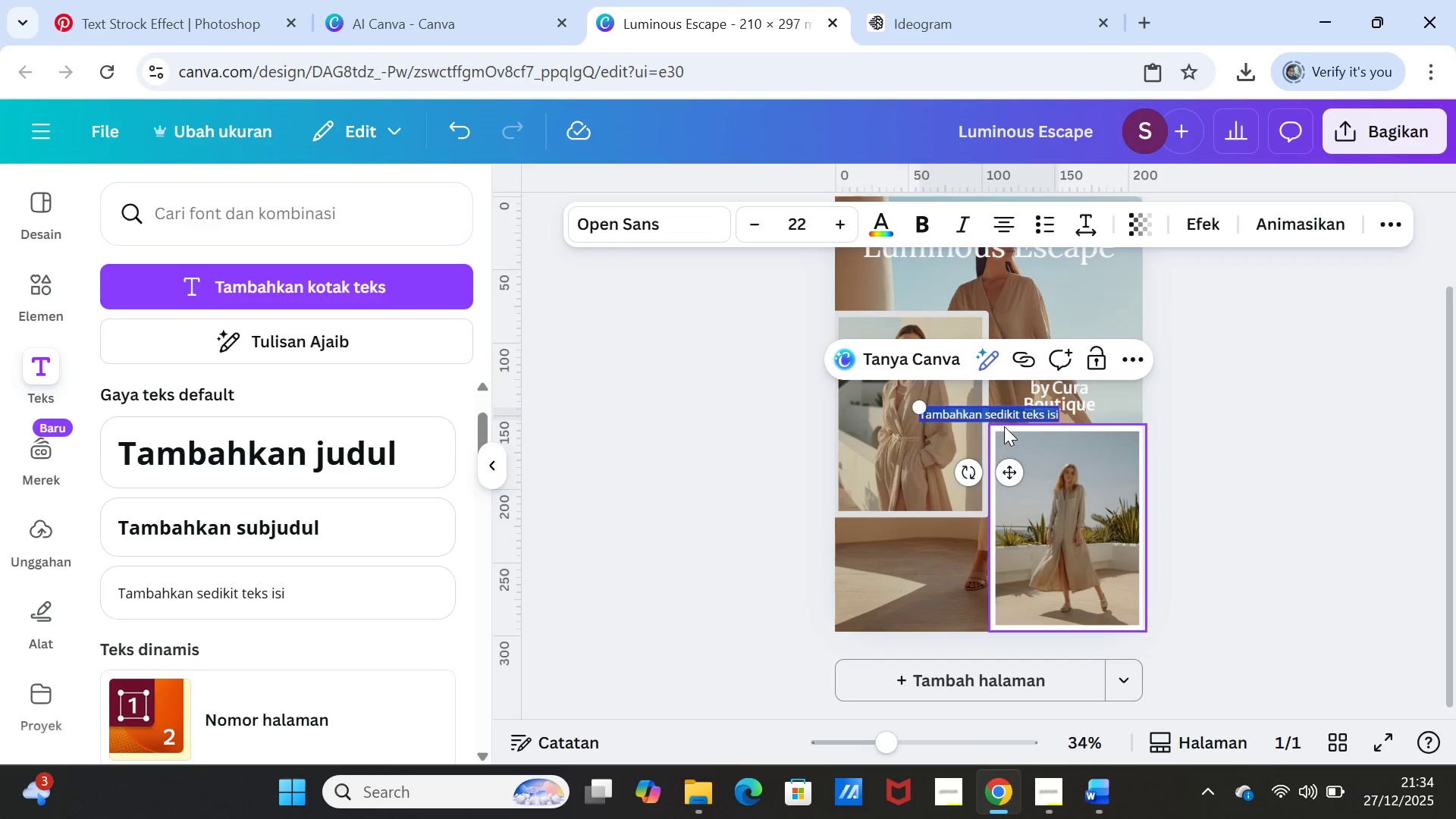 
key(Control+V)
 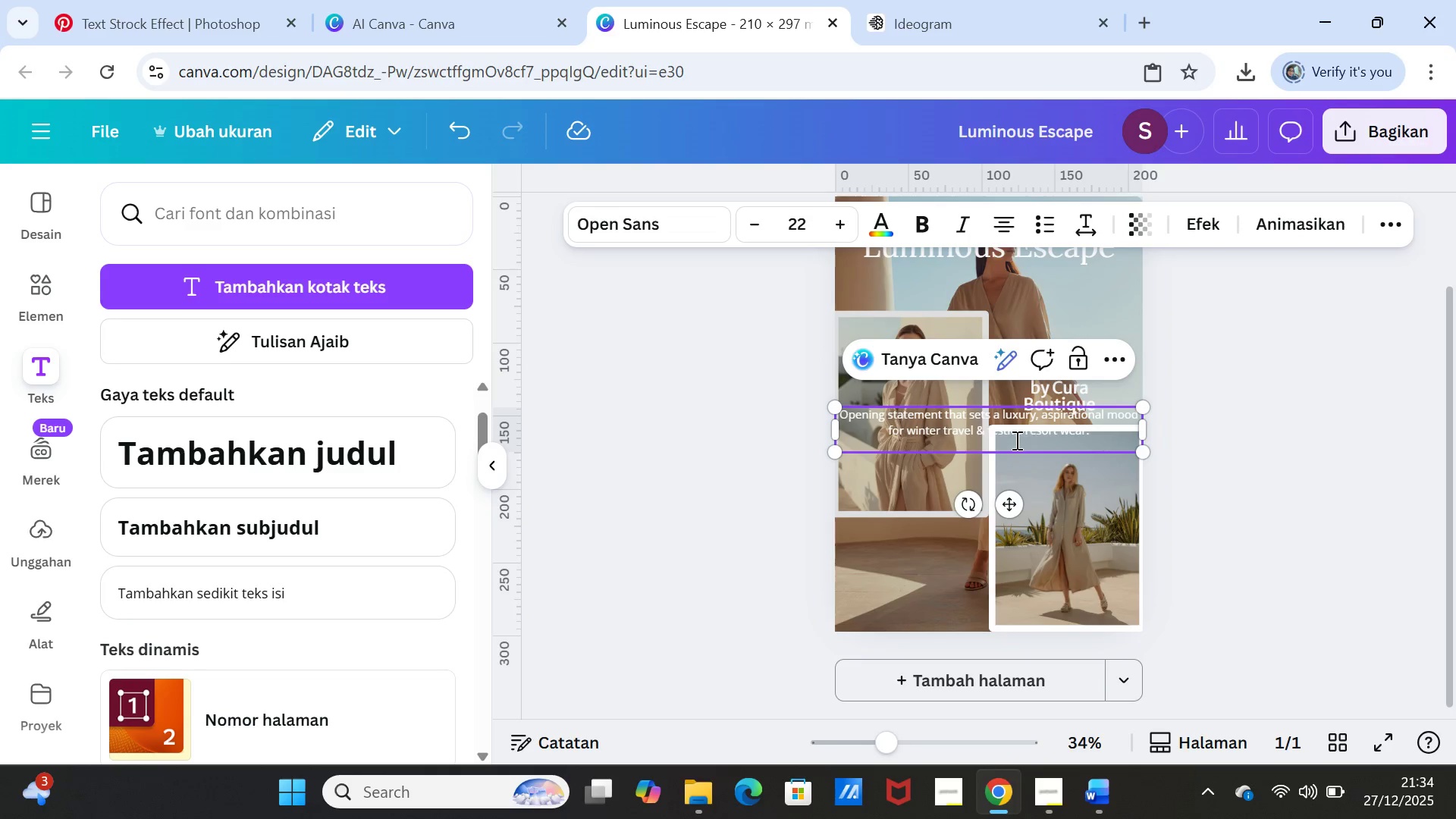 
left_click([1015, 440])
 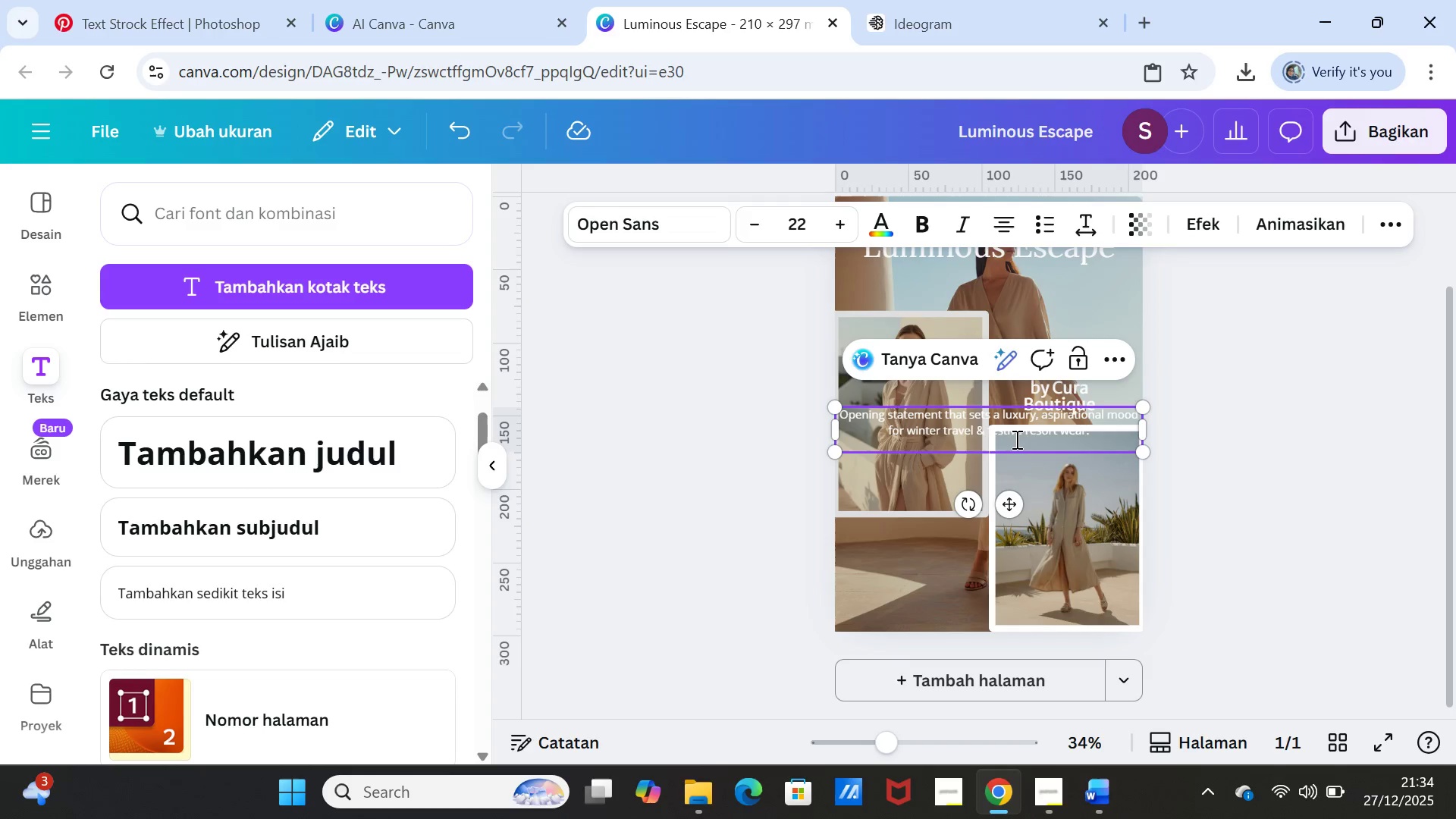 
key(Backspace)
 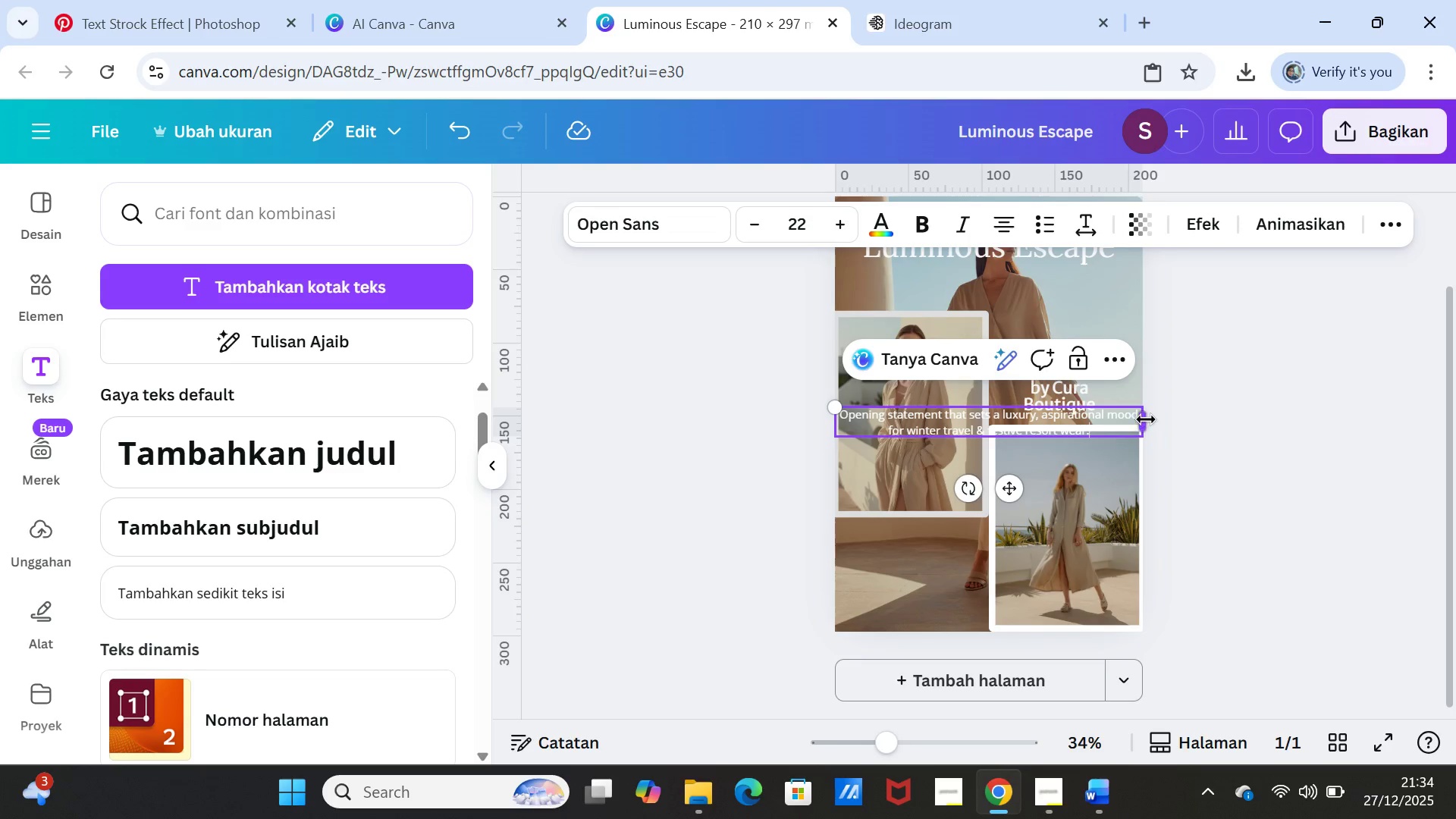 
left_click_drag(start_coordinate=[1144, 419], to_coordinate=[976, 418])
 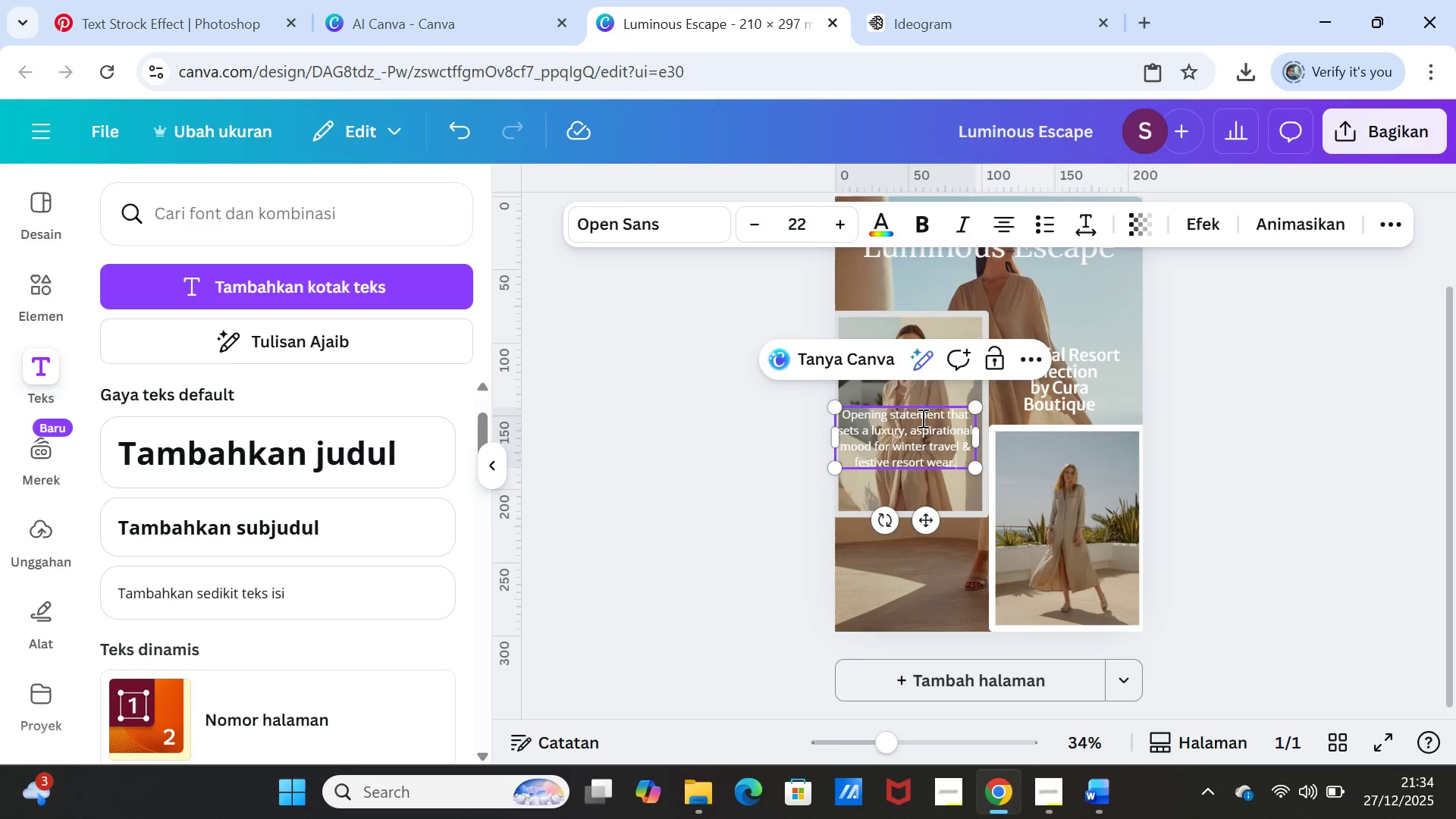 
double_click([921, 418])
 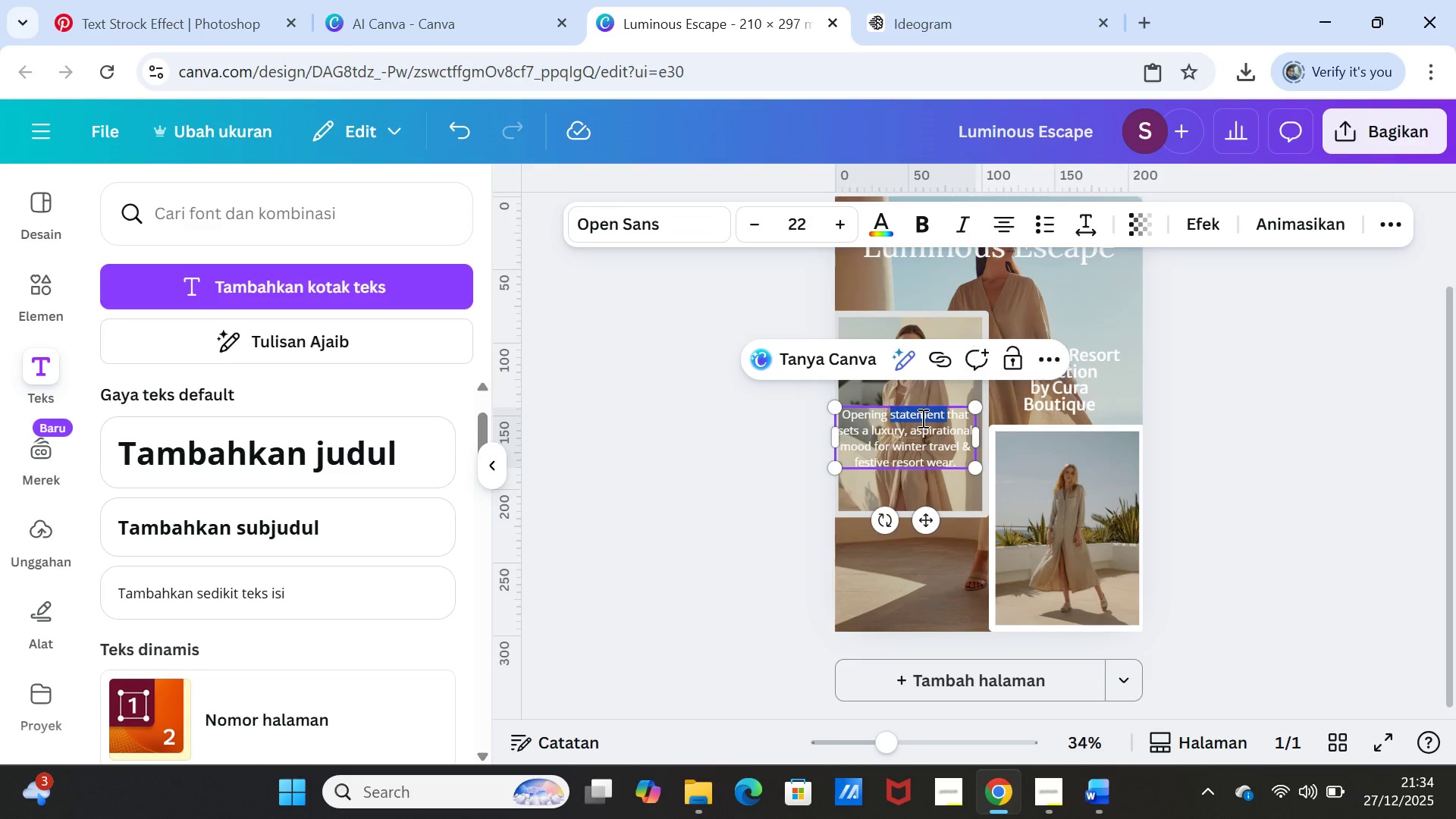 
triple_click([921, 418])
 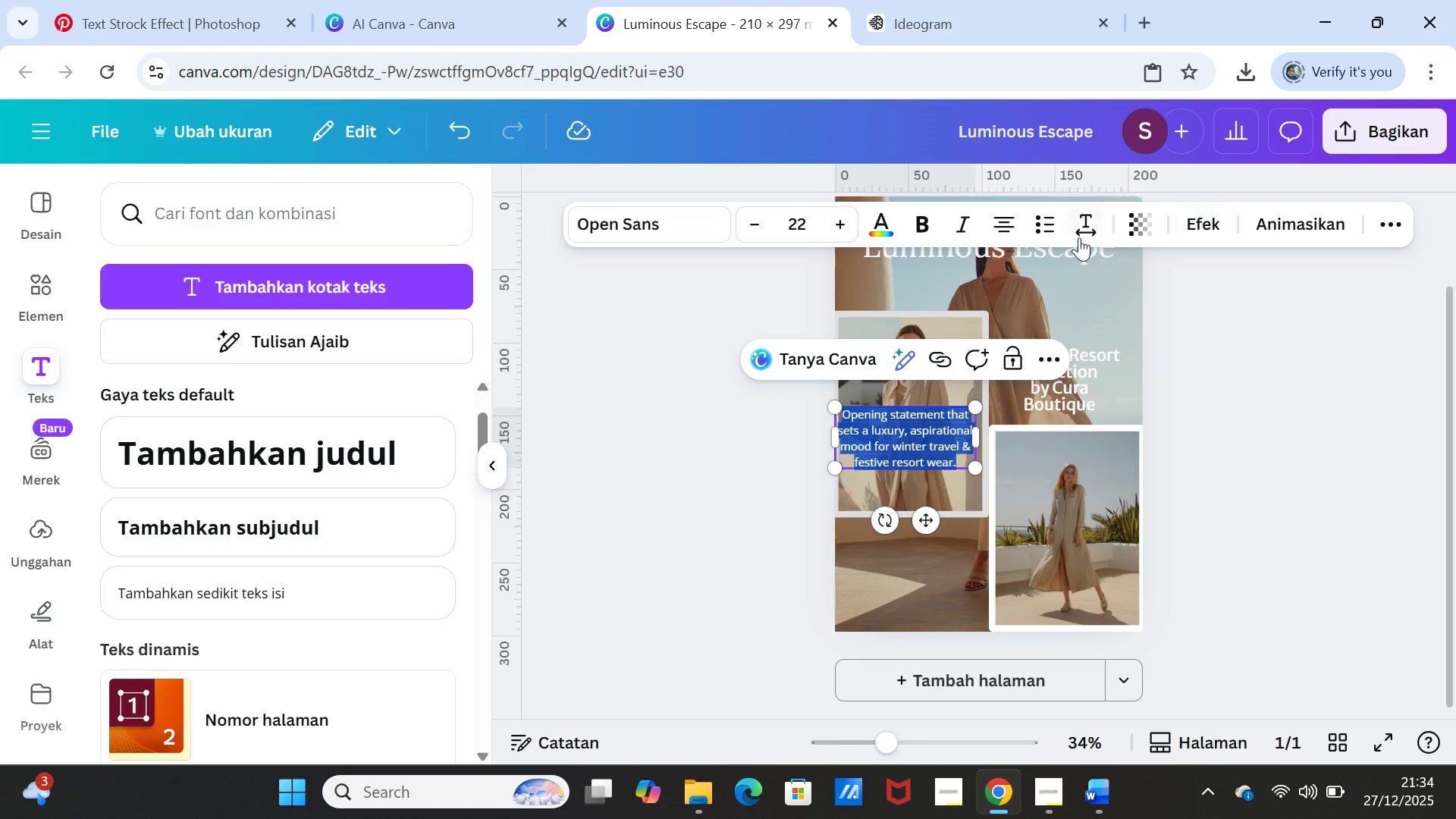 
left_click([1083, 225])
 